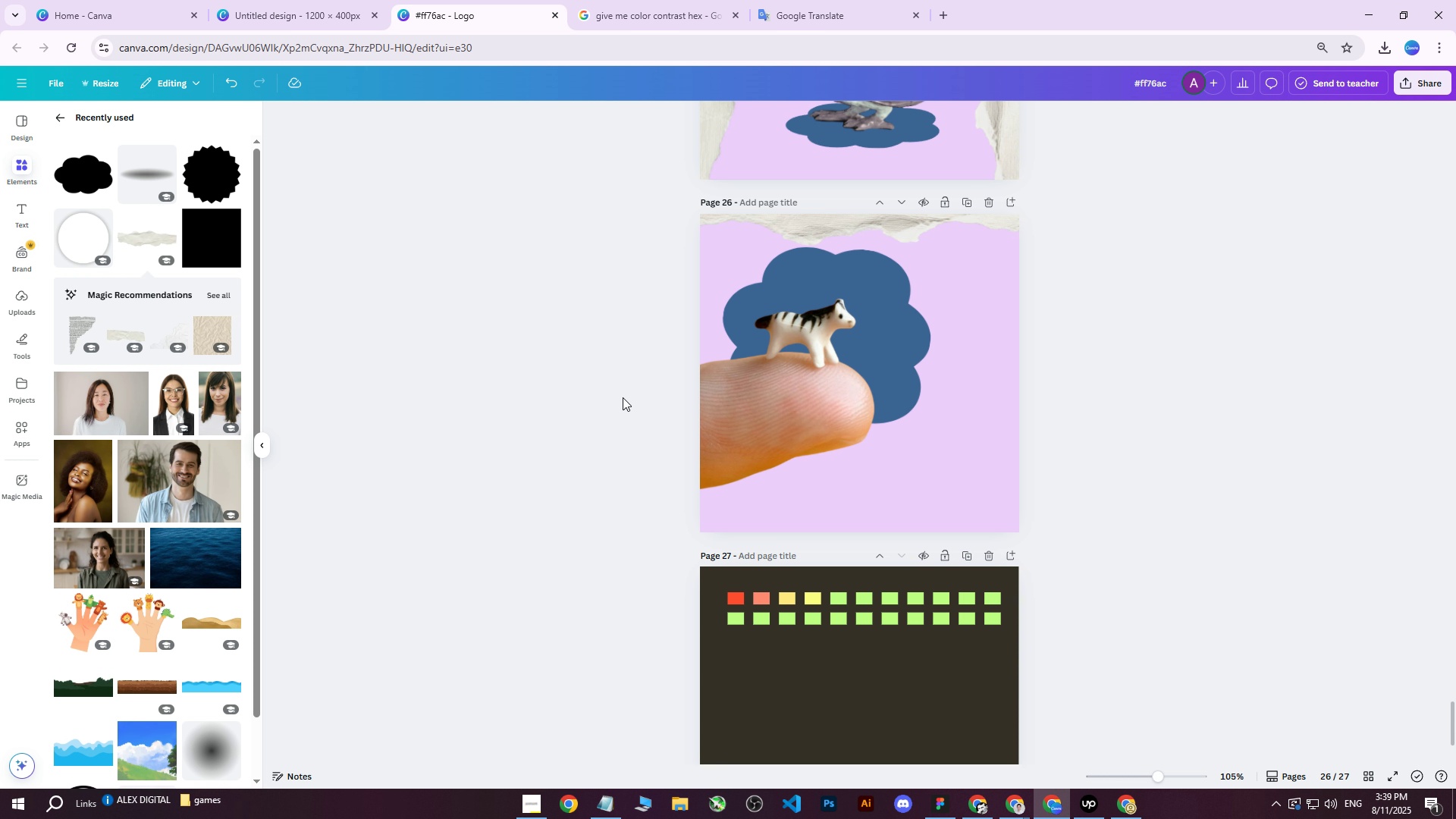 
wait(5.36)
 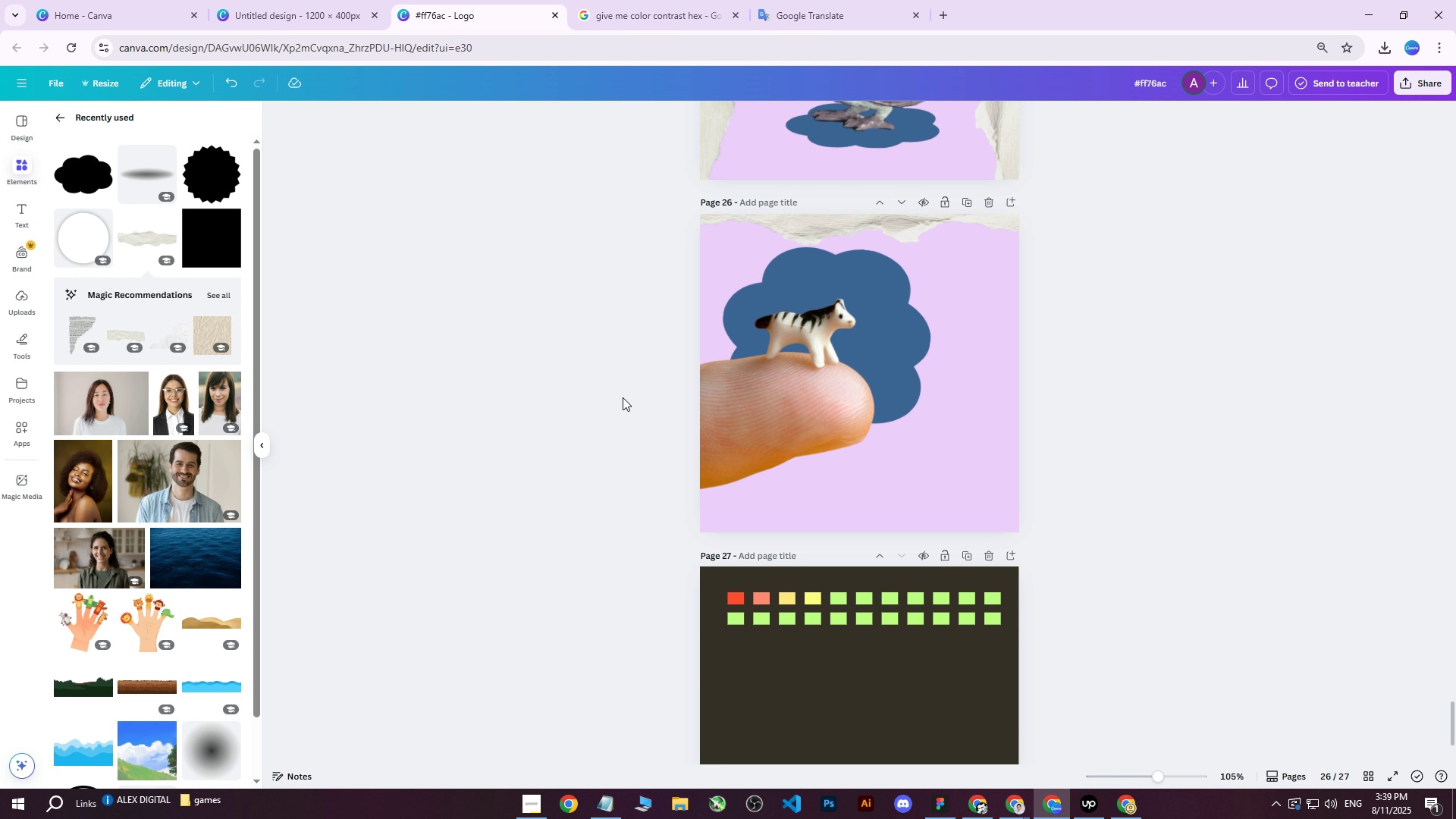 
left_click([839, 223])
 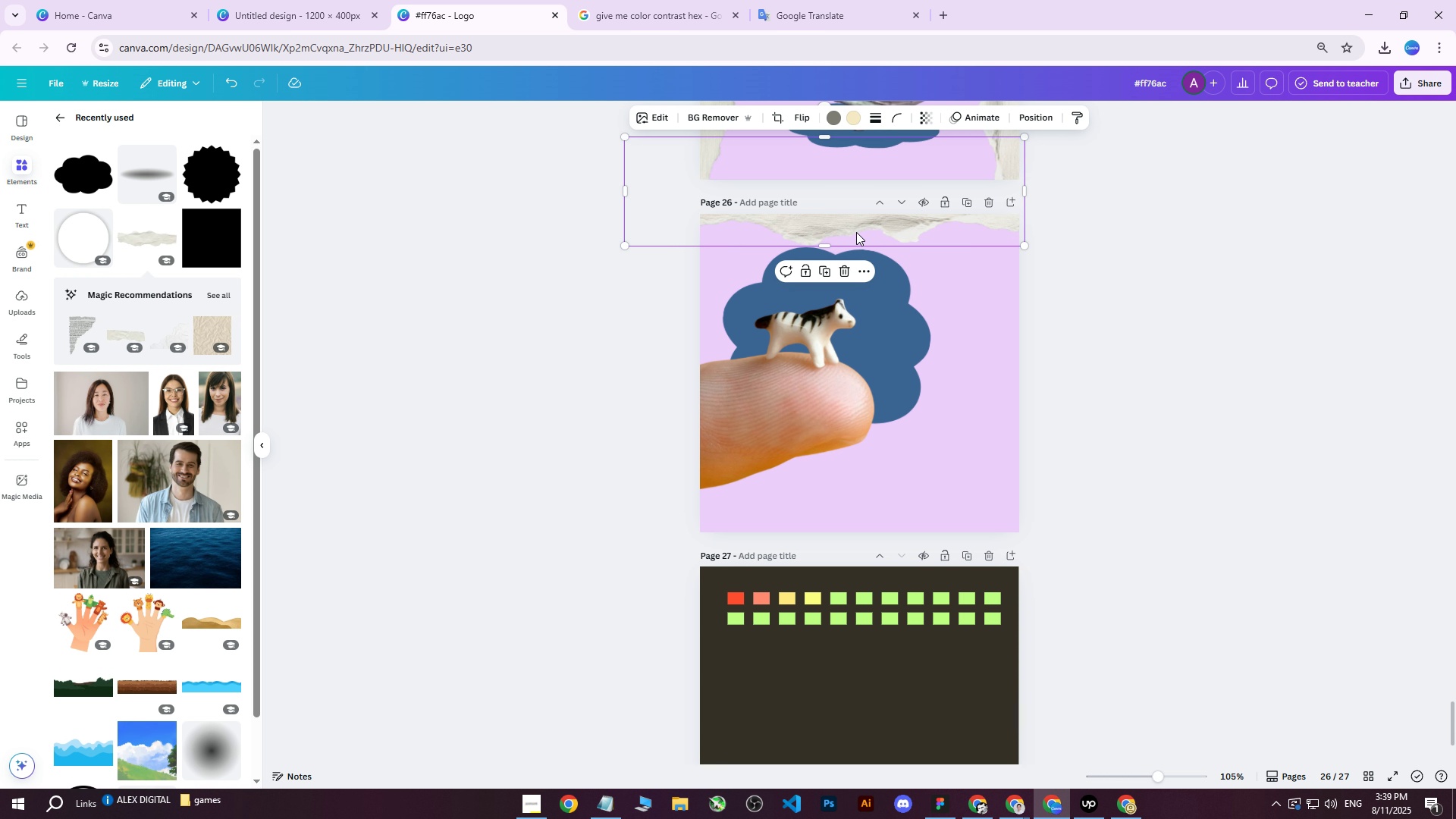 
key(Control+ControlLeft)
 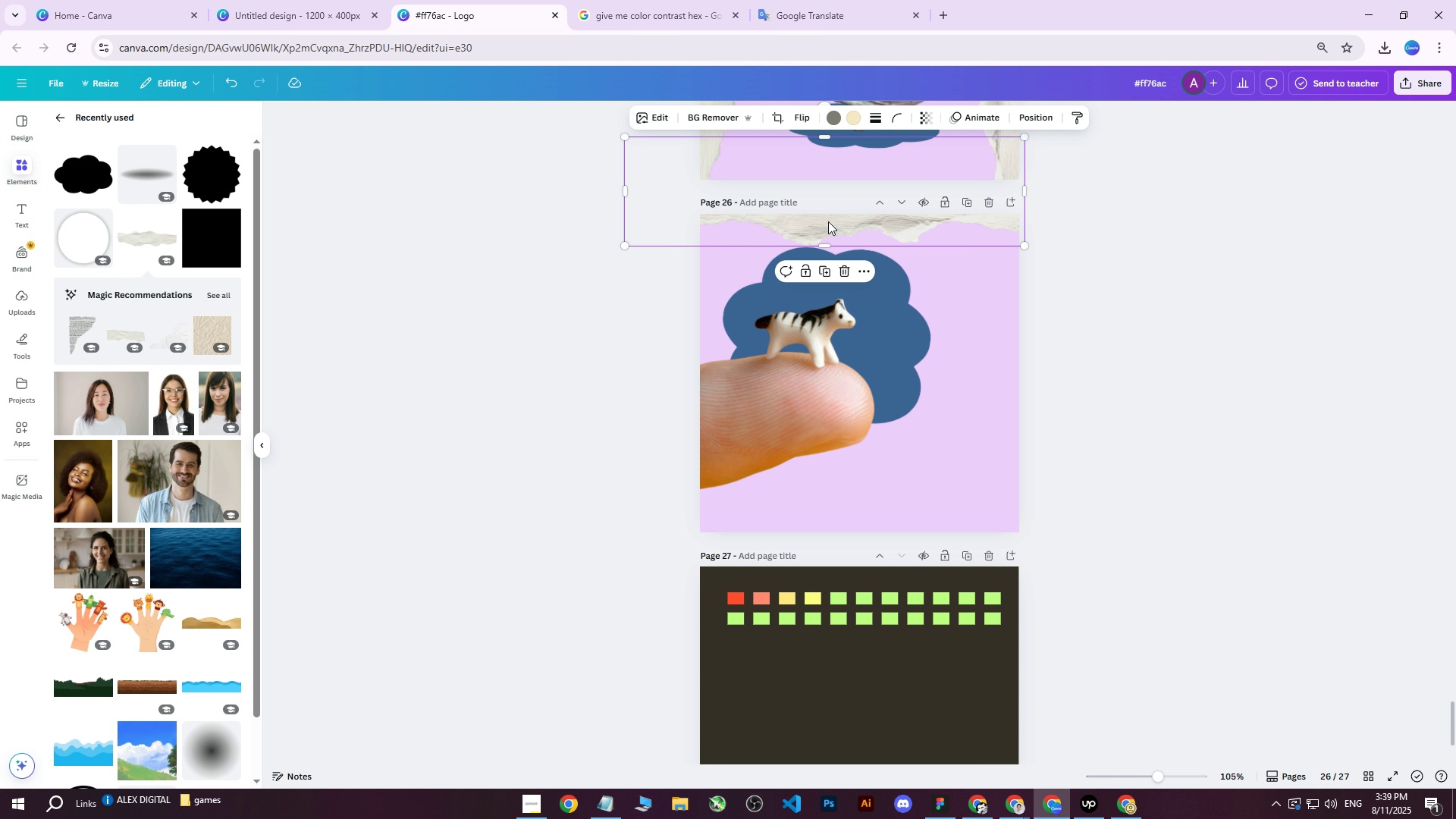 
key(Control+D)
 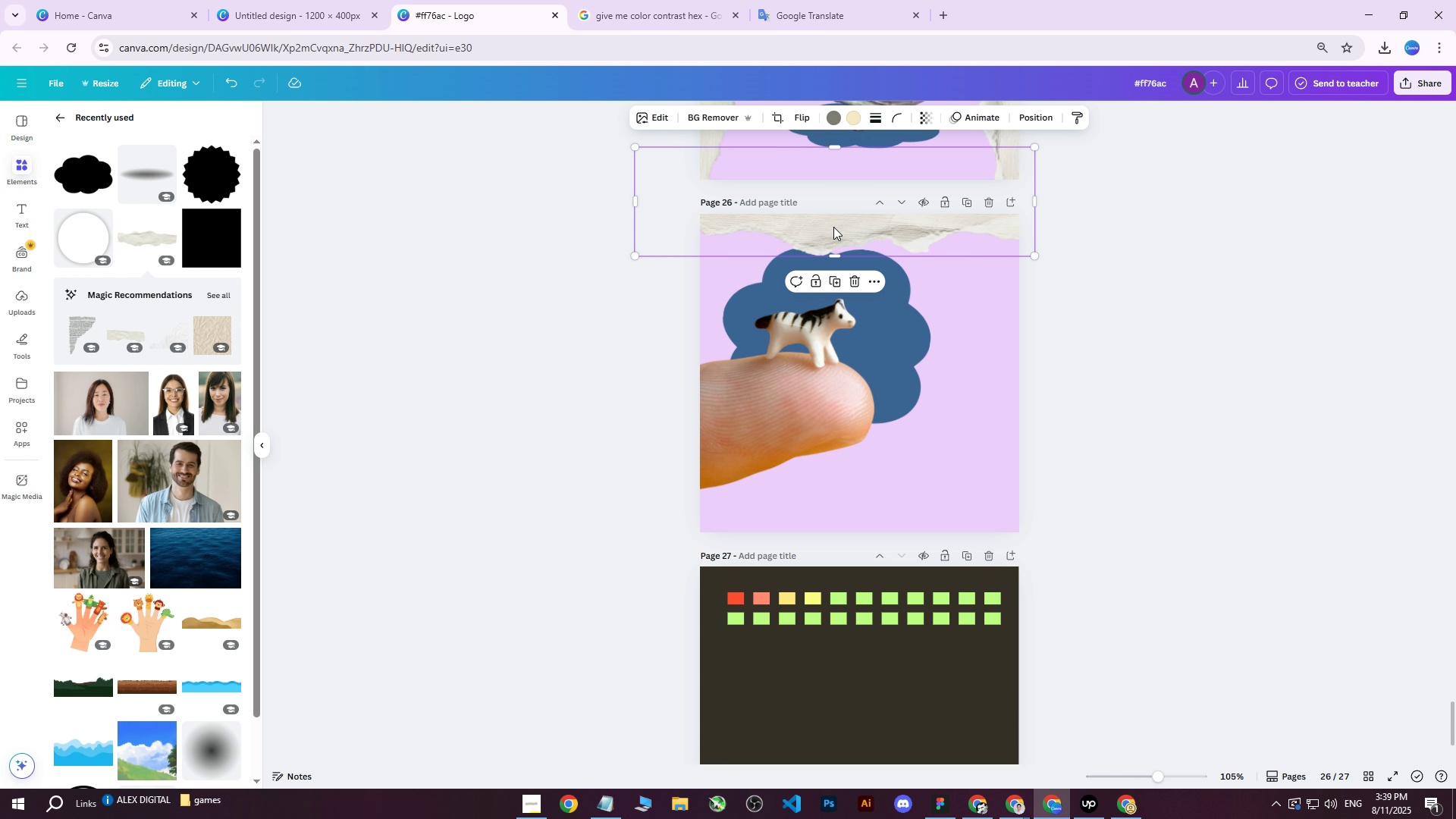 
left_click_drag(start_coordinate=[835, 226], to_coordinate=[837, 576])
 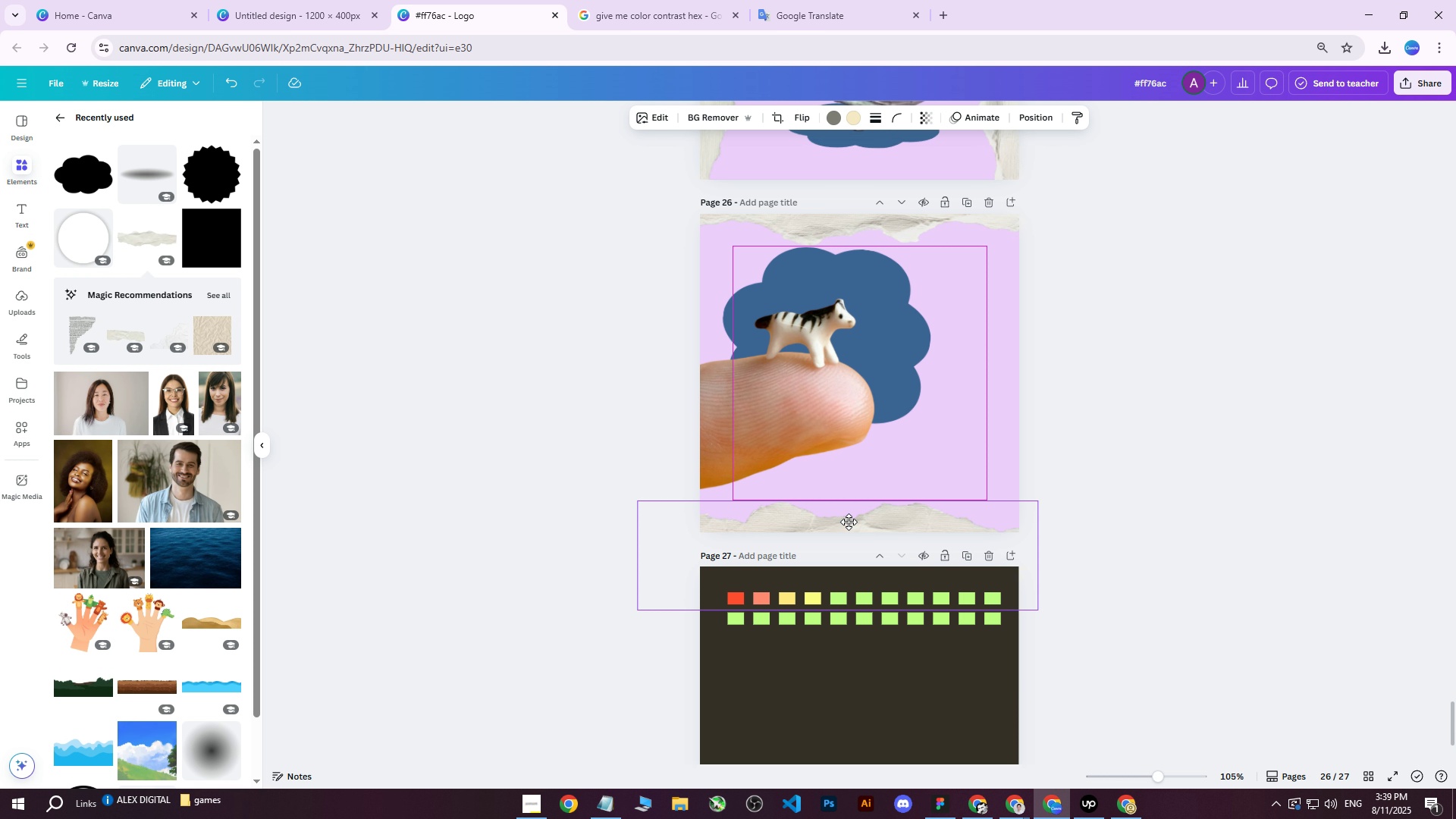 
left_click([749, 402])
 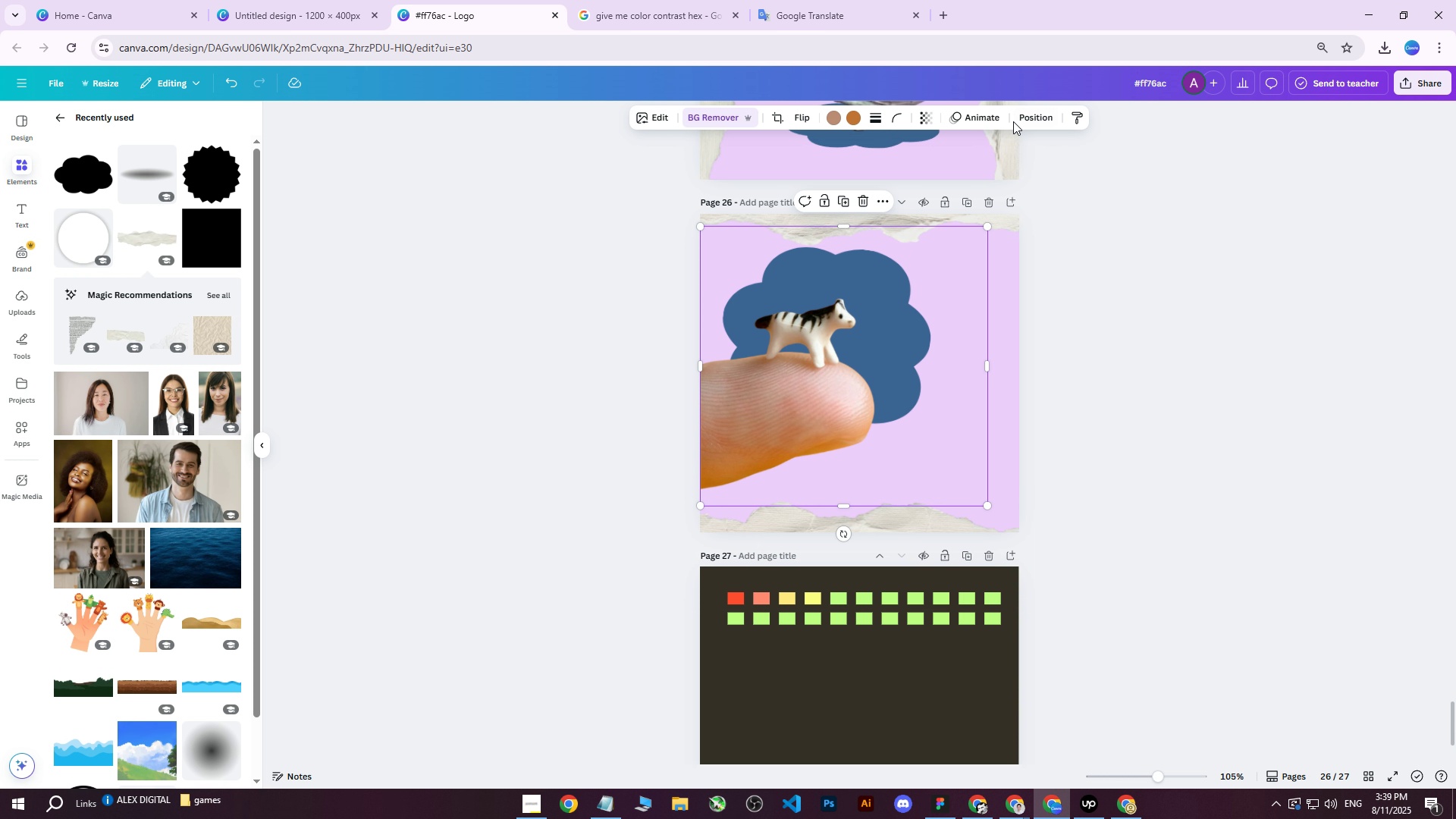 
left_click([1034, 118])
 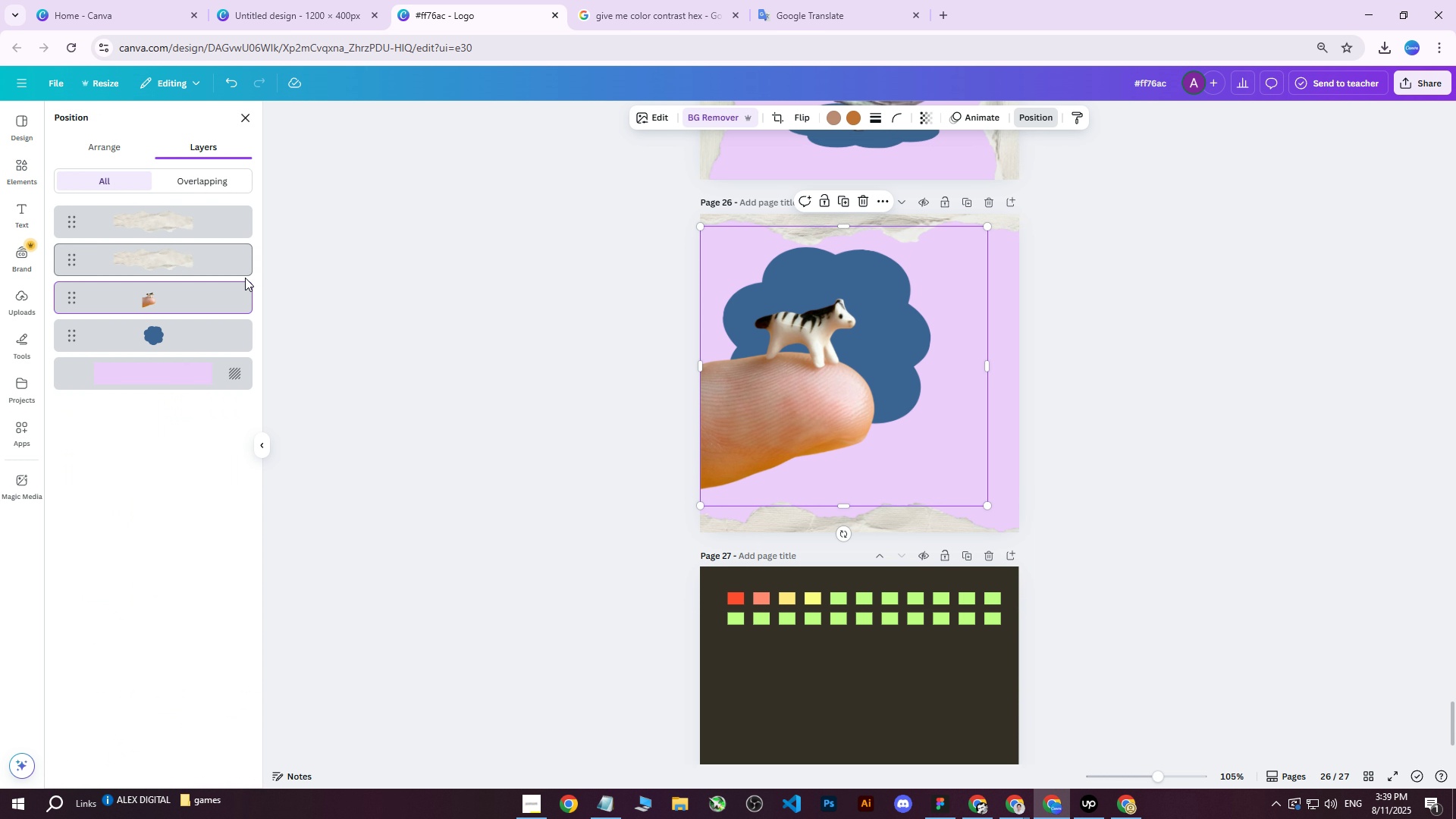 
hold_key(key=ControlLeft, duration=0.33)
left_click([151, 337])
 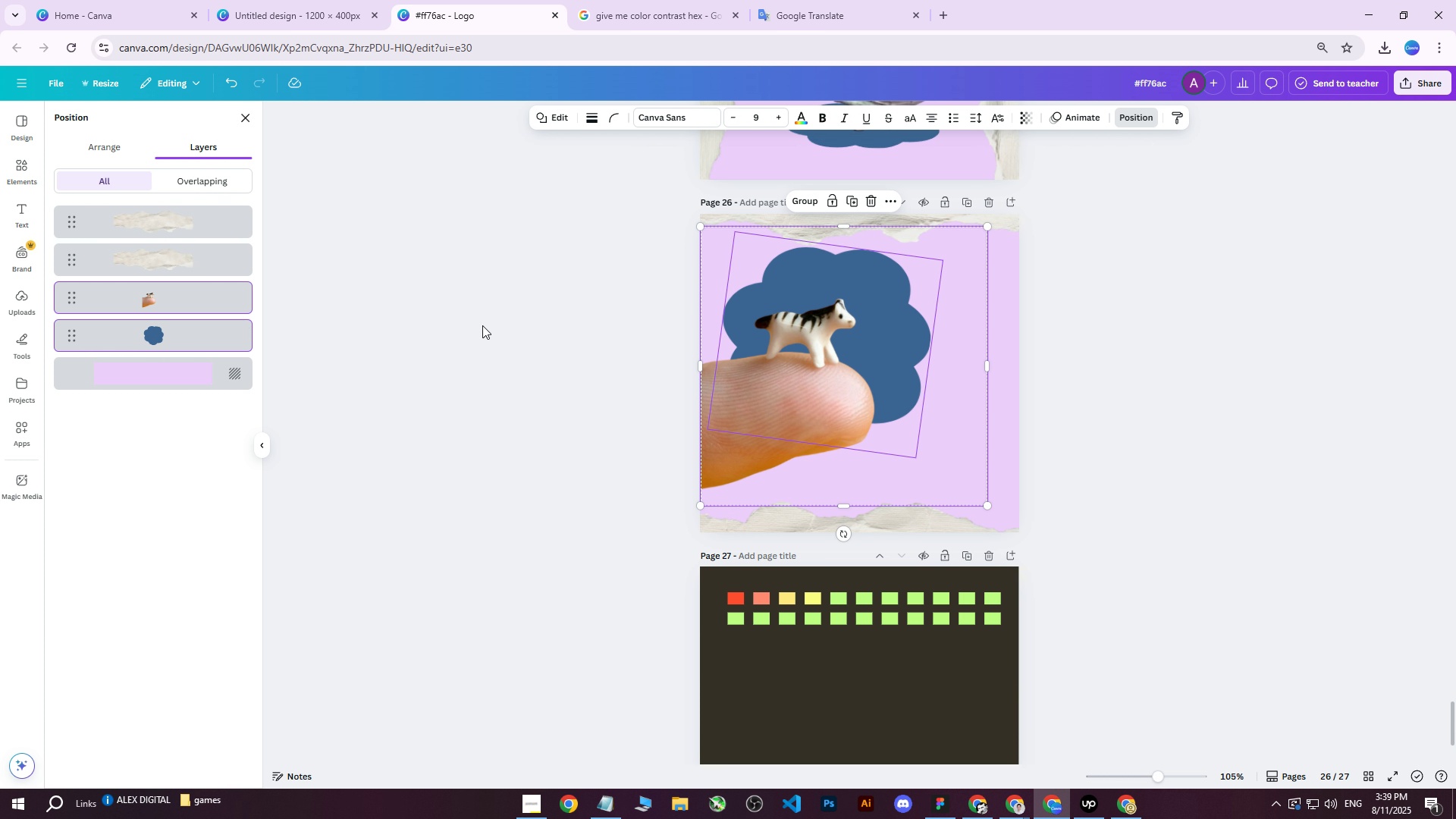 
hold_key(key=ArrowDown, duration=0.49)
 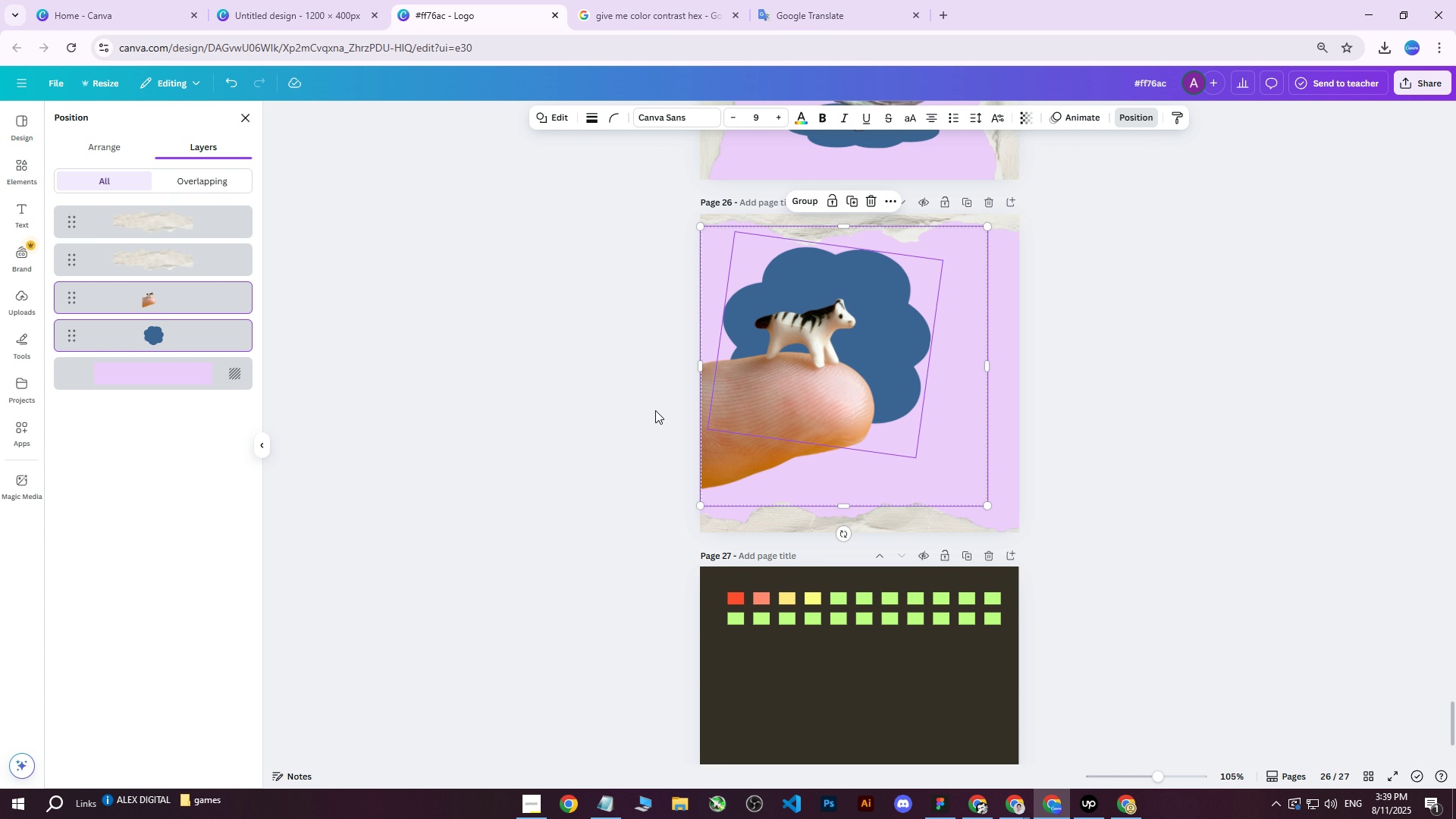 
left_click_drag(start_coordinate=[834, 364], to_coordinate=[835, 376])
 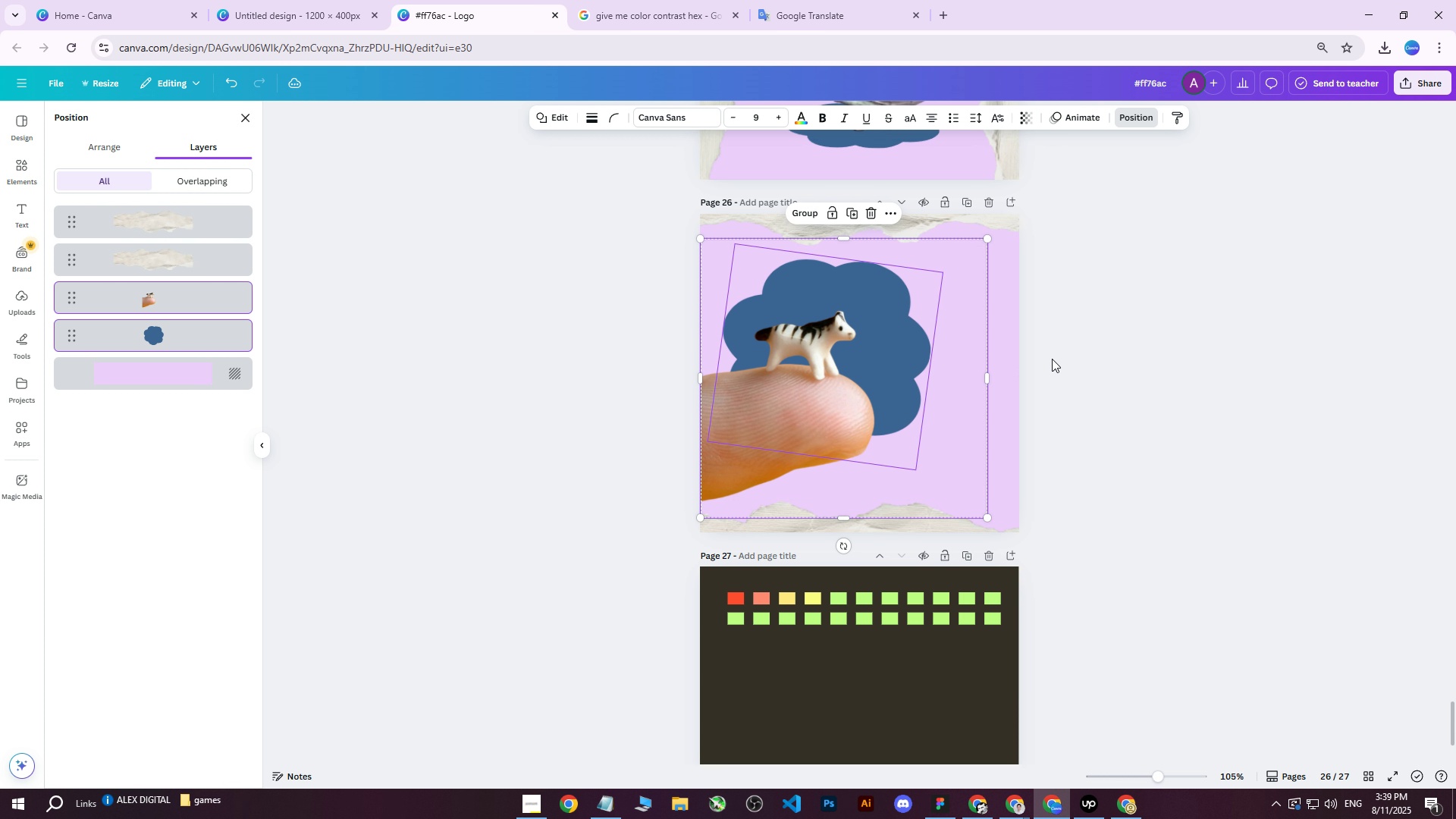 
left_click([1052, 359])
 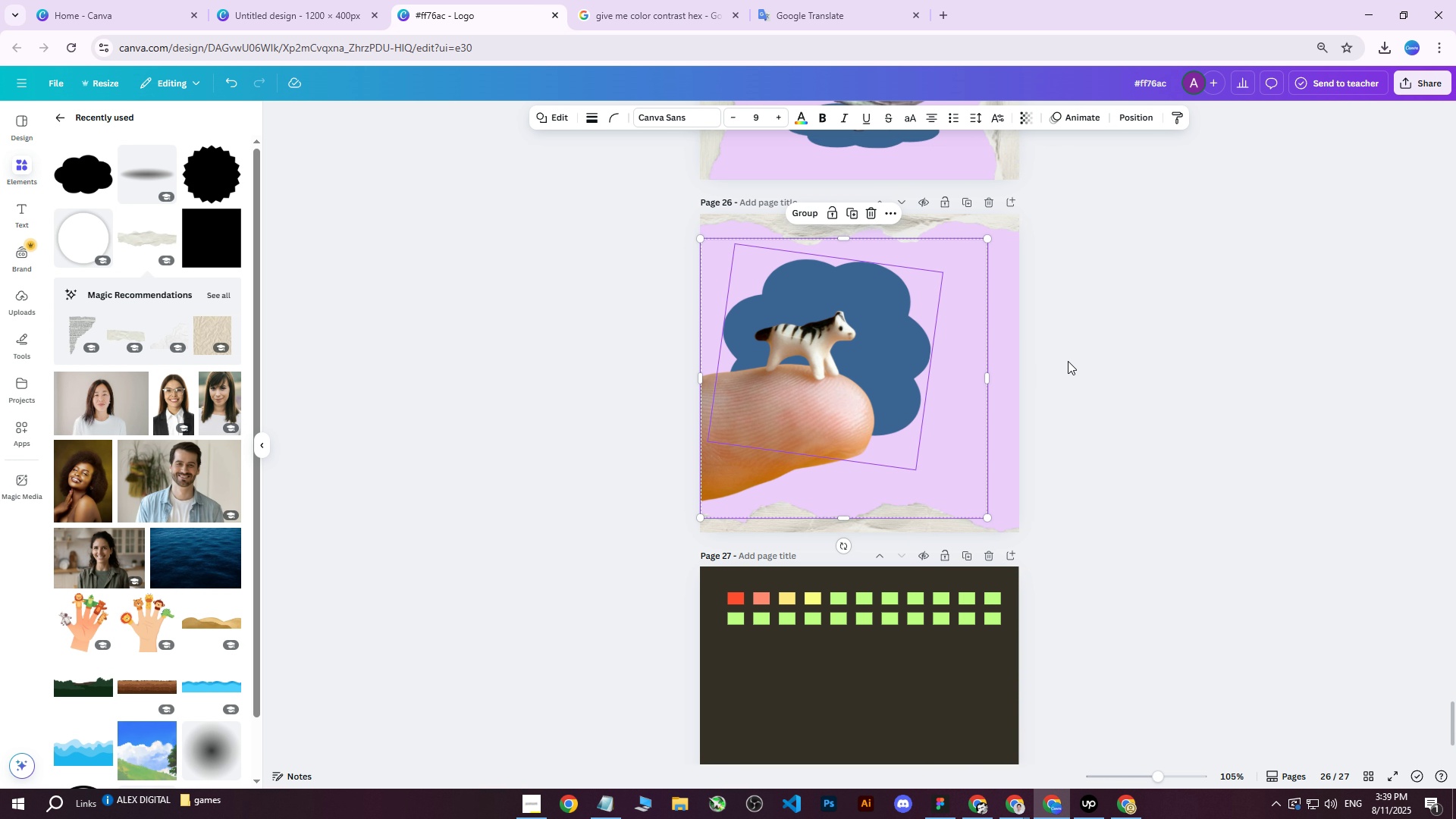 
left_click([1095, 363])
 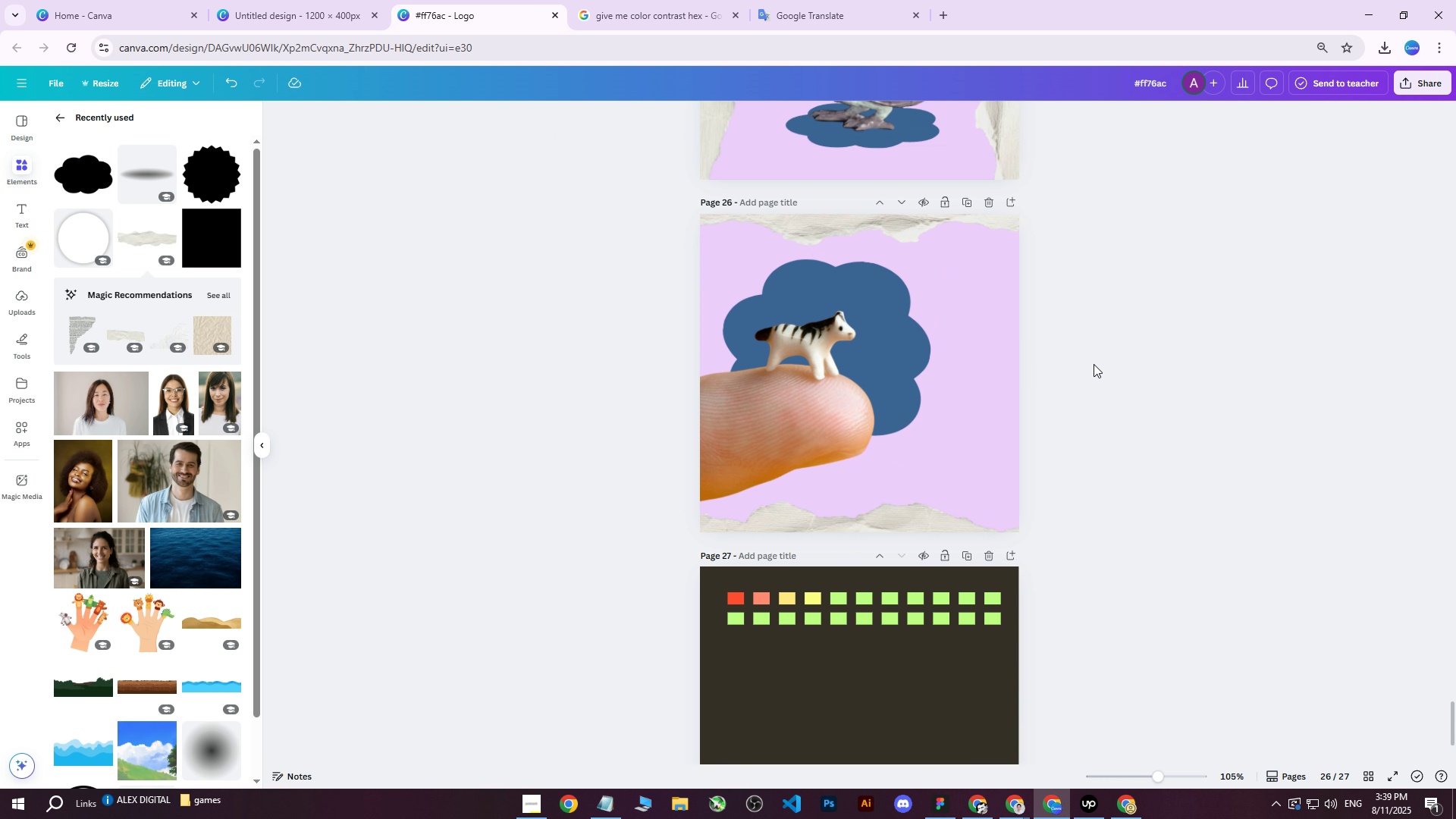 
hold_key(key=ControlLeft, duration=1.02)
scroll: coordinate [830, 425], scroll_direction: none, amount: 0.0
 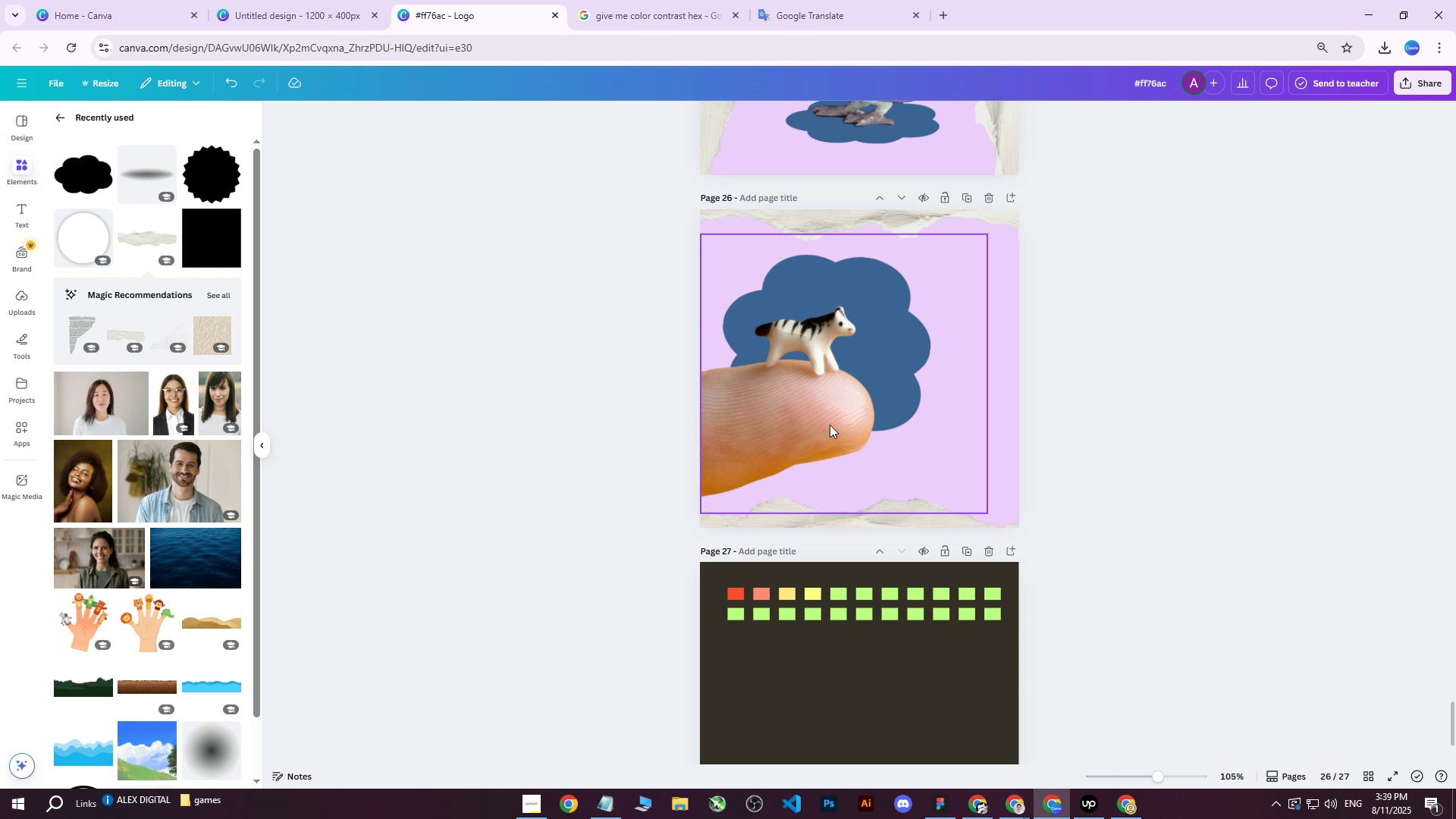 
wait(6.53)
 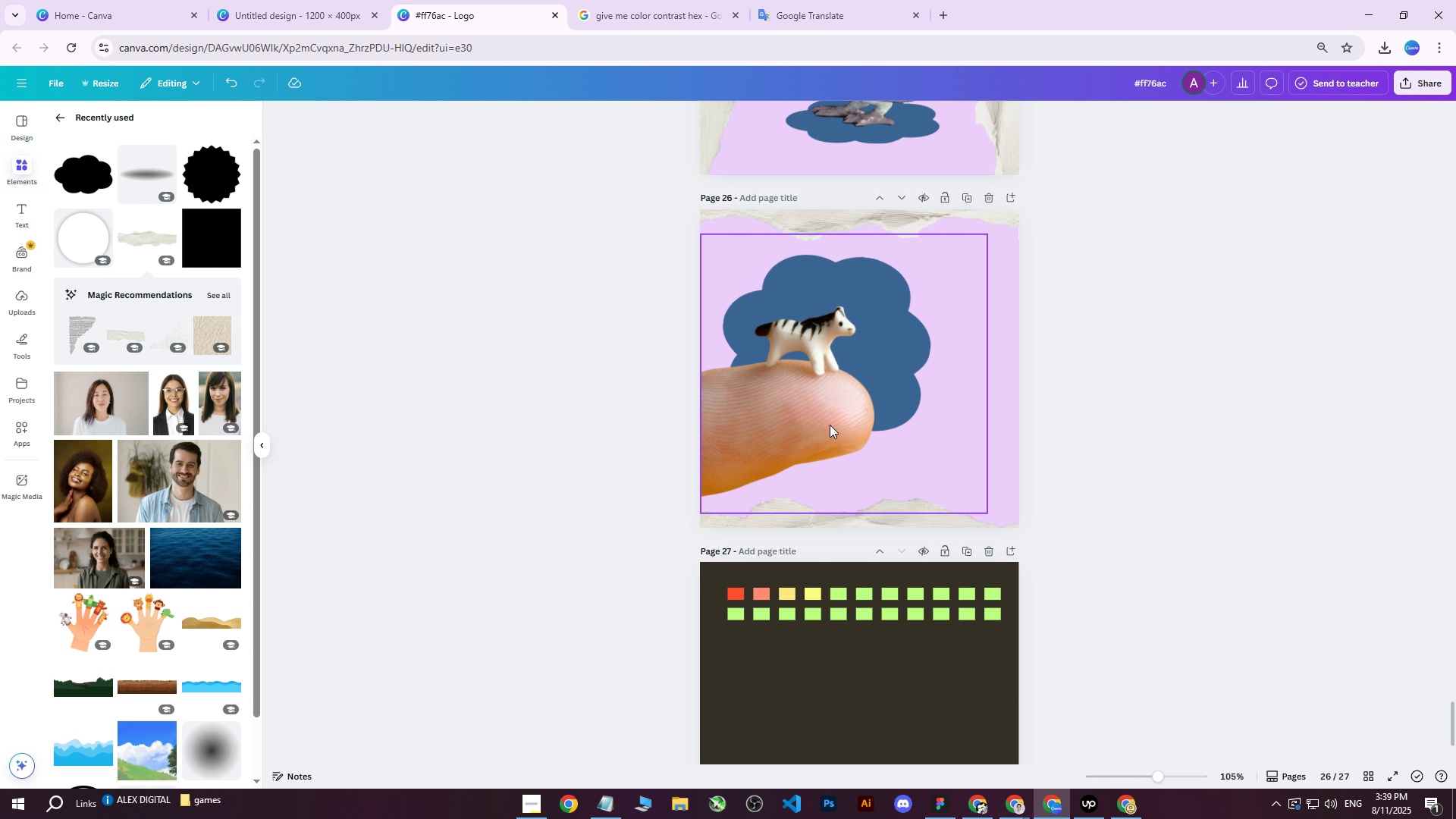 
left_click([861, 297])
 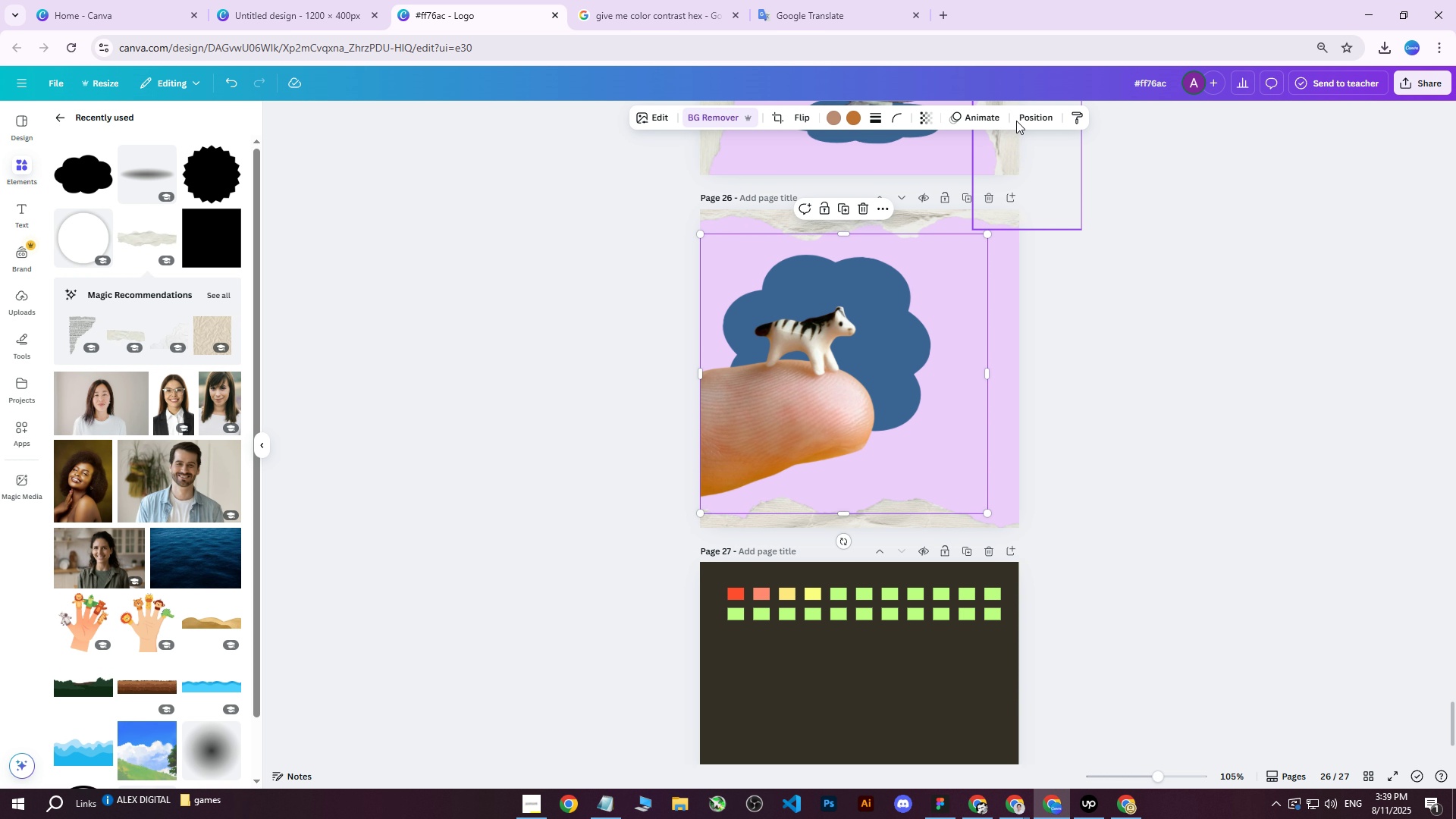 
left_click([1040, 110])
 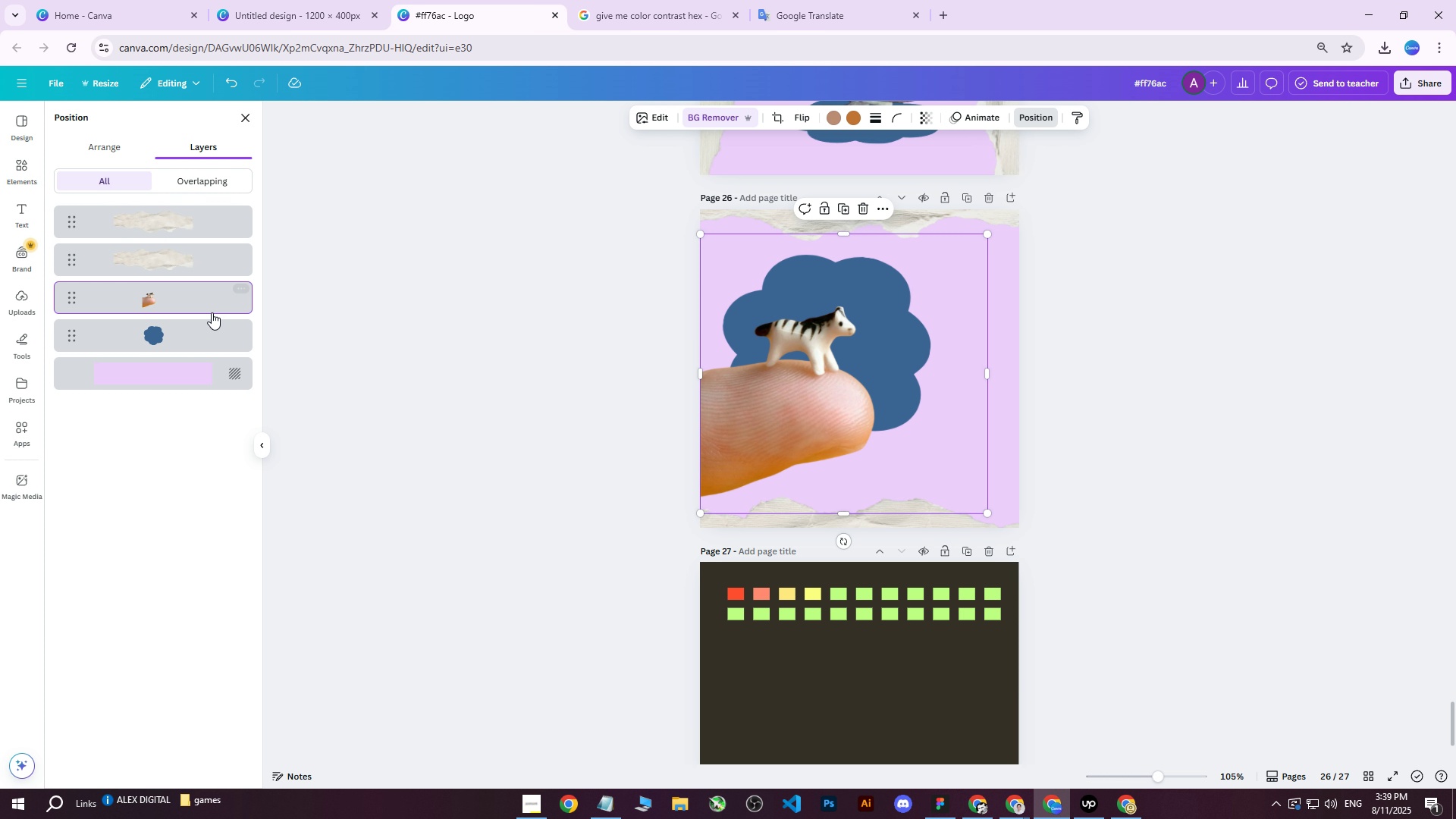 
left_click([146, 337])
 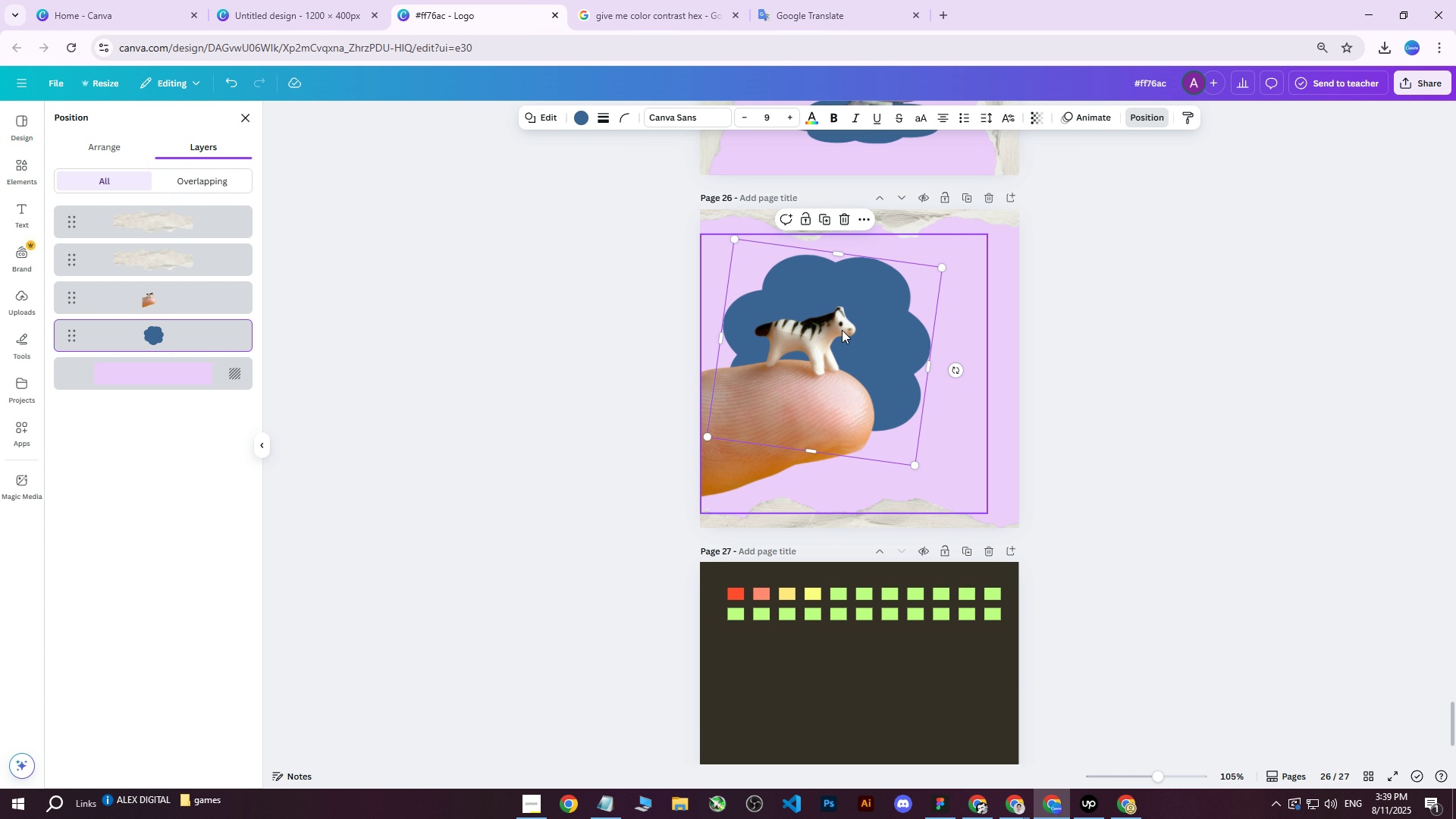 
left_click_drag(start_coordinate=[874, 318], to_coordinate=[861, 328])
 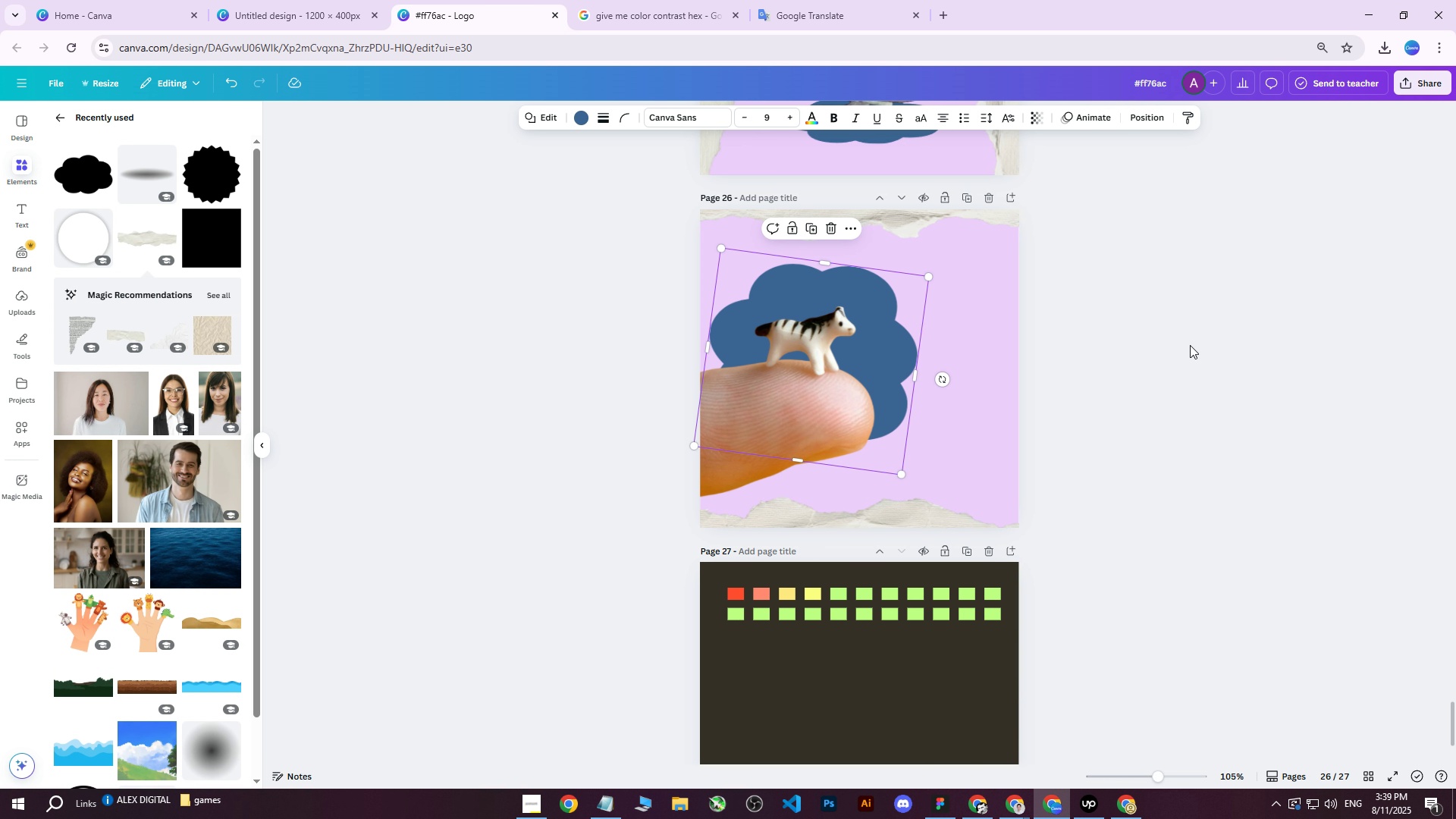 
double_click([1190, 345])
 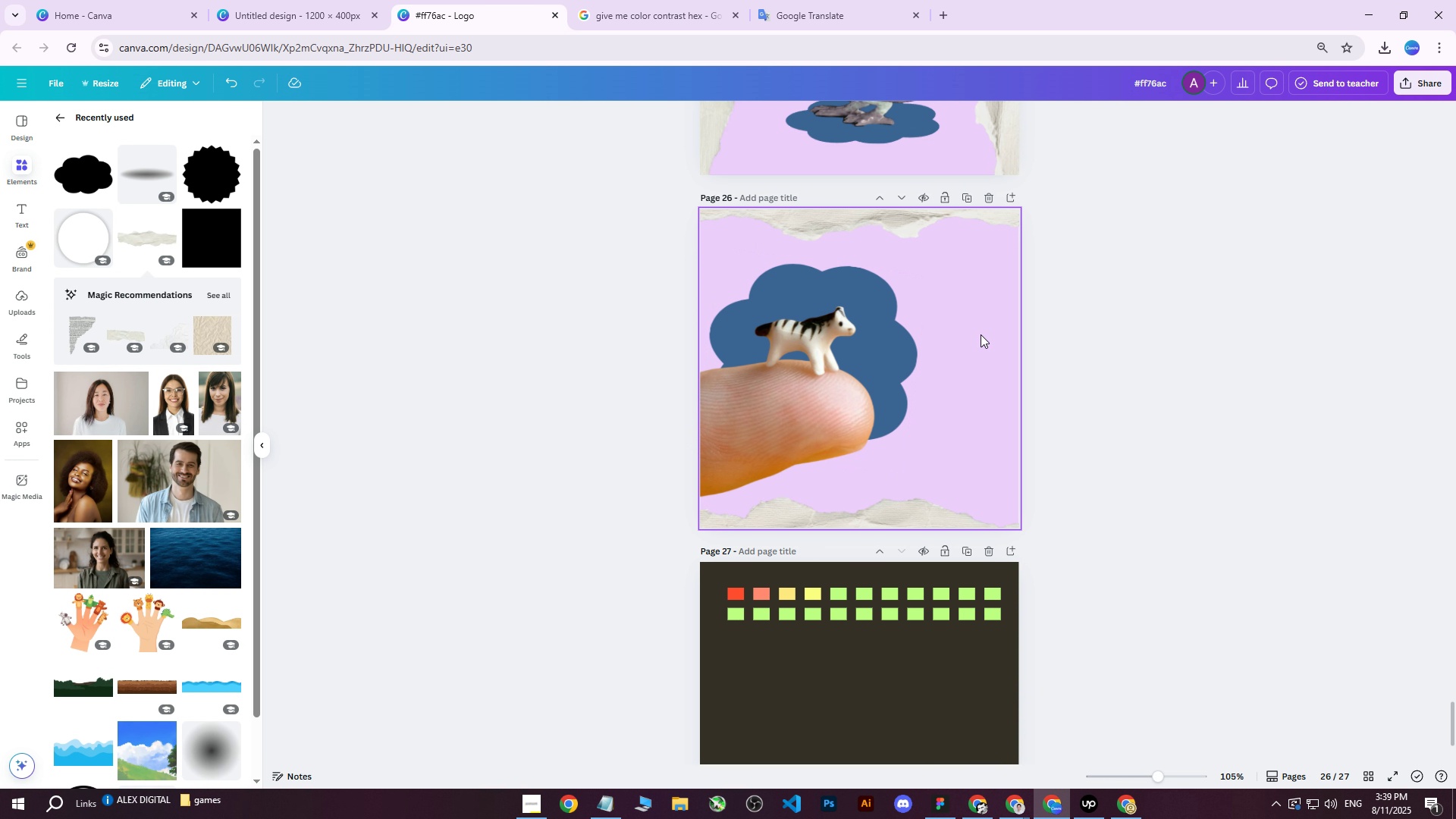 
left_click([890, 342])
 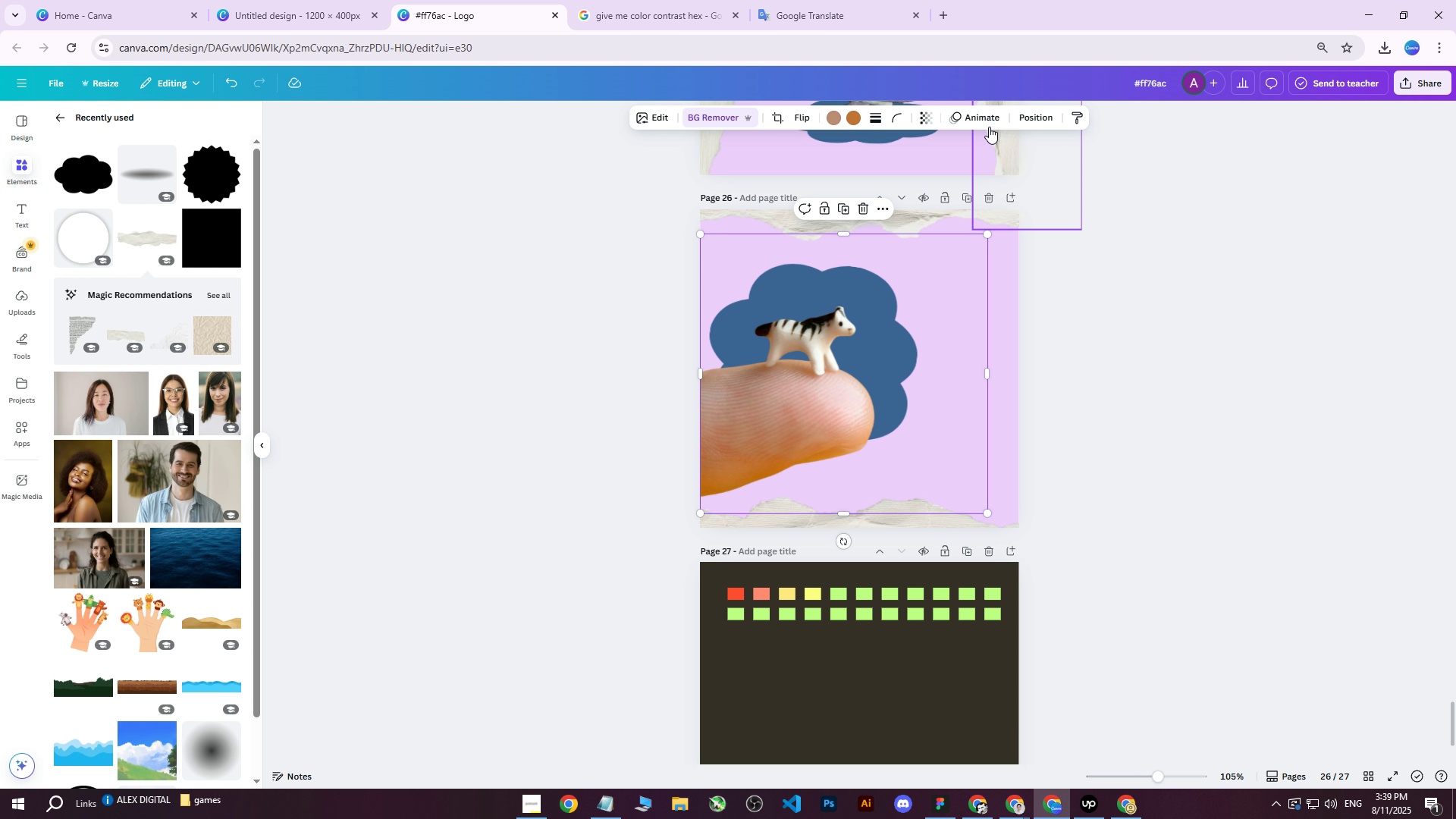 
left_click([1018, 118])
 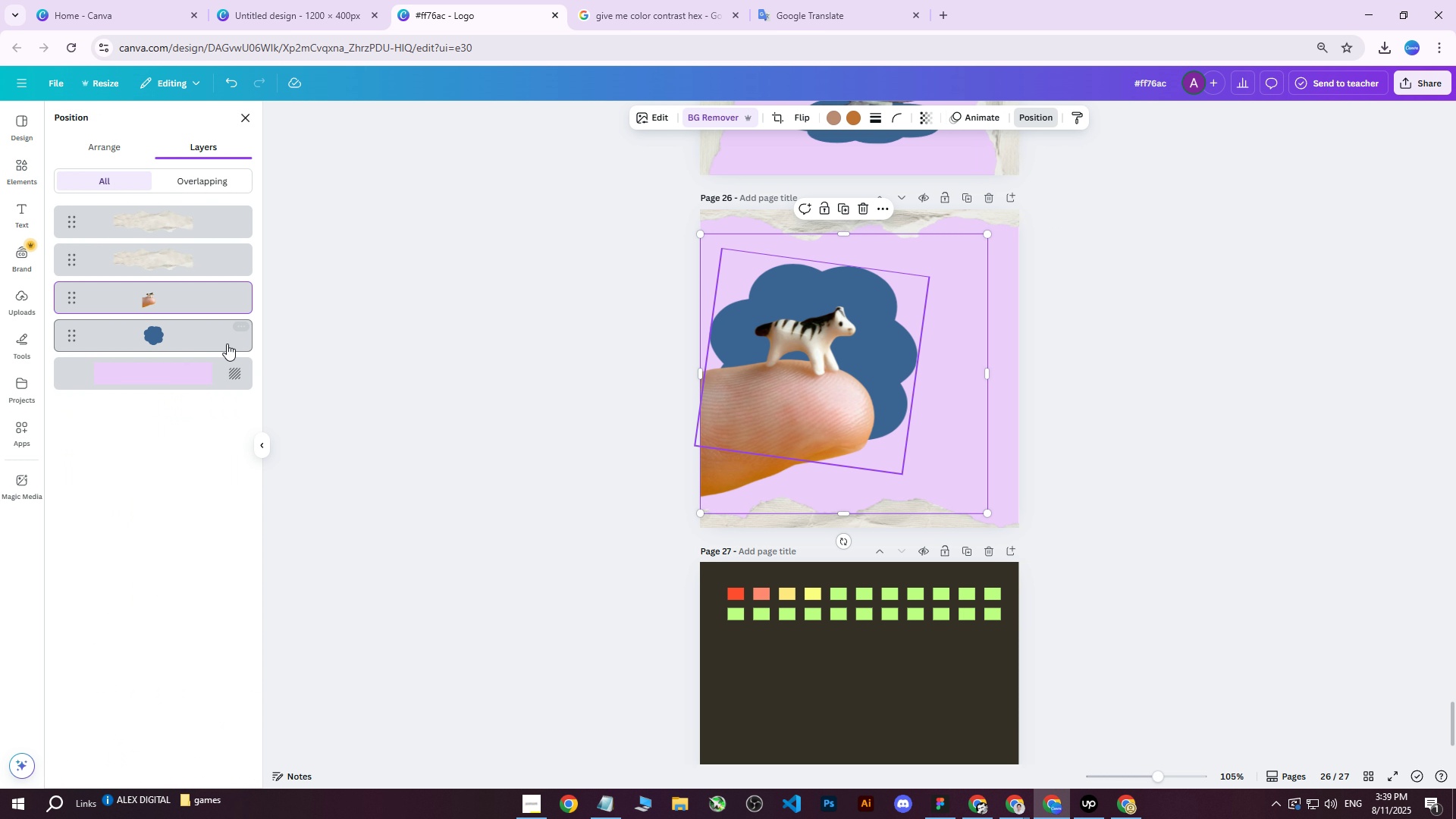 
left_click([188, 333])
 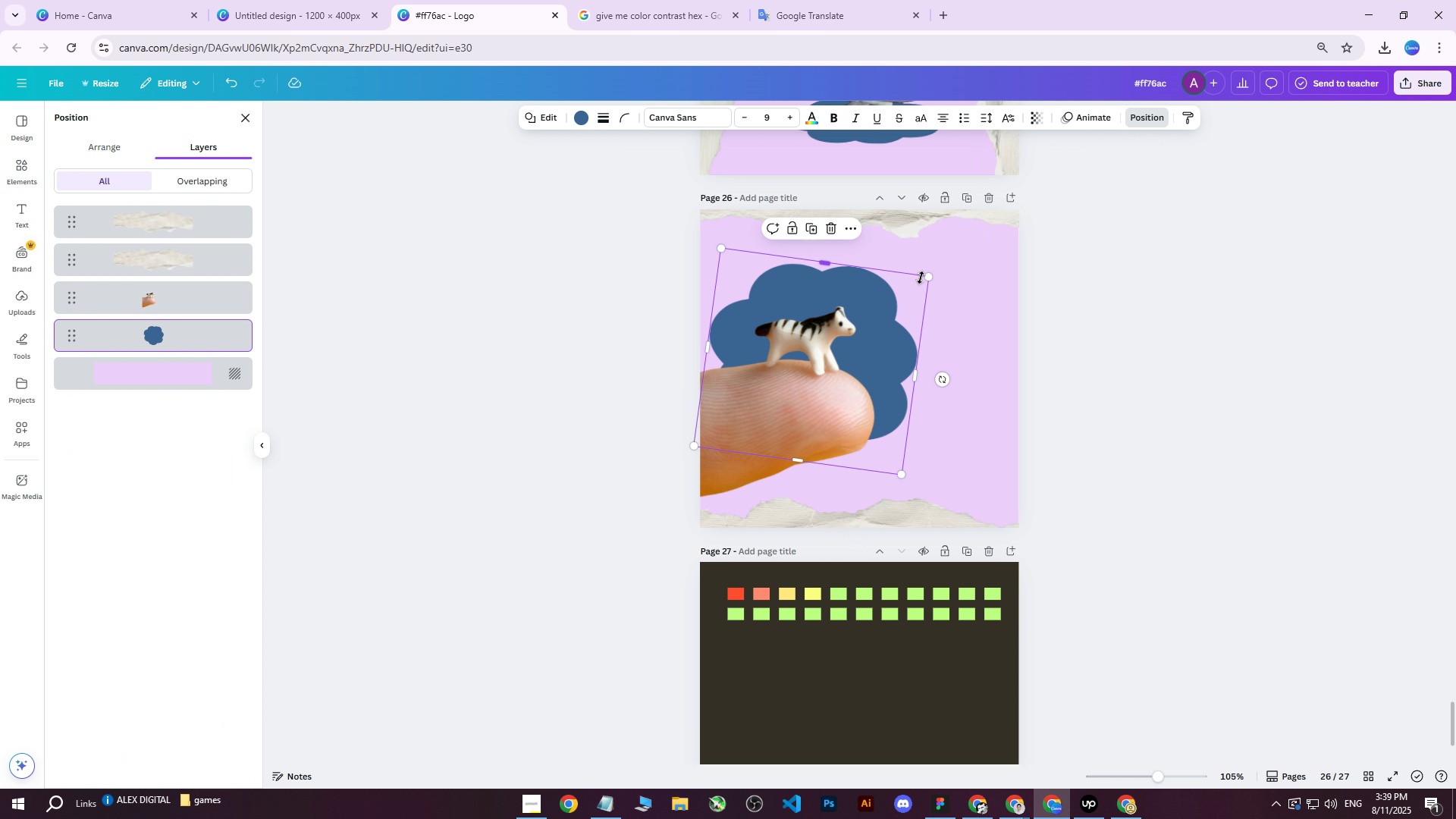 
left_click_drag(start_coordinate=[928, 276], to_coordinate=[912, 285])
 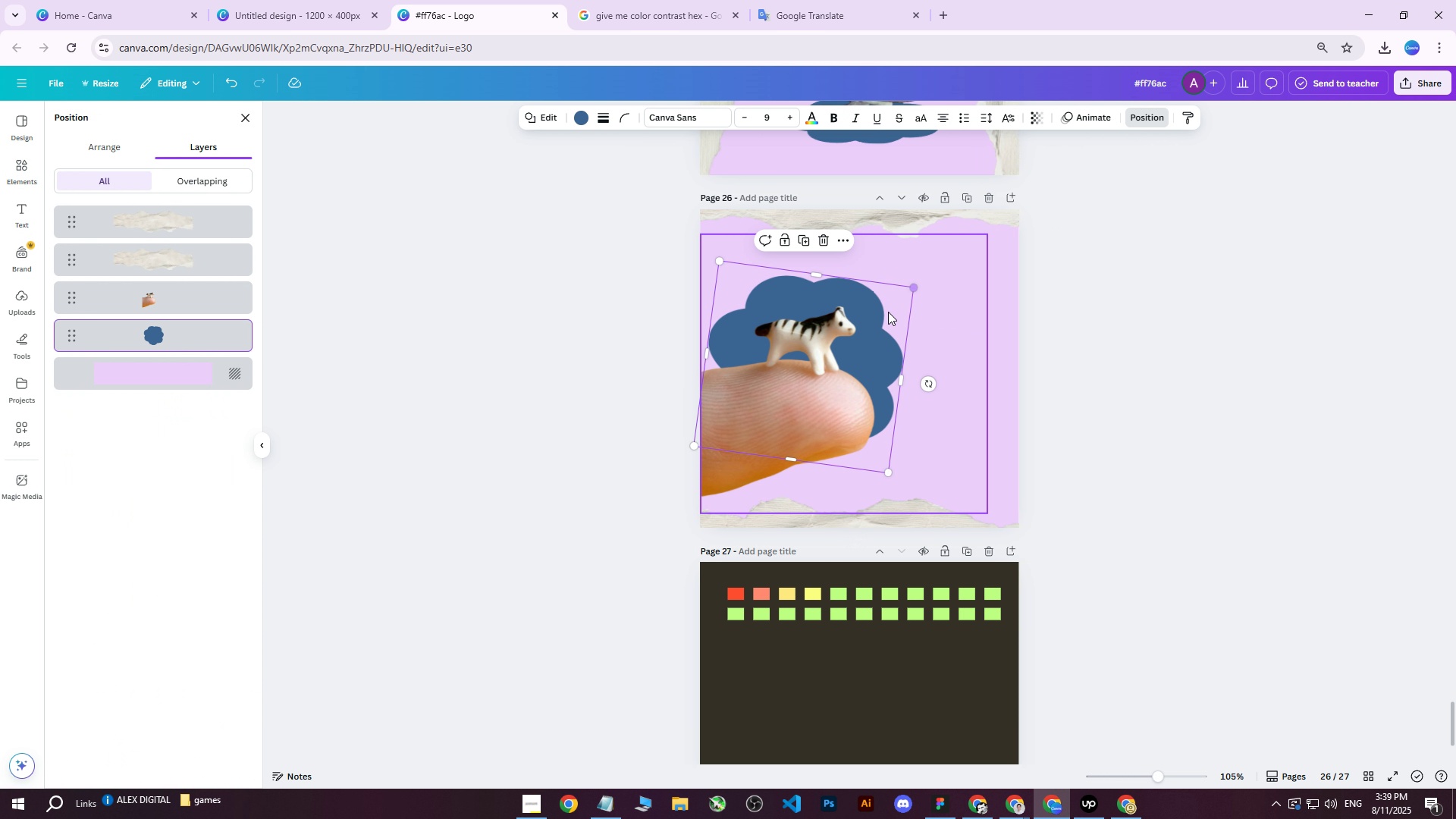 
left_click_drag(start_coordinate=[886, 318], to_coordinate=[896, 308])
 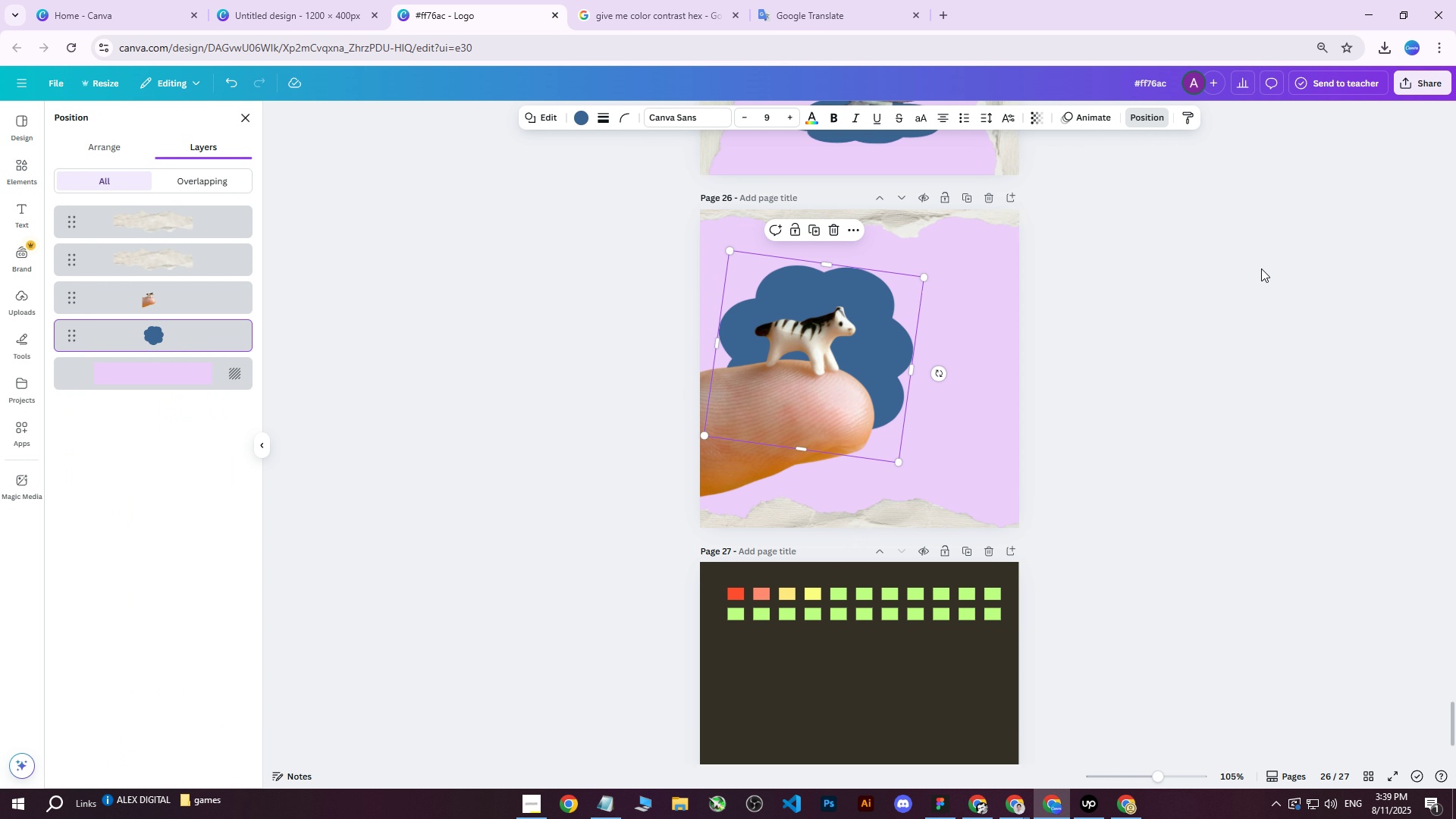 
left_click([1261, 268])
 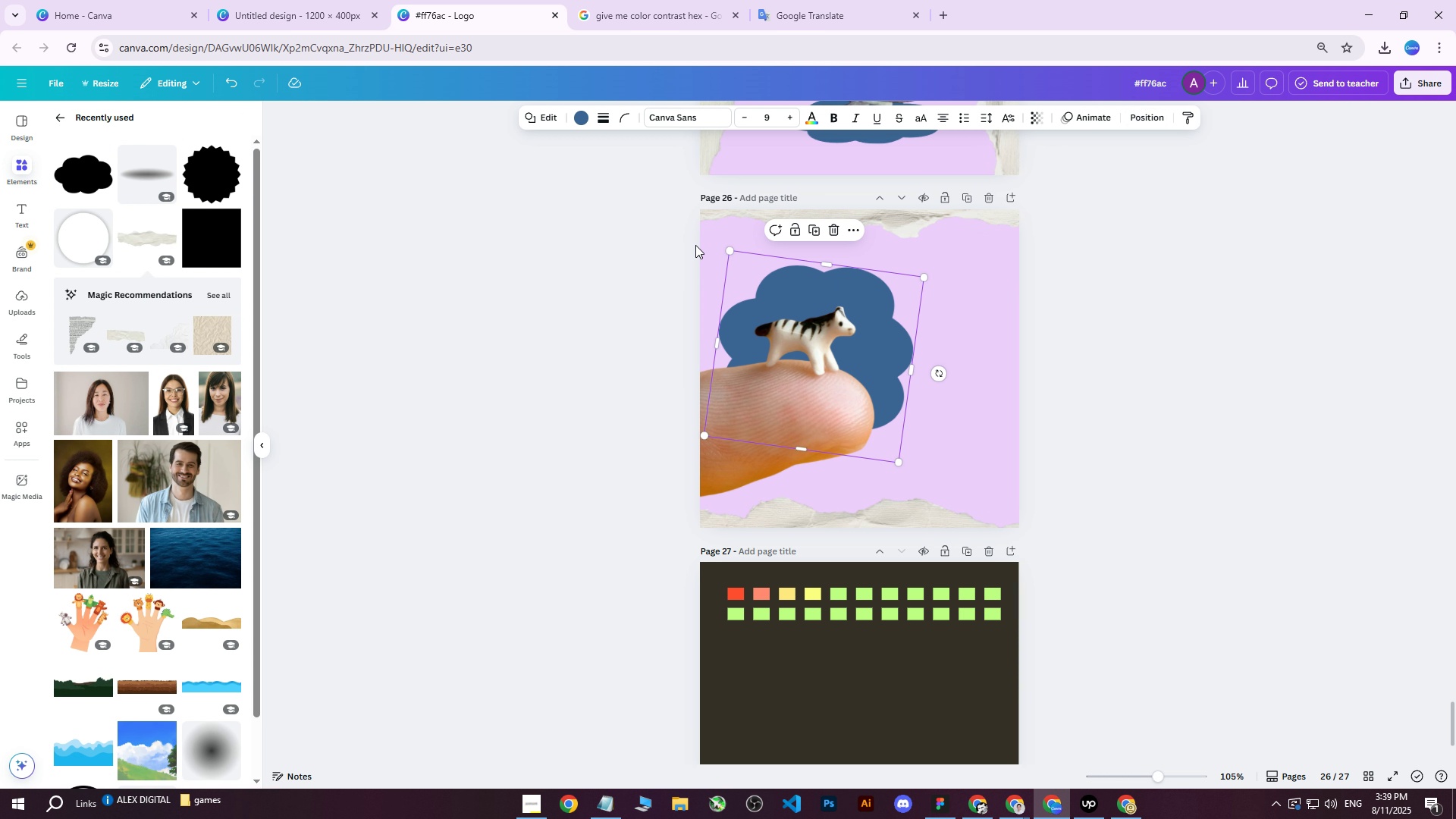 
left_click_drag(start_coordinate=[727, 249], to_coordinate=[732, 260])
 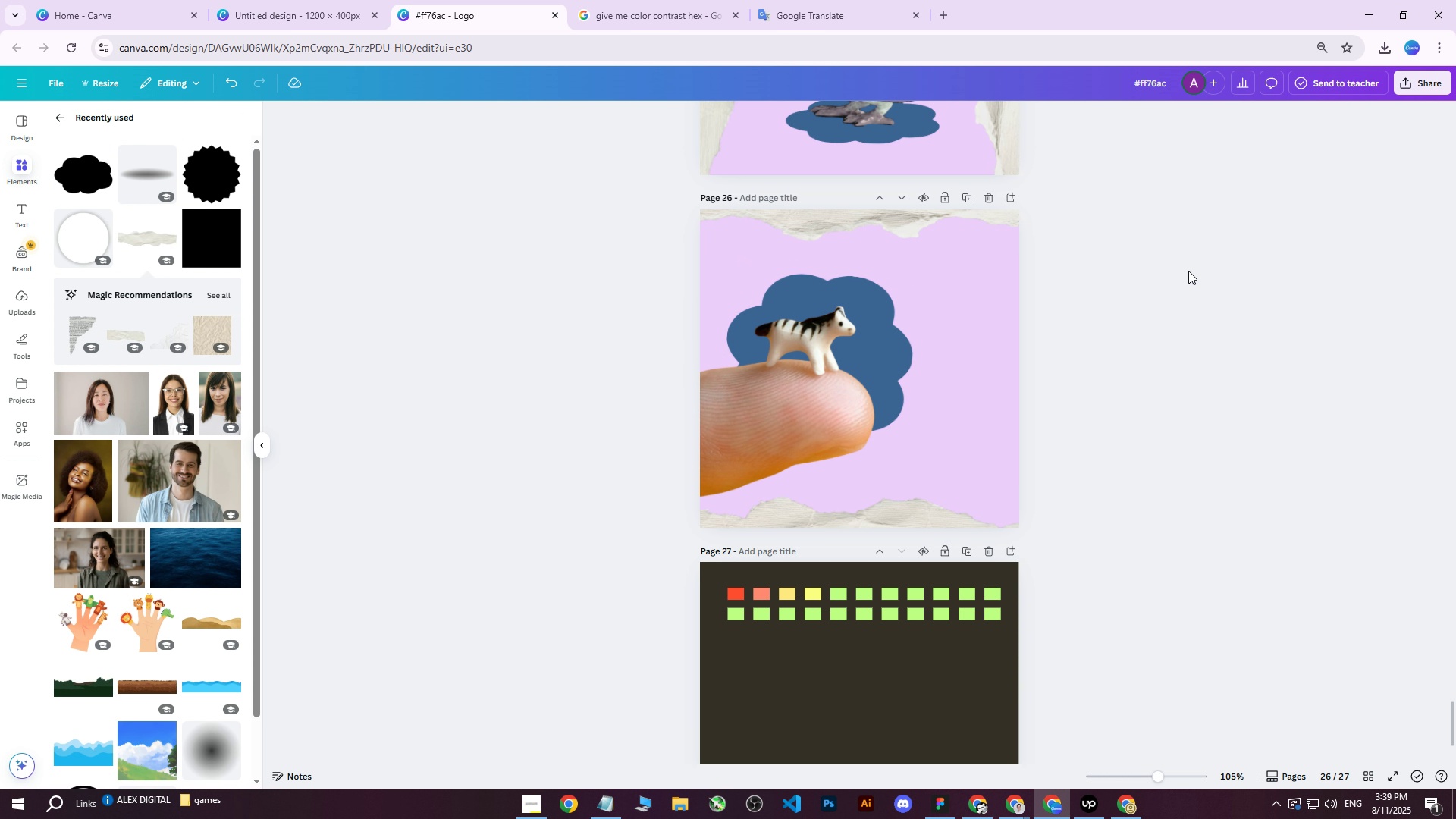 
double_click([1188, 271])
 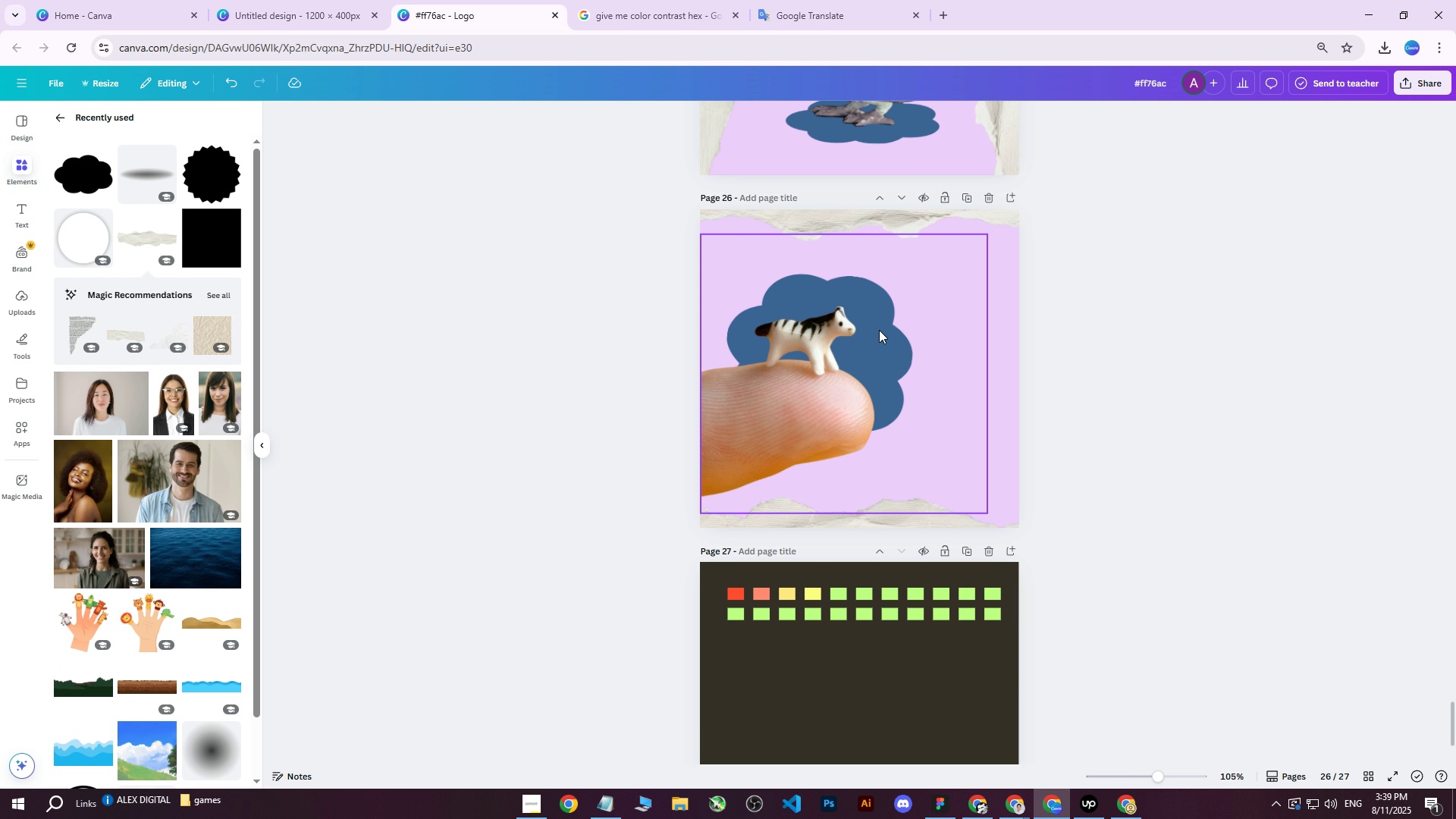 
left_click([884, 322])
 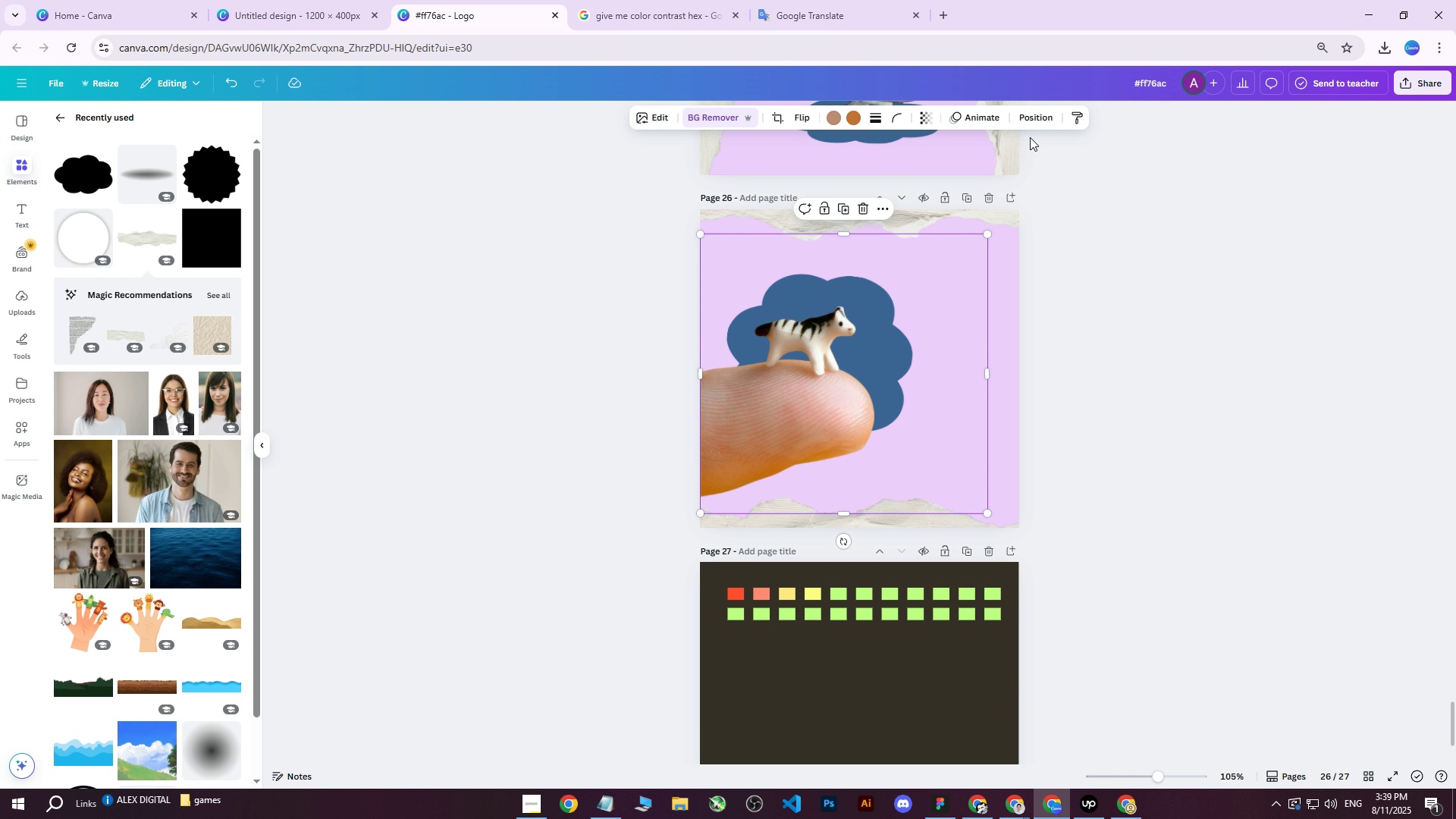 
left_click([1028, 124])
 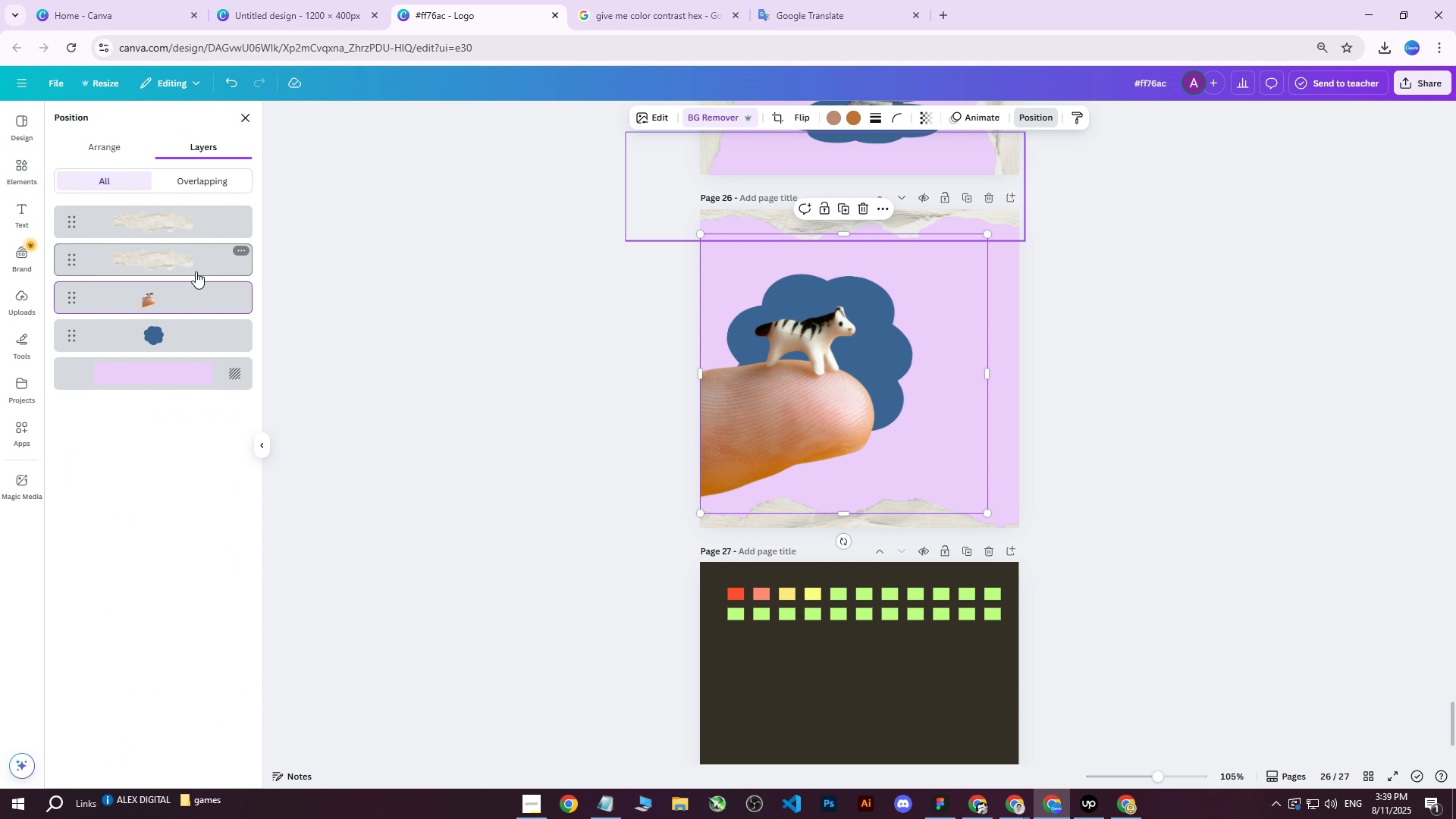 
left_click([155, 317])
 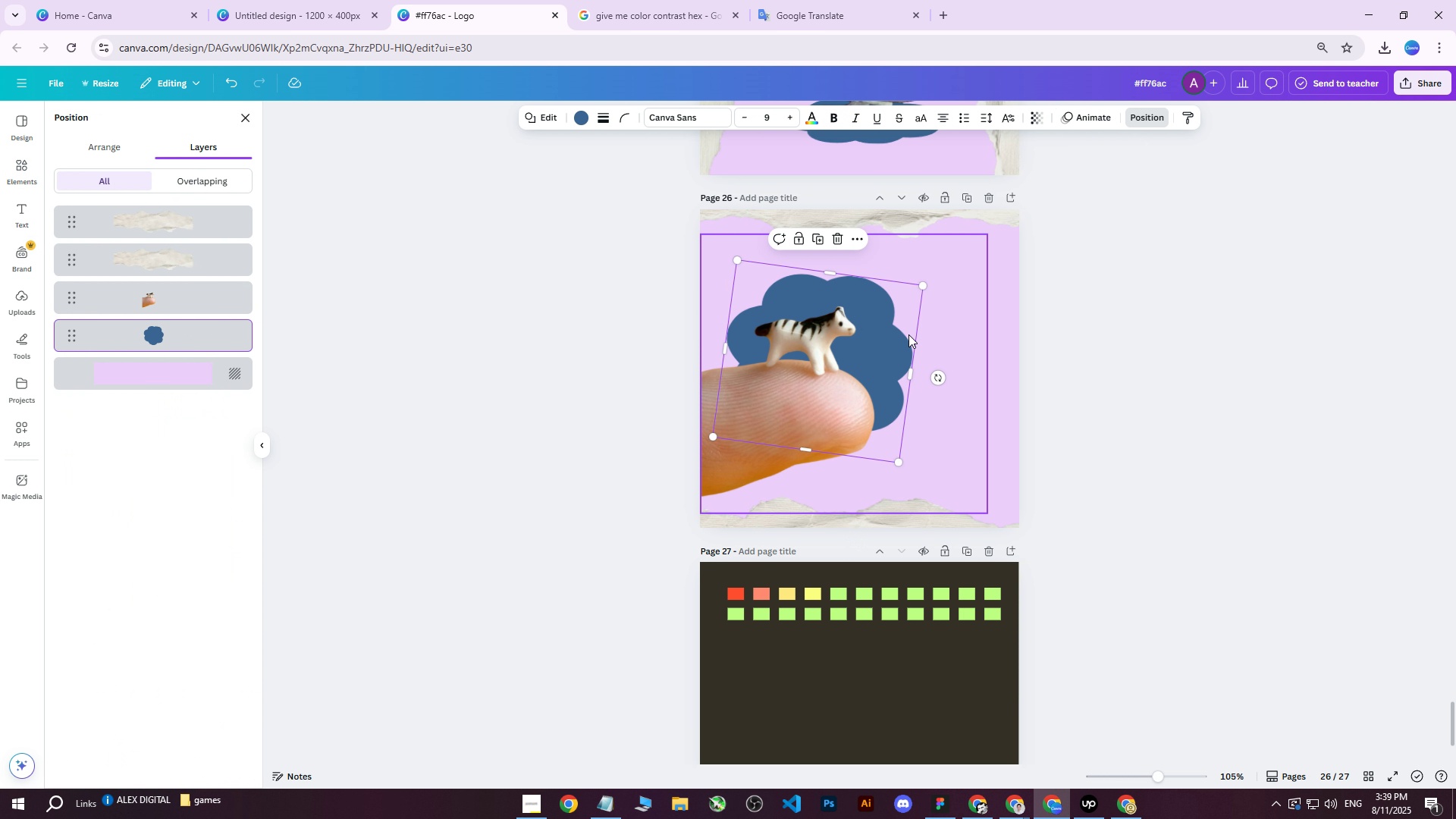 
left_click_drag(start_coordinate=[869, 344], to_coordinate=[861, 339])
 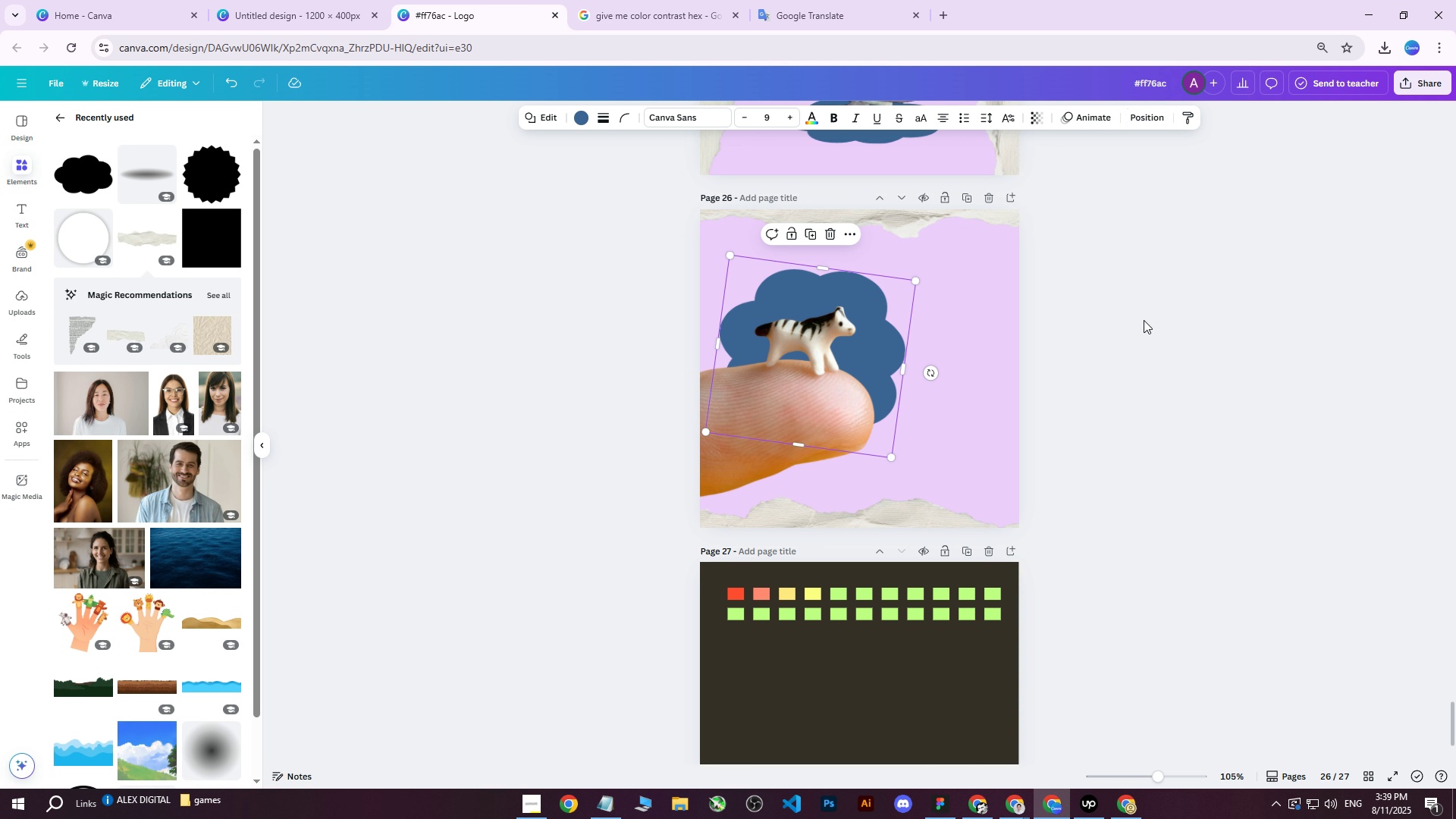 
double_click([1144, 320])
 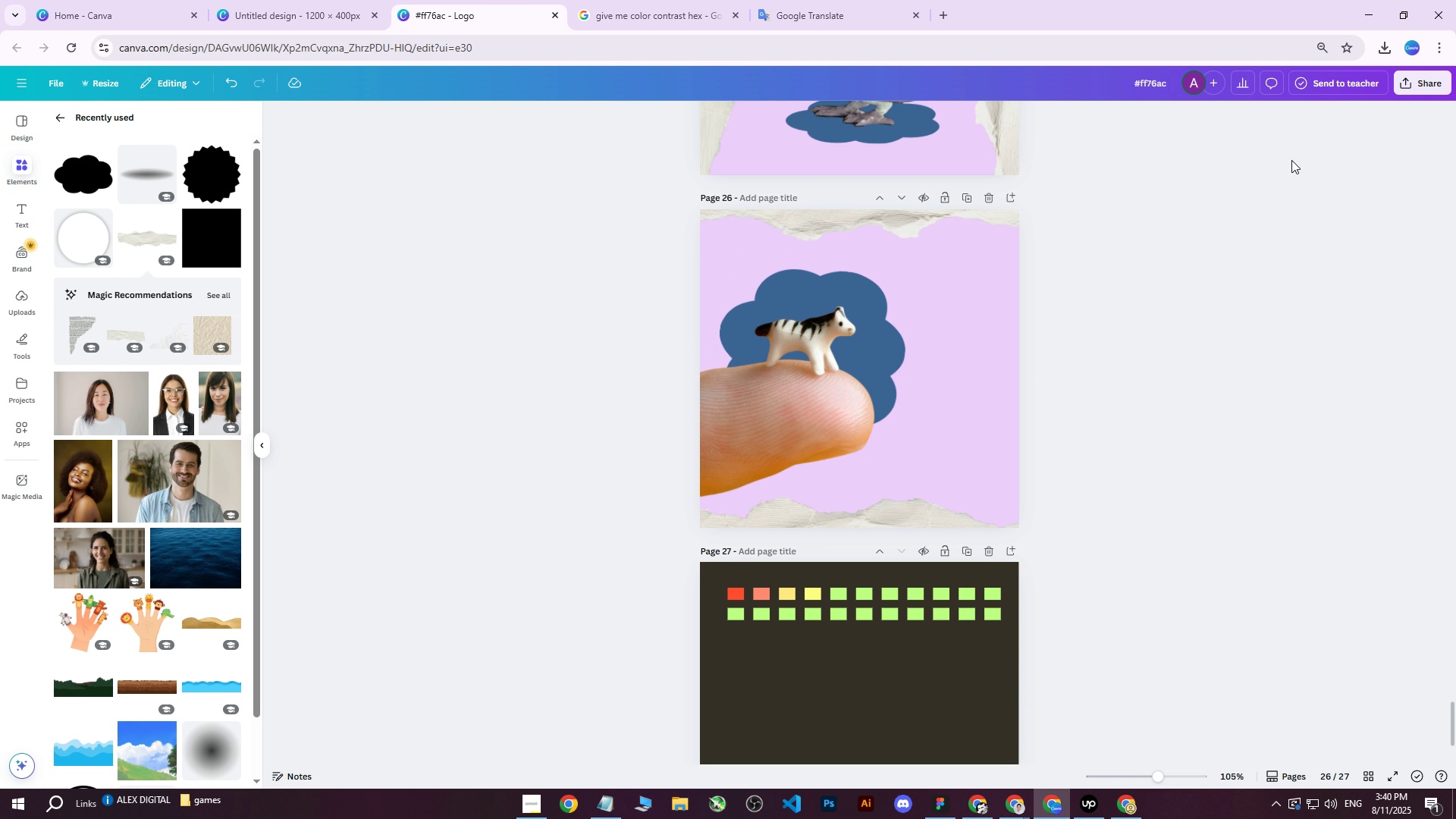 
left_click([1410, 81])
 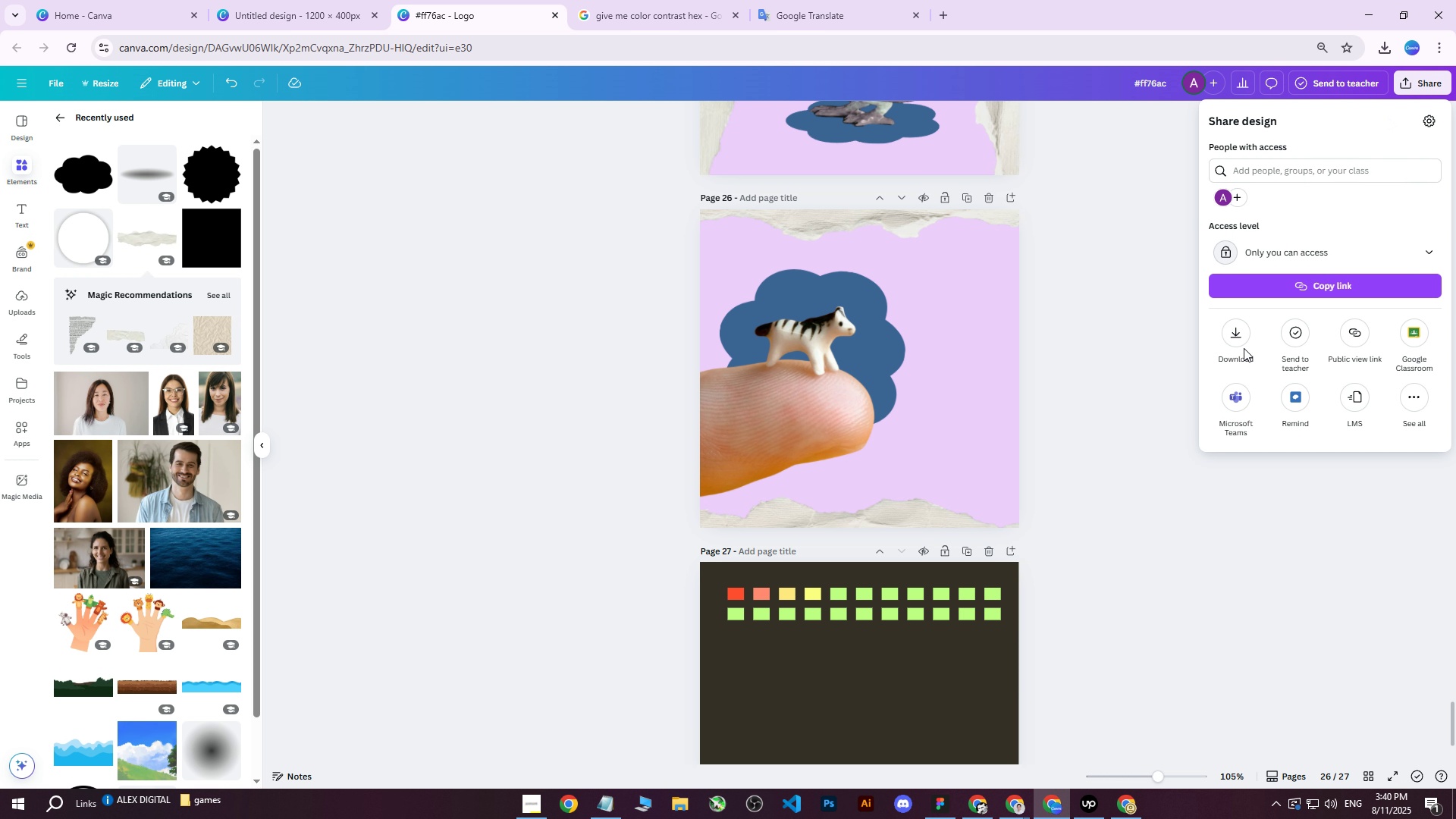 
left_click([1235, 340])
 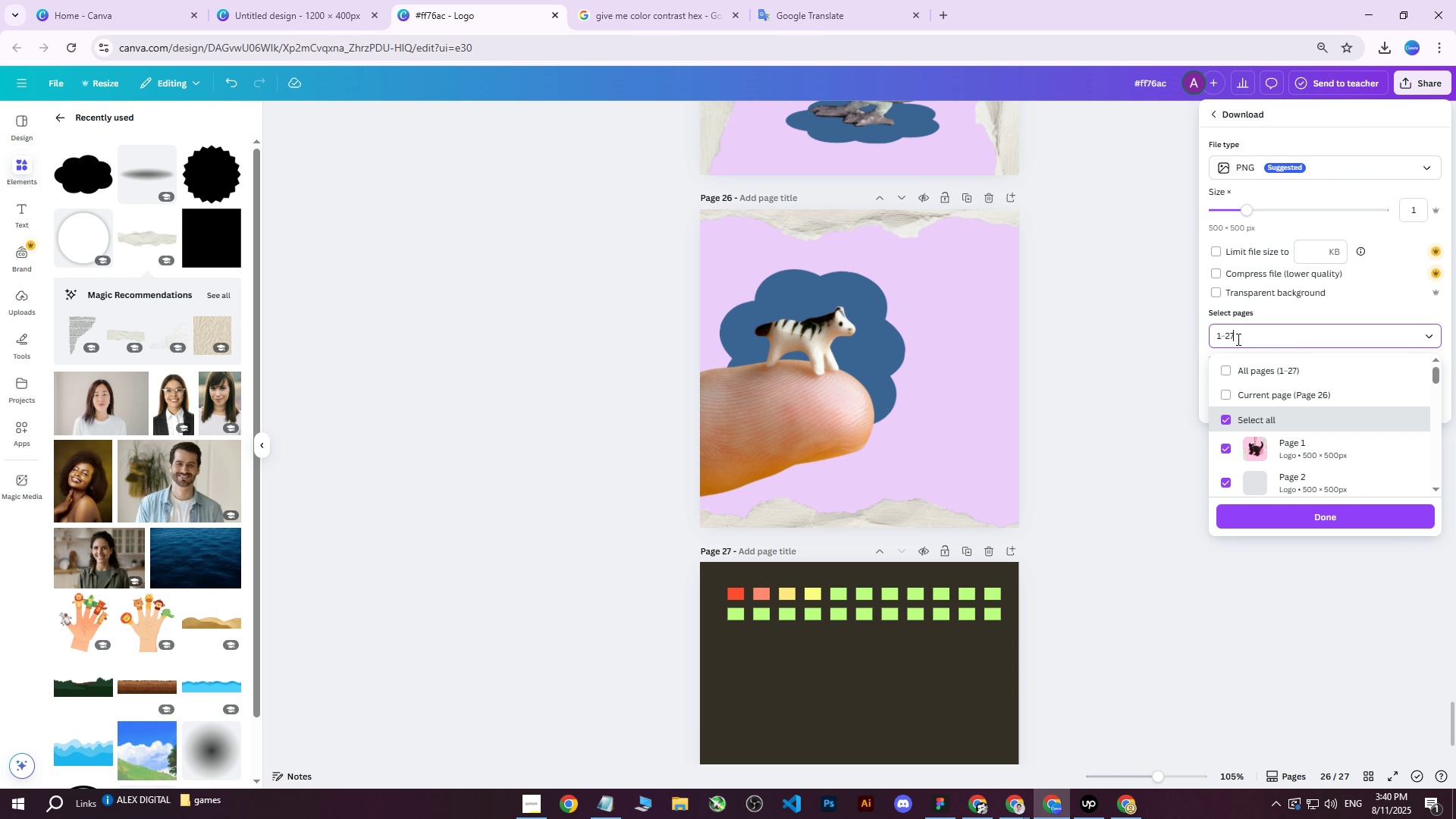 
double_click([1236, 374])
 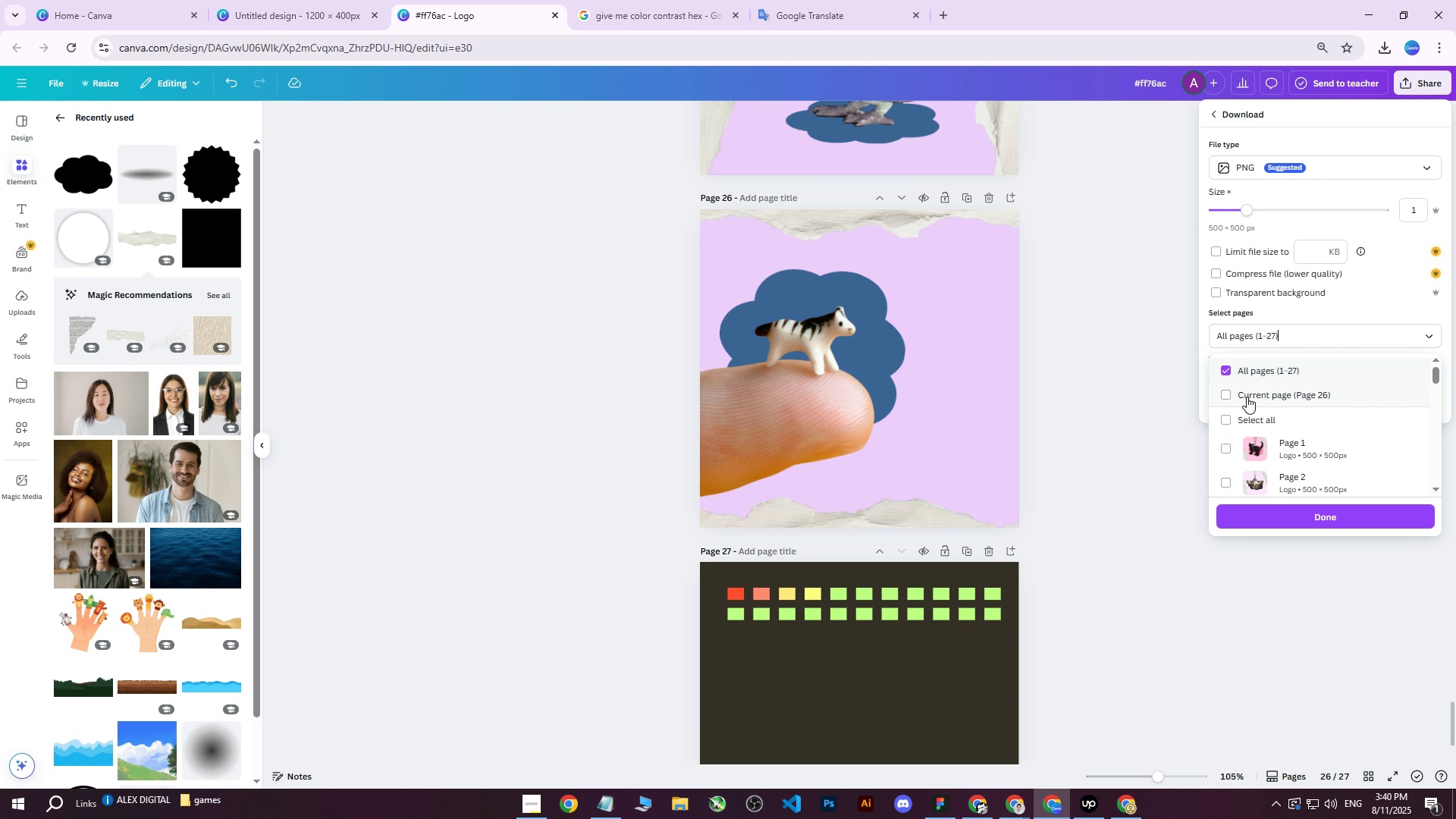 
triple_click([1247, 397])
 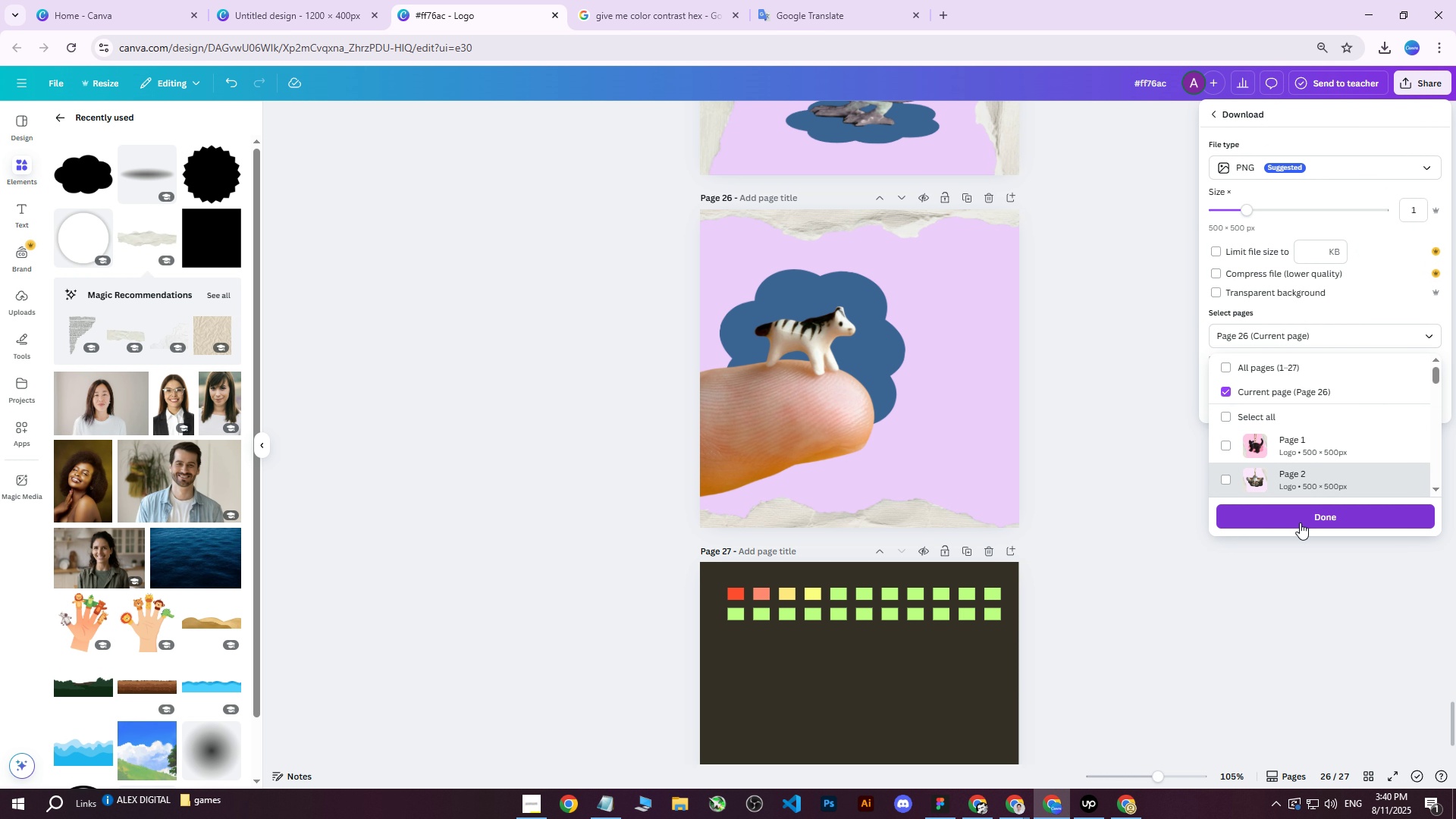 
left_click([1290, 529])
 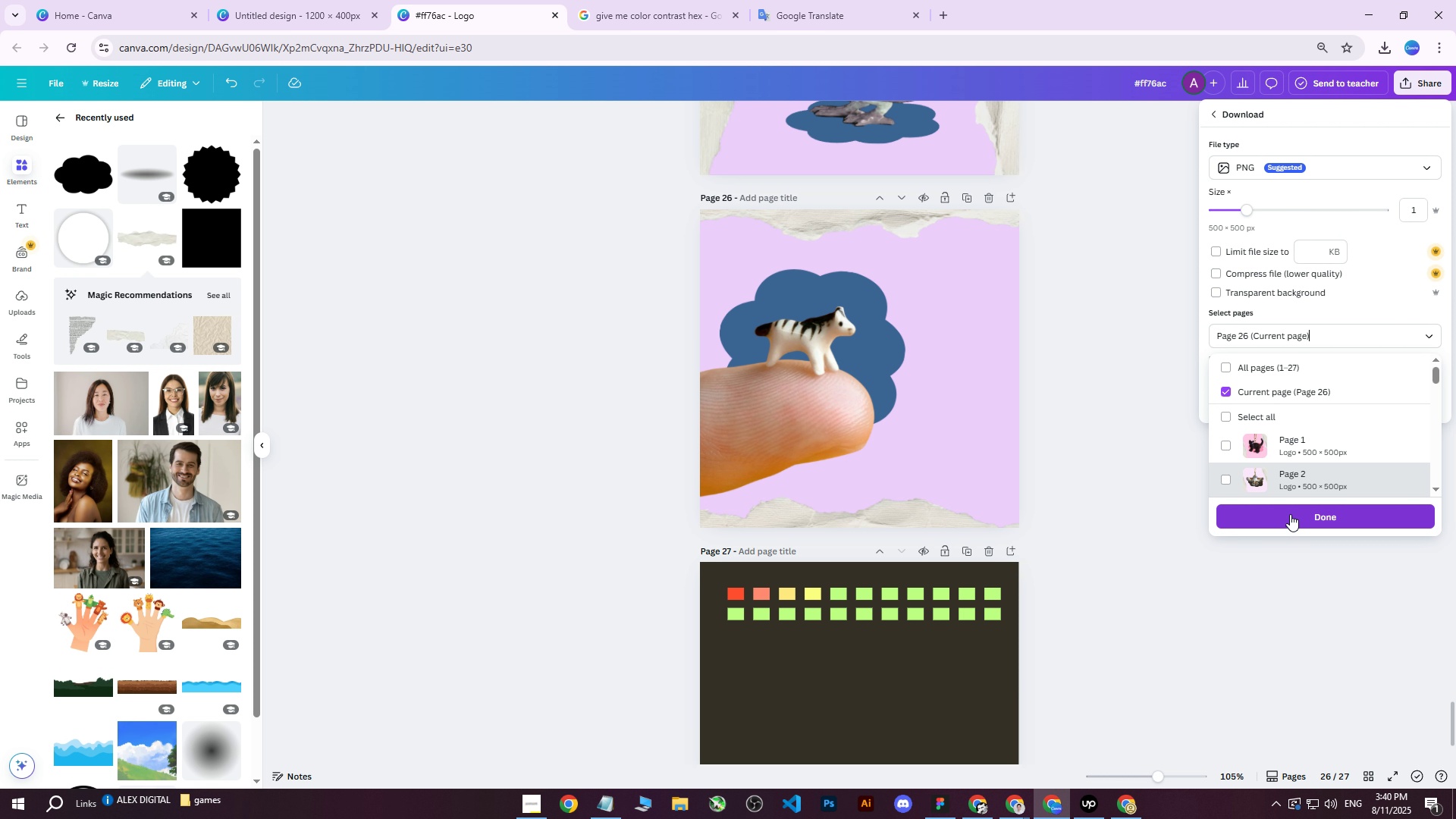 
left_click([1288, 515])
 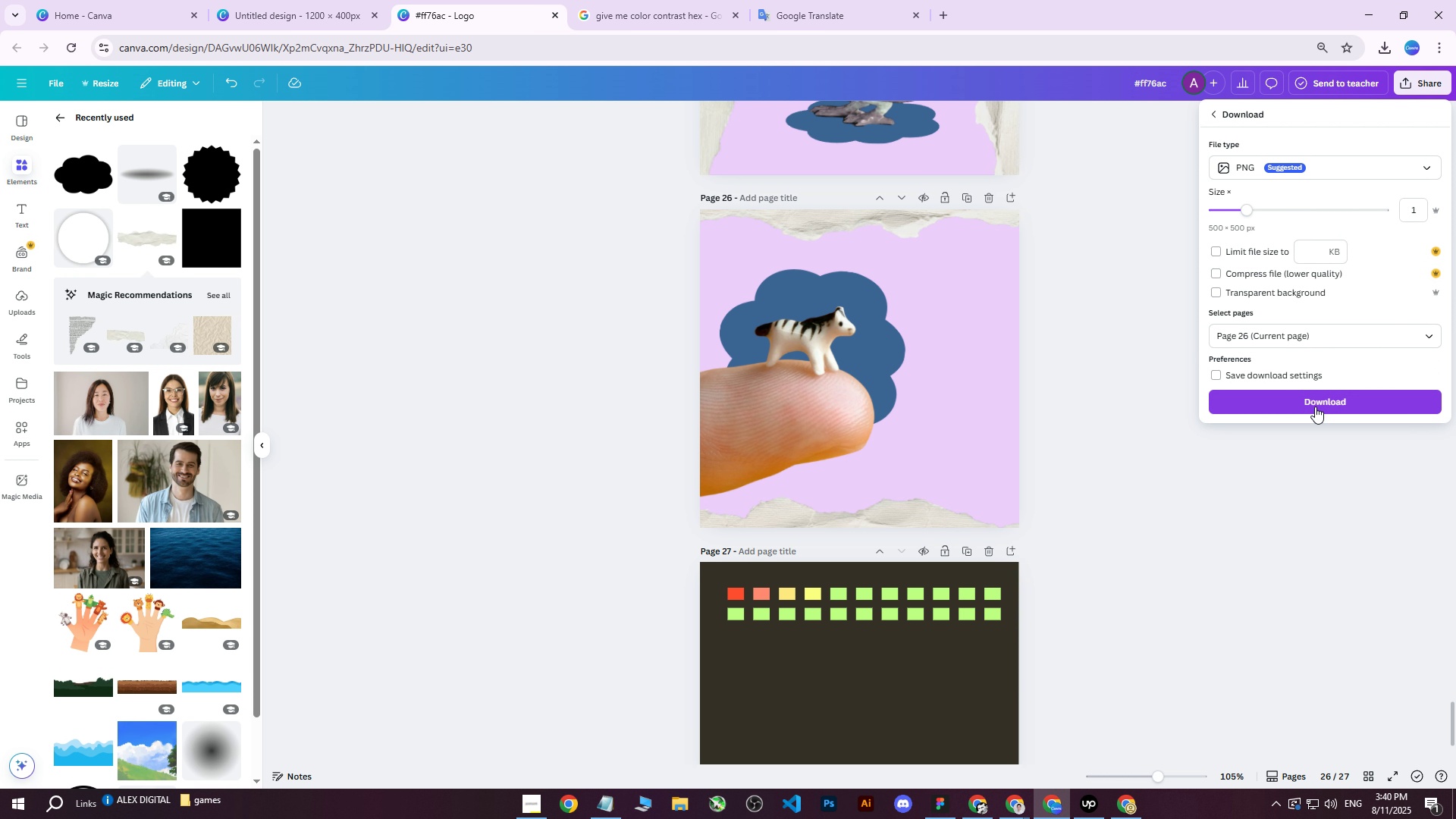 
left_click([1316, 404])
 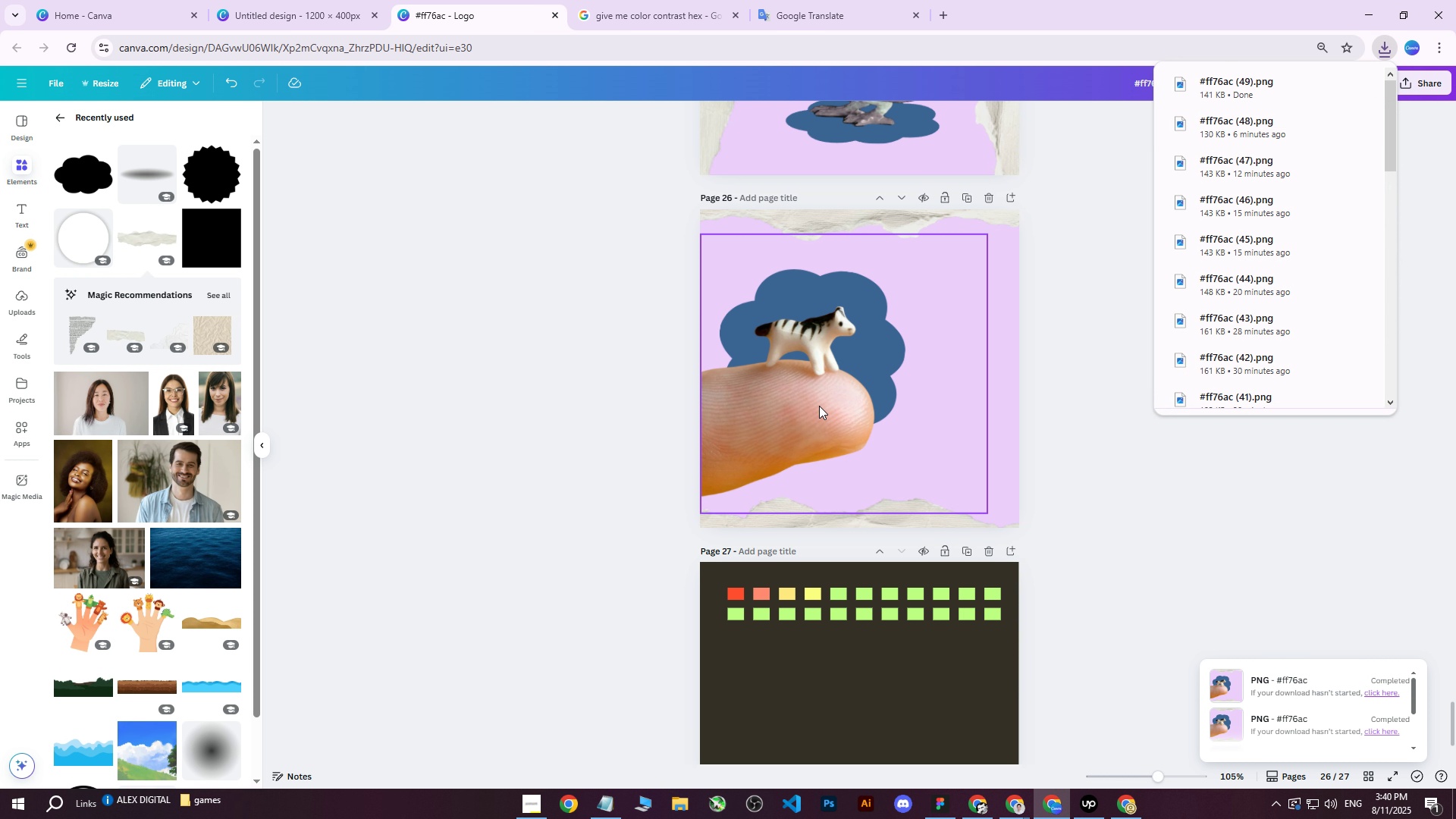 
wait(5.58)
 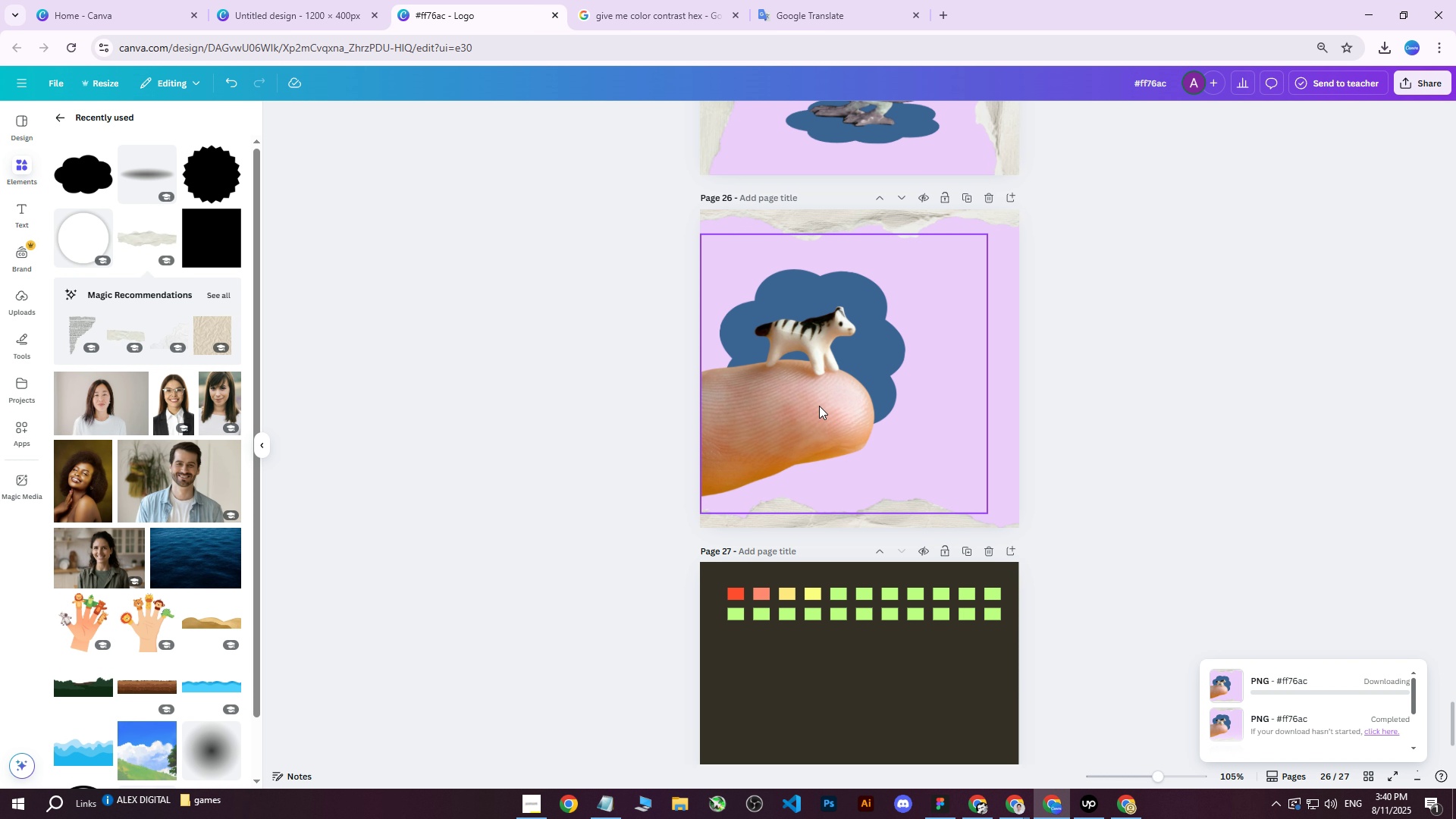 
left_click([1112, 438])
 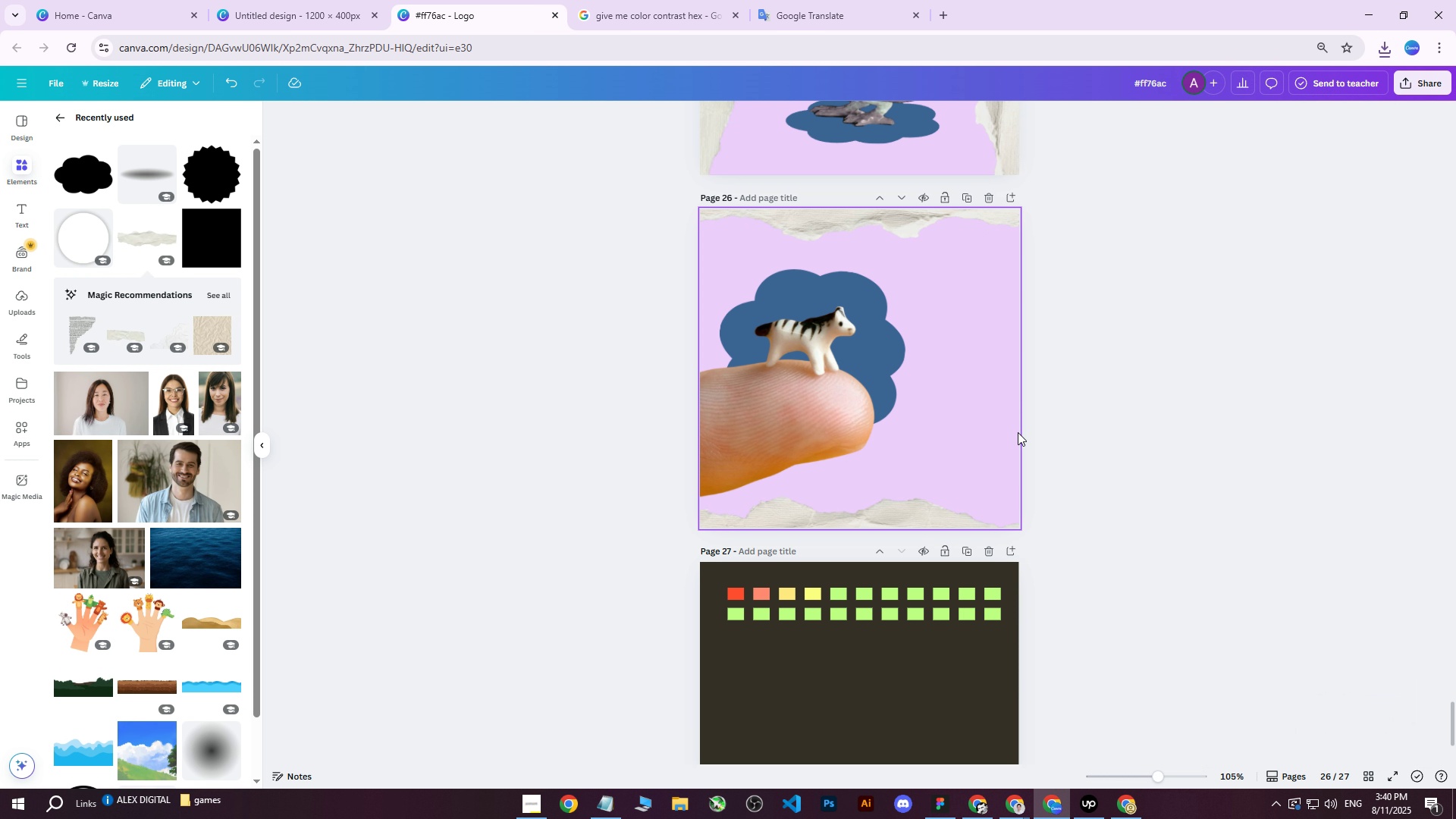 
scroll: coordinate [1018, 426], scroll_direction: down, amount: 1.0
 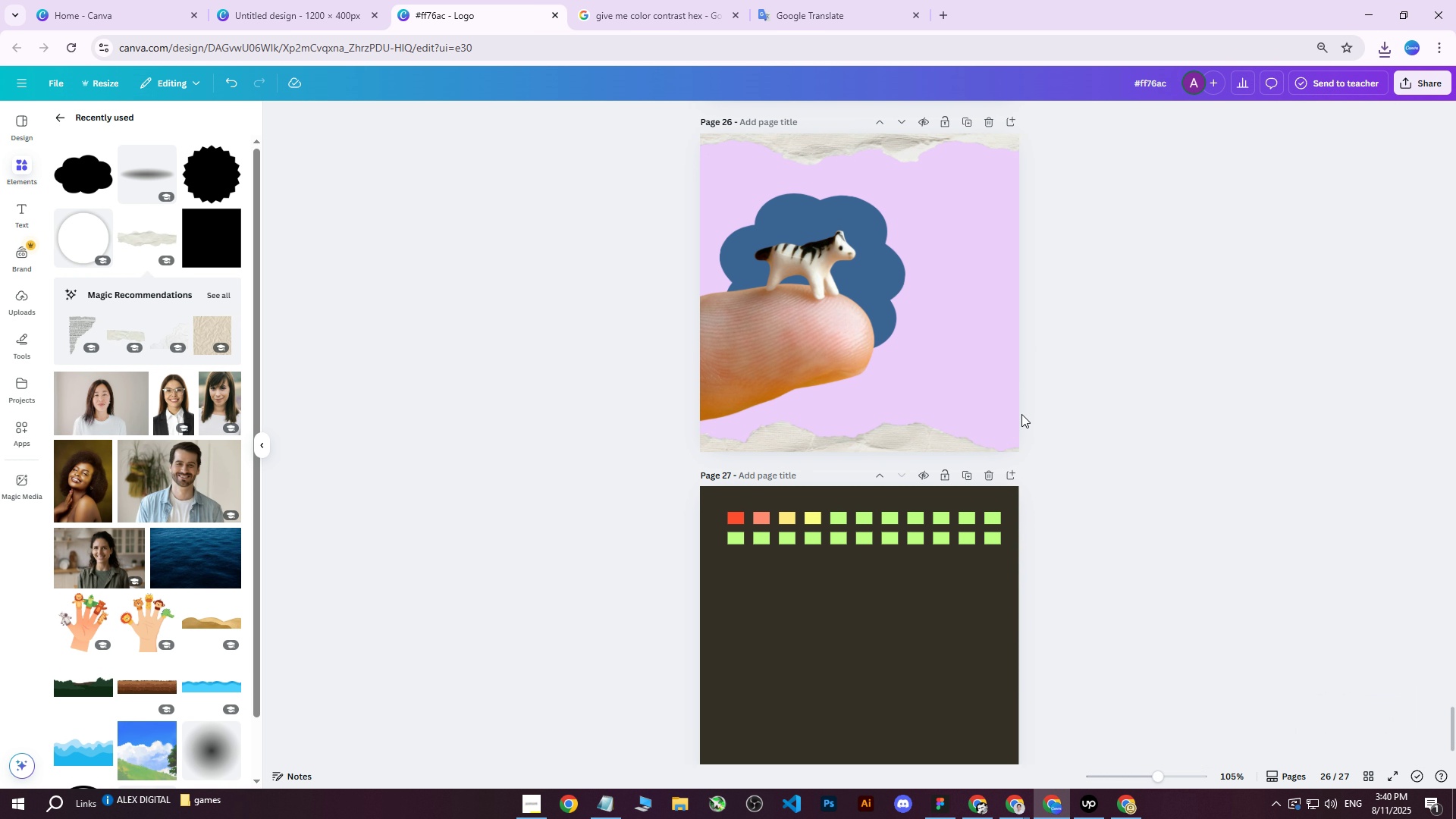 
hold_key(key=ShiftLeft, duration=0.5)
 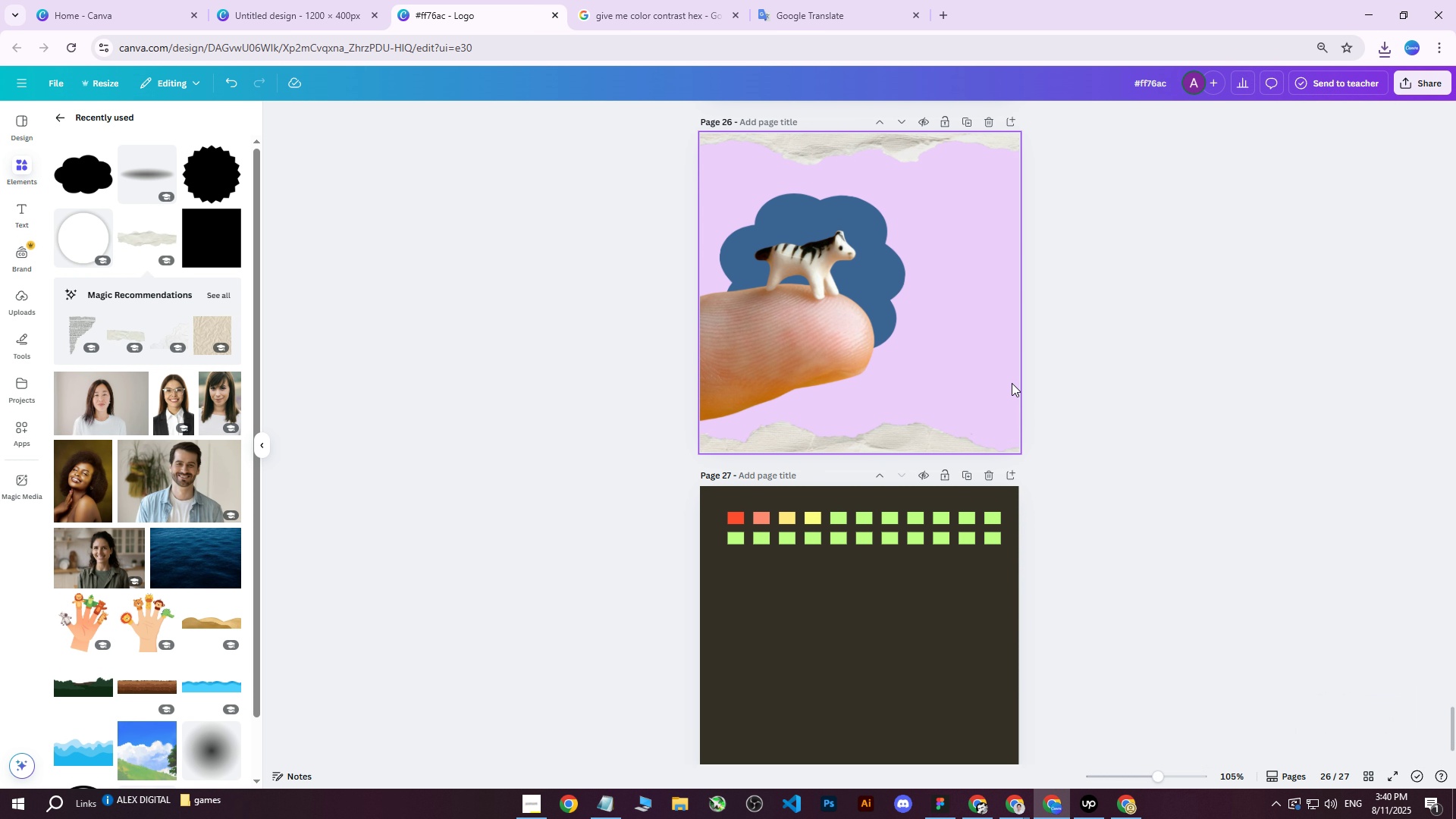 
scroll: coordinate [1012, 383], scroll_direction: up, amount: 2.0
 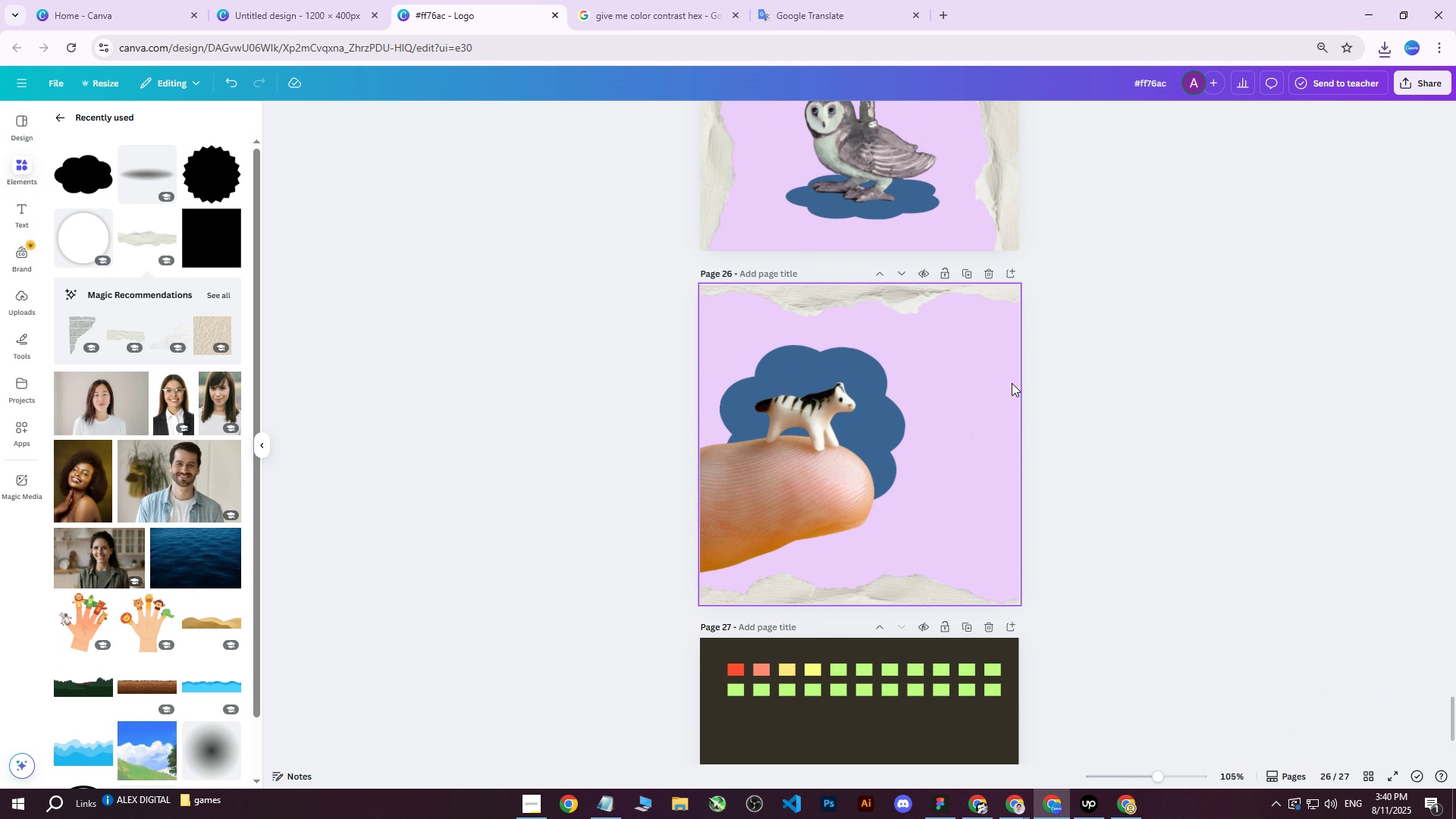 
scroll: coordinate [1012, 383], scroll_direction: down, amount: 1.0
 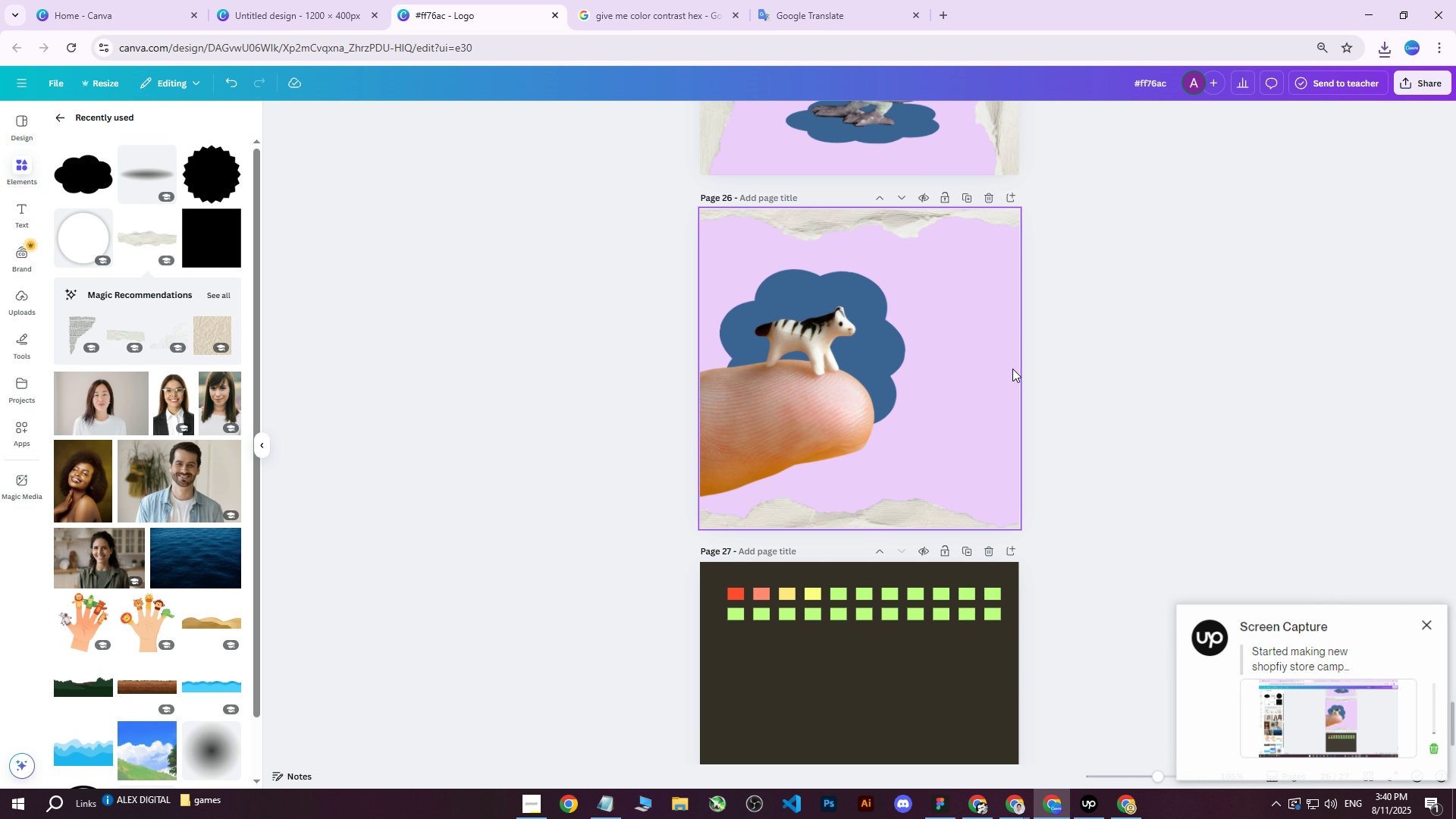 
left_click([970, 196])
 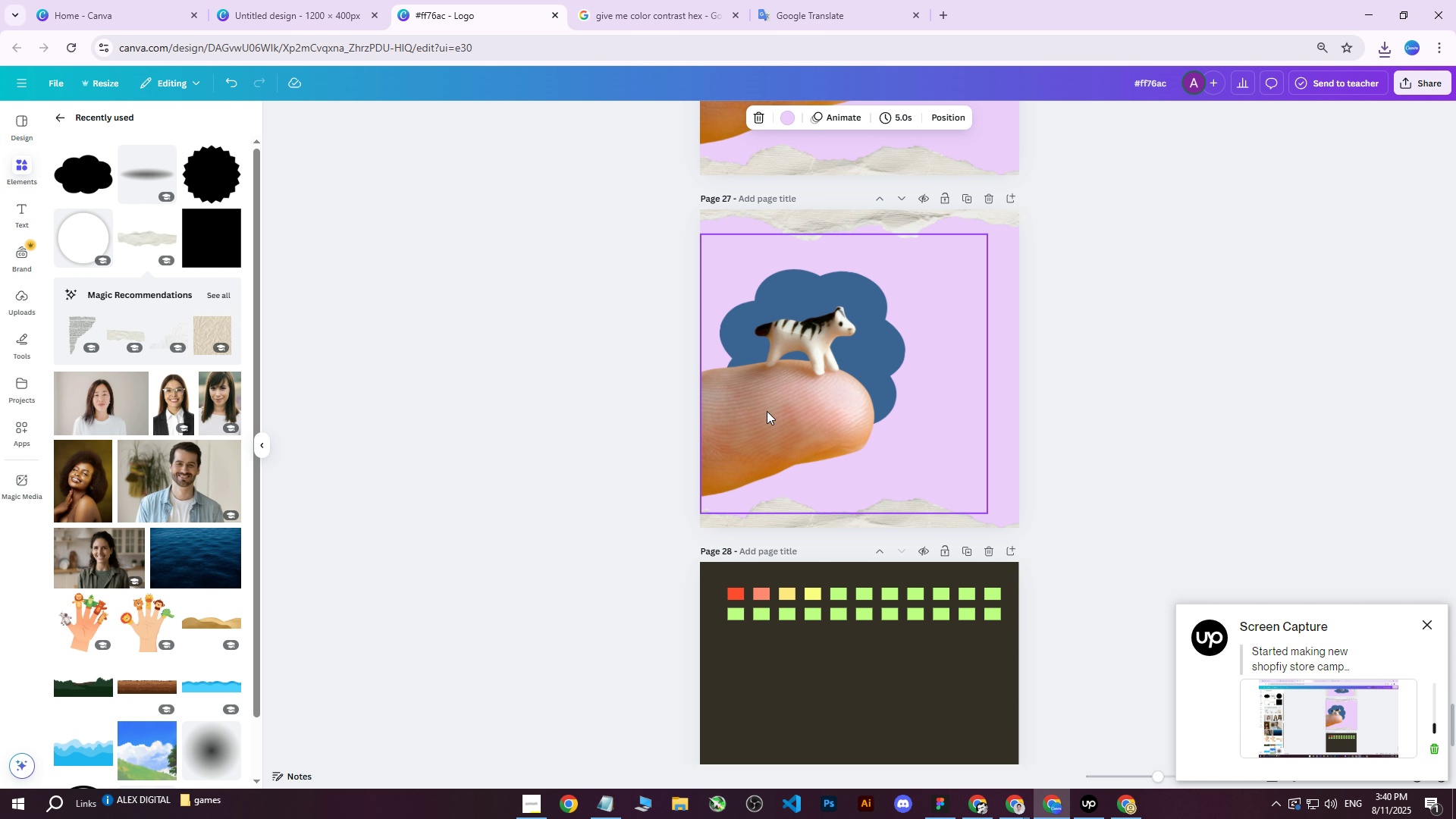 
left_click([766, 411])
 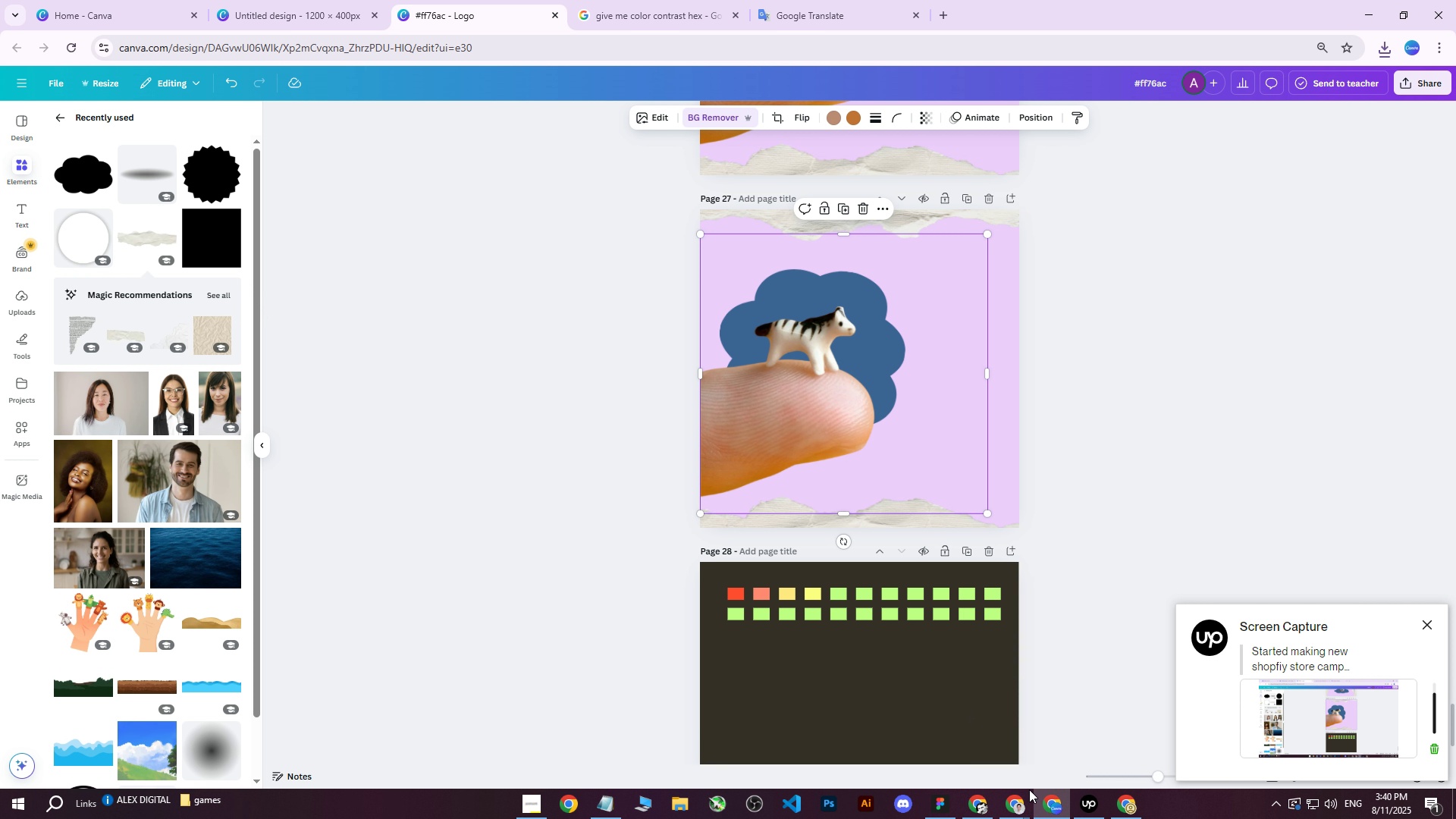 
wait(5.11)
 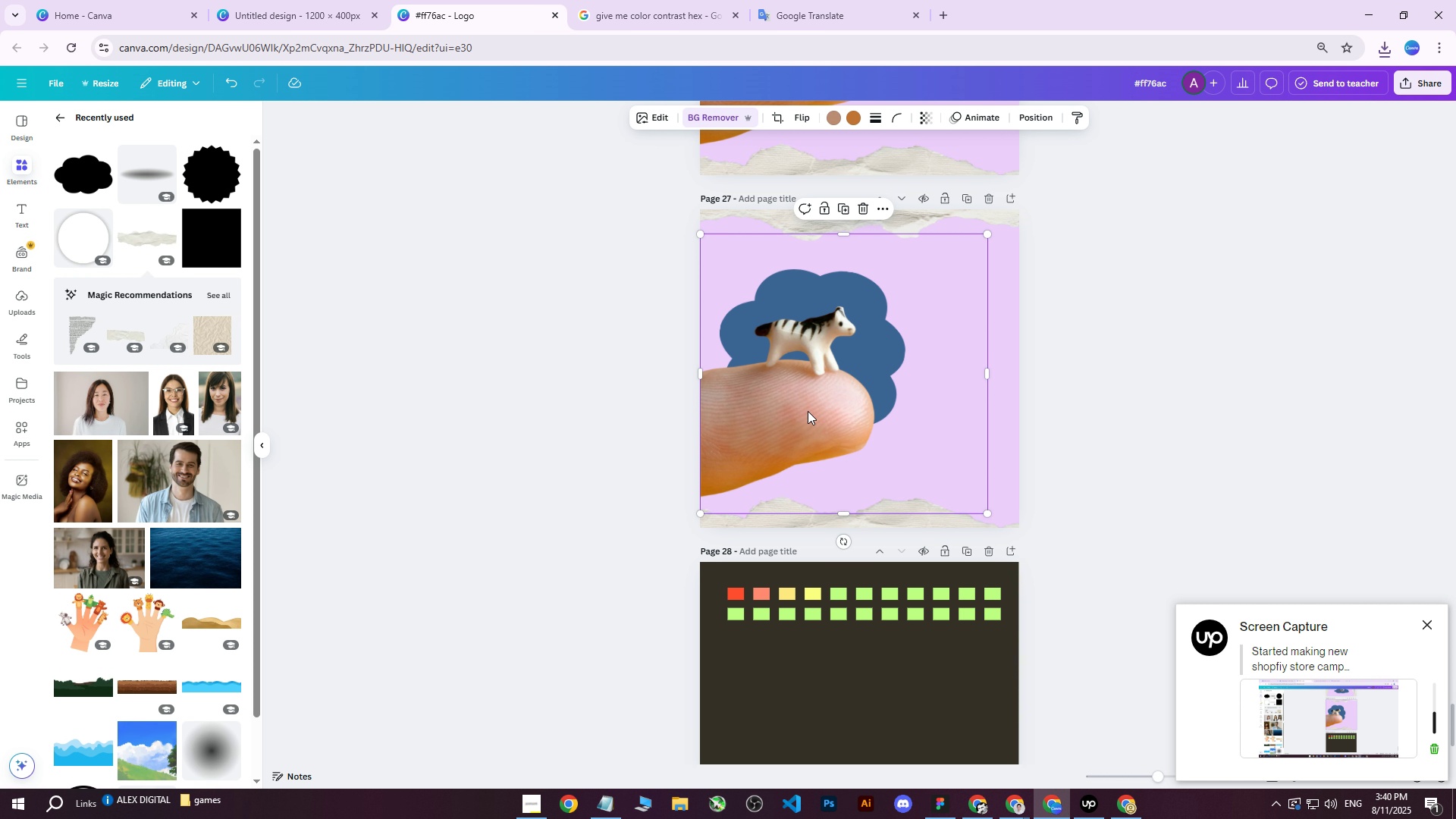 
left_click([16, 294])
 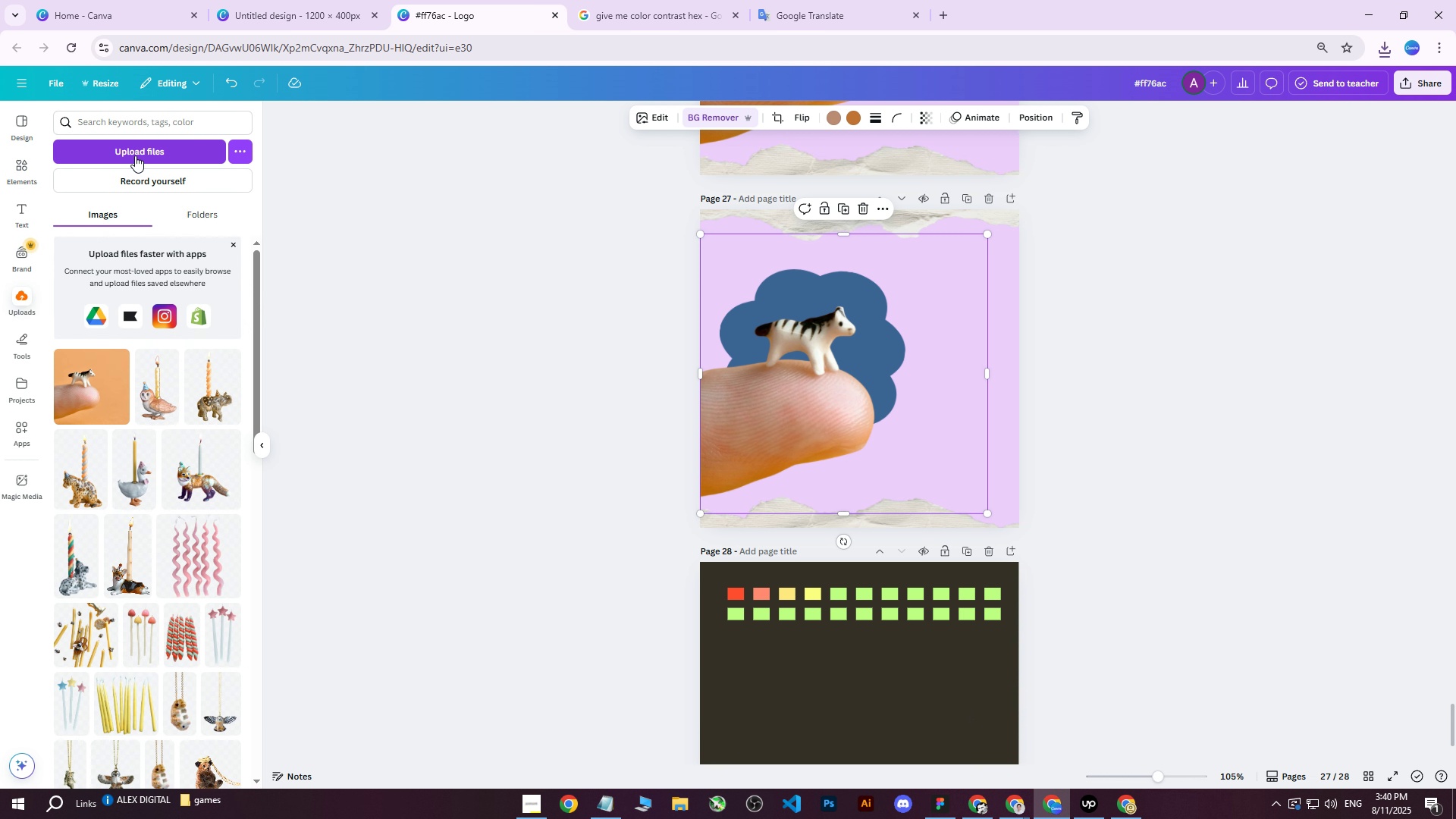 
left_click([135, 155])
 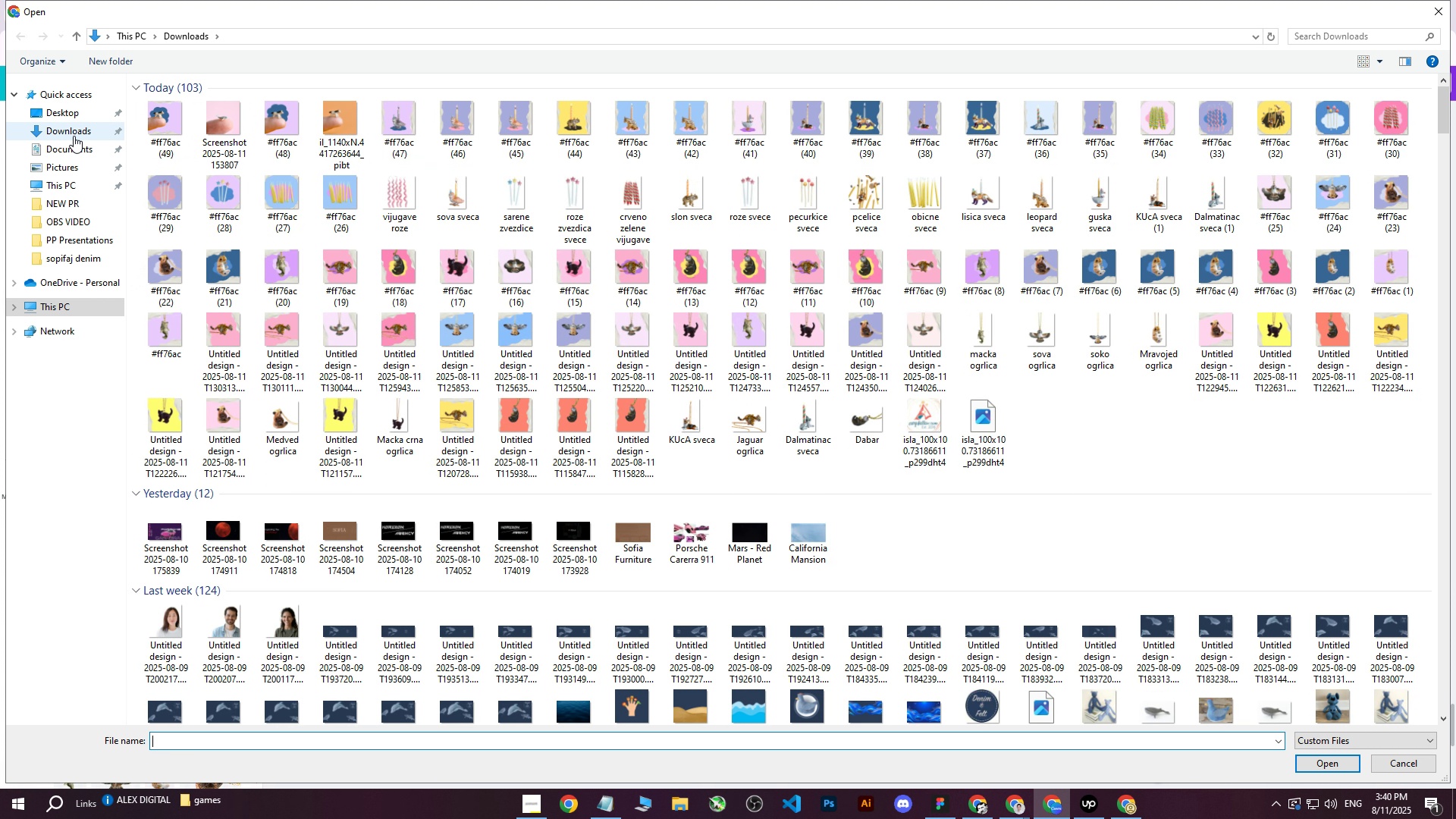 
left_click([219, 129])
 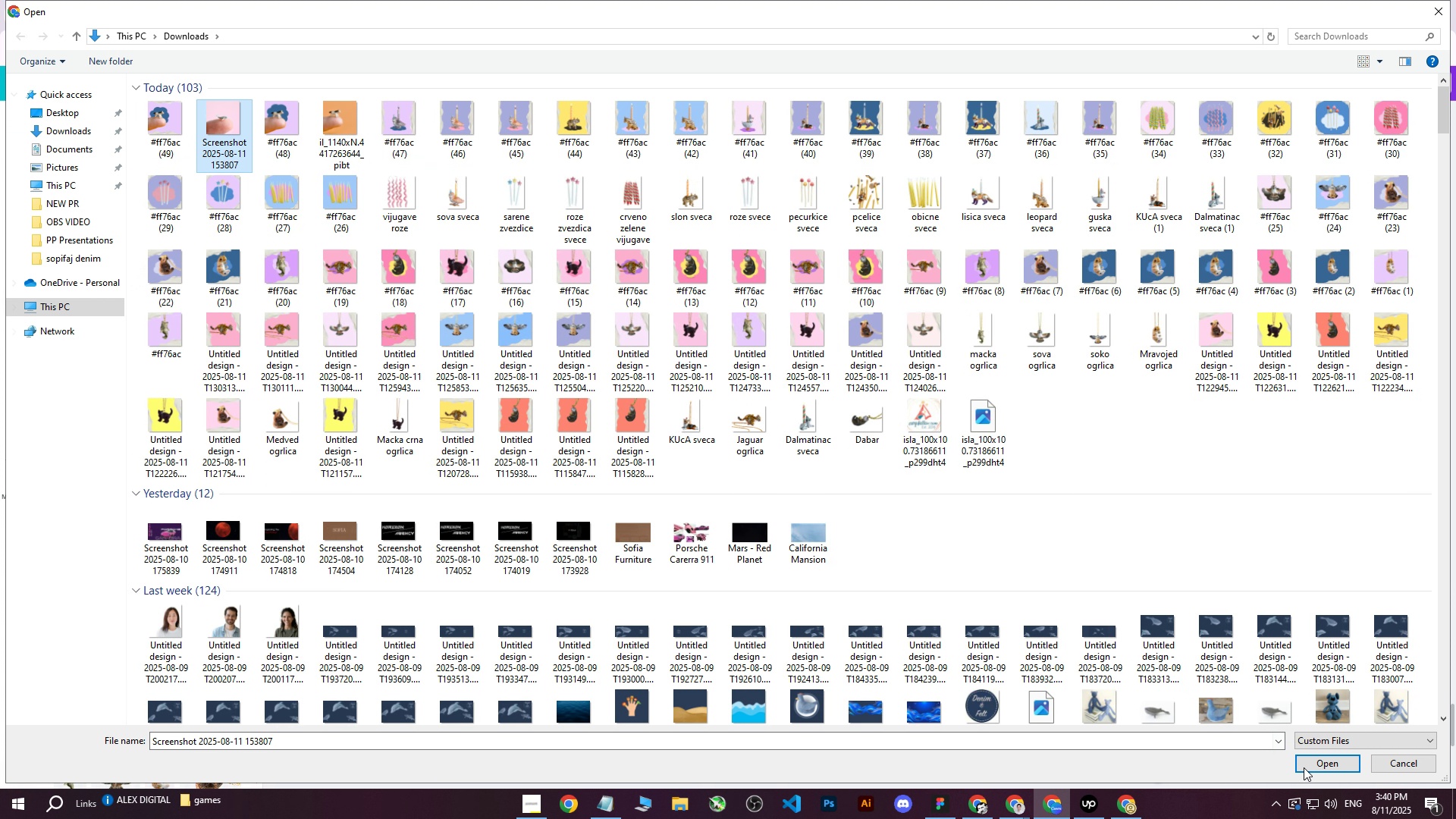 
left_click([1313, 770])
 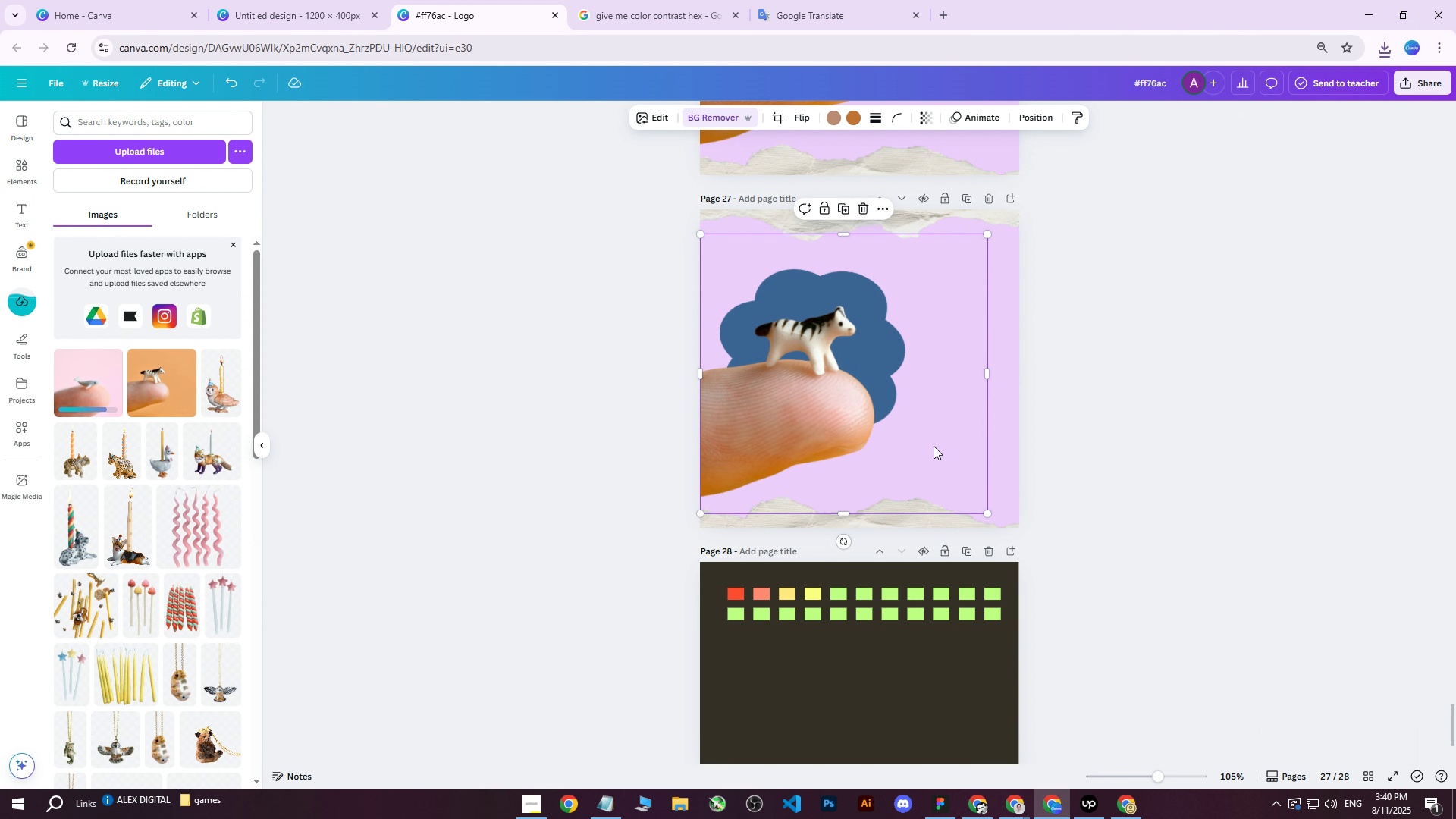 
left_click([822, 375])
 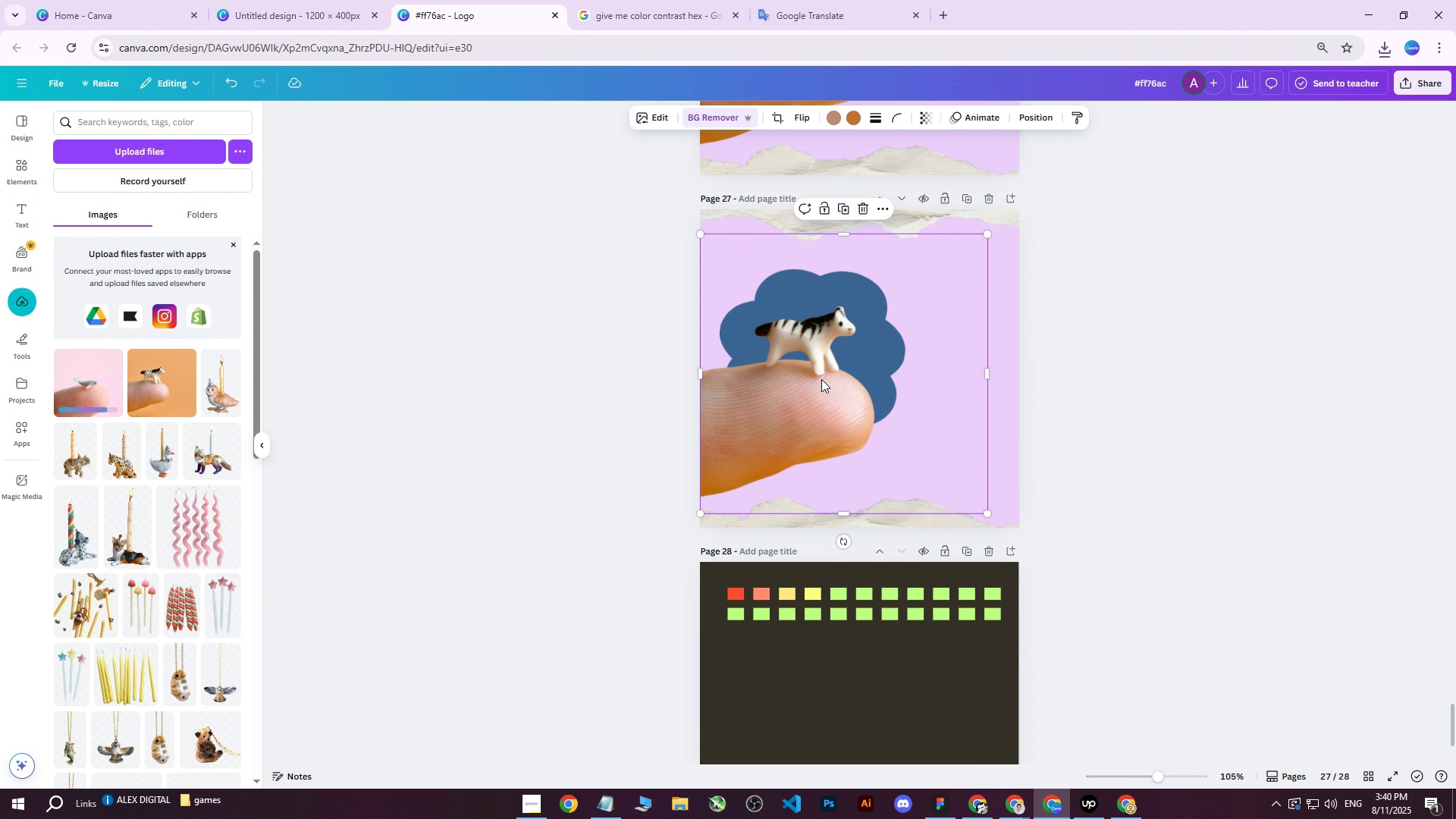 
key(Delete)
 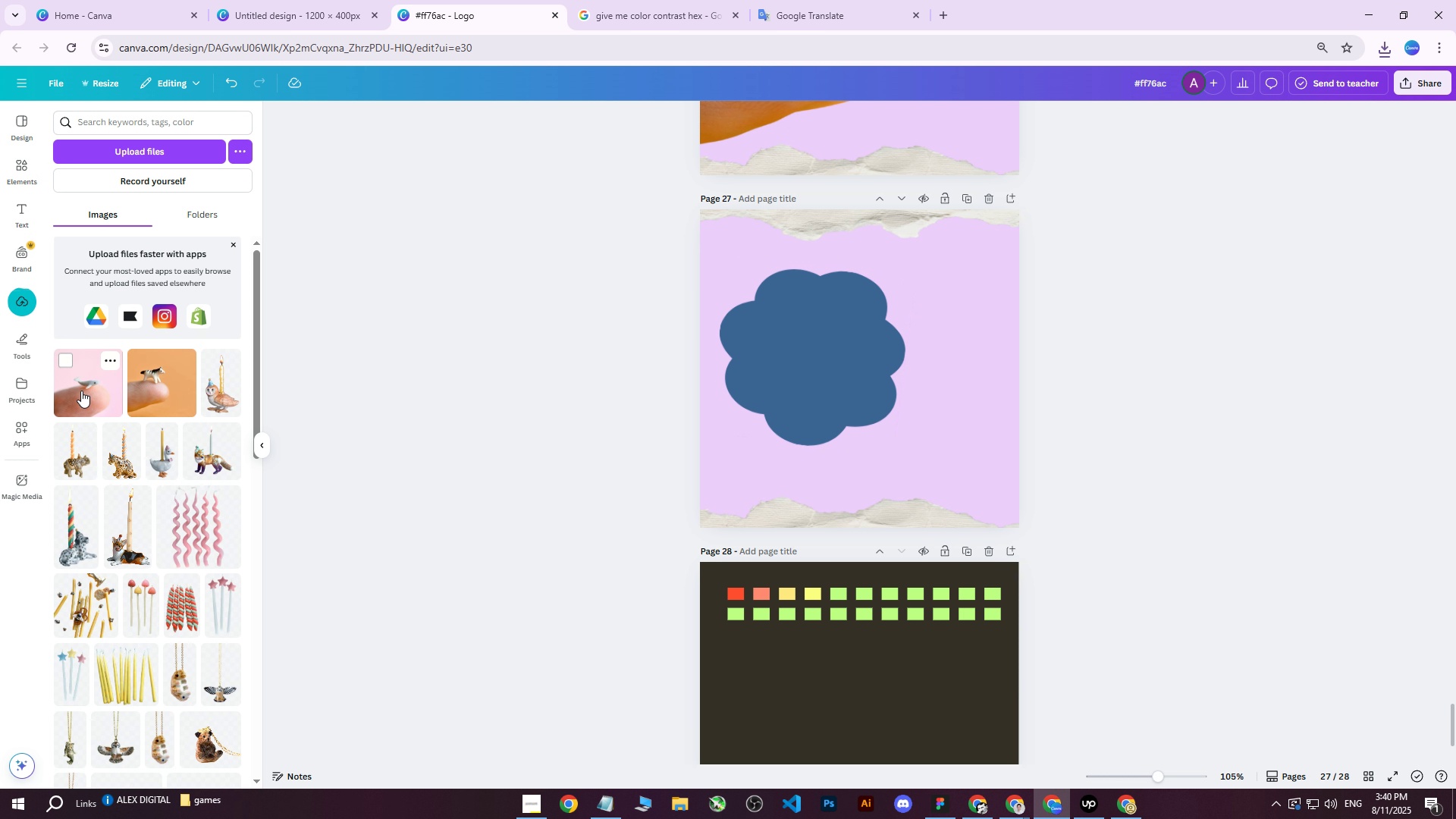 
left_click([80, 391])
 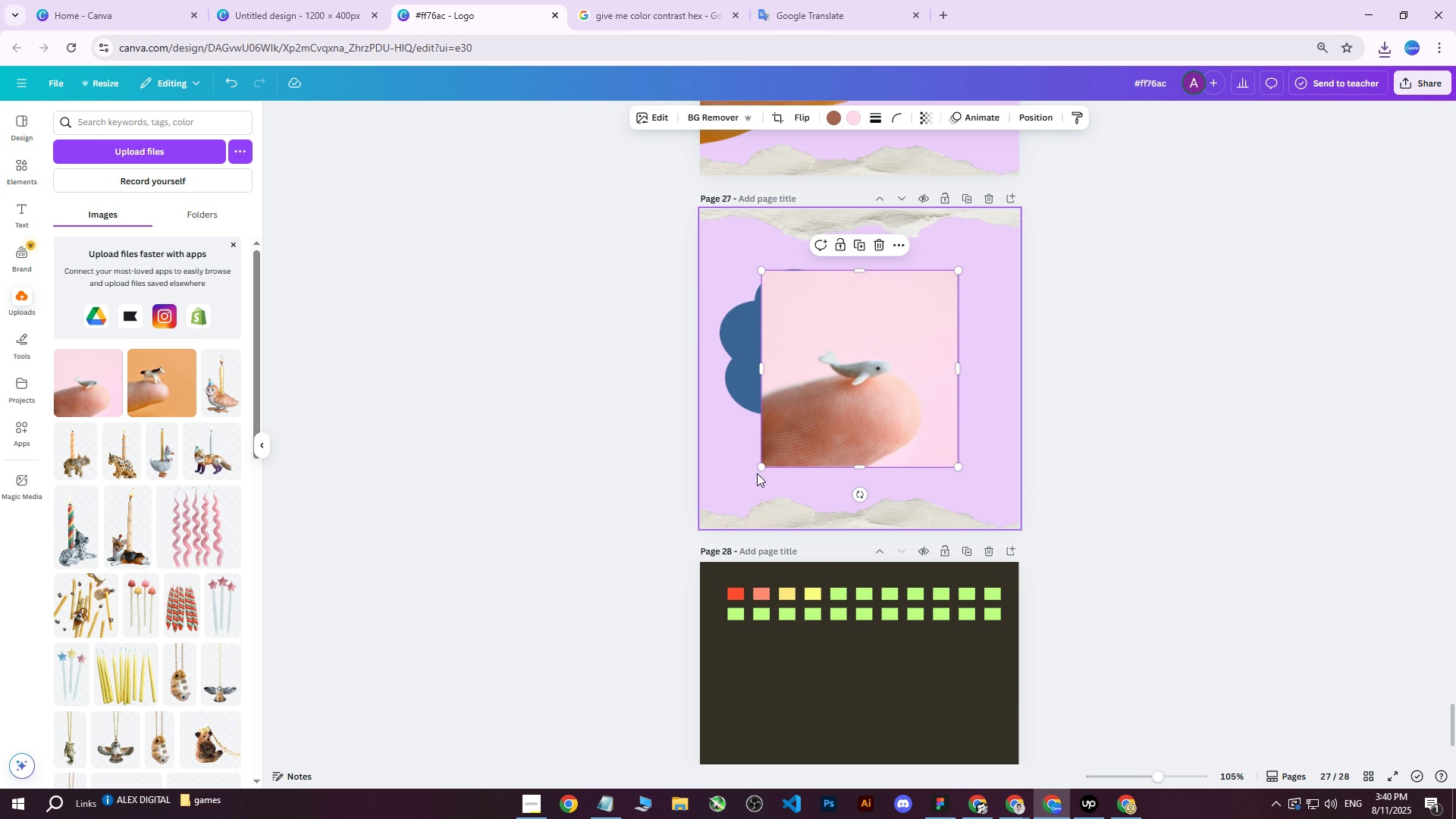 
left_click_drag(start_coordinate=[764, 463], to_coordinate=[704, 511])
 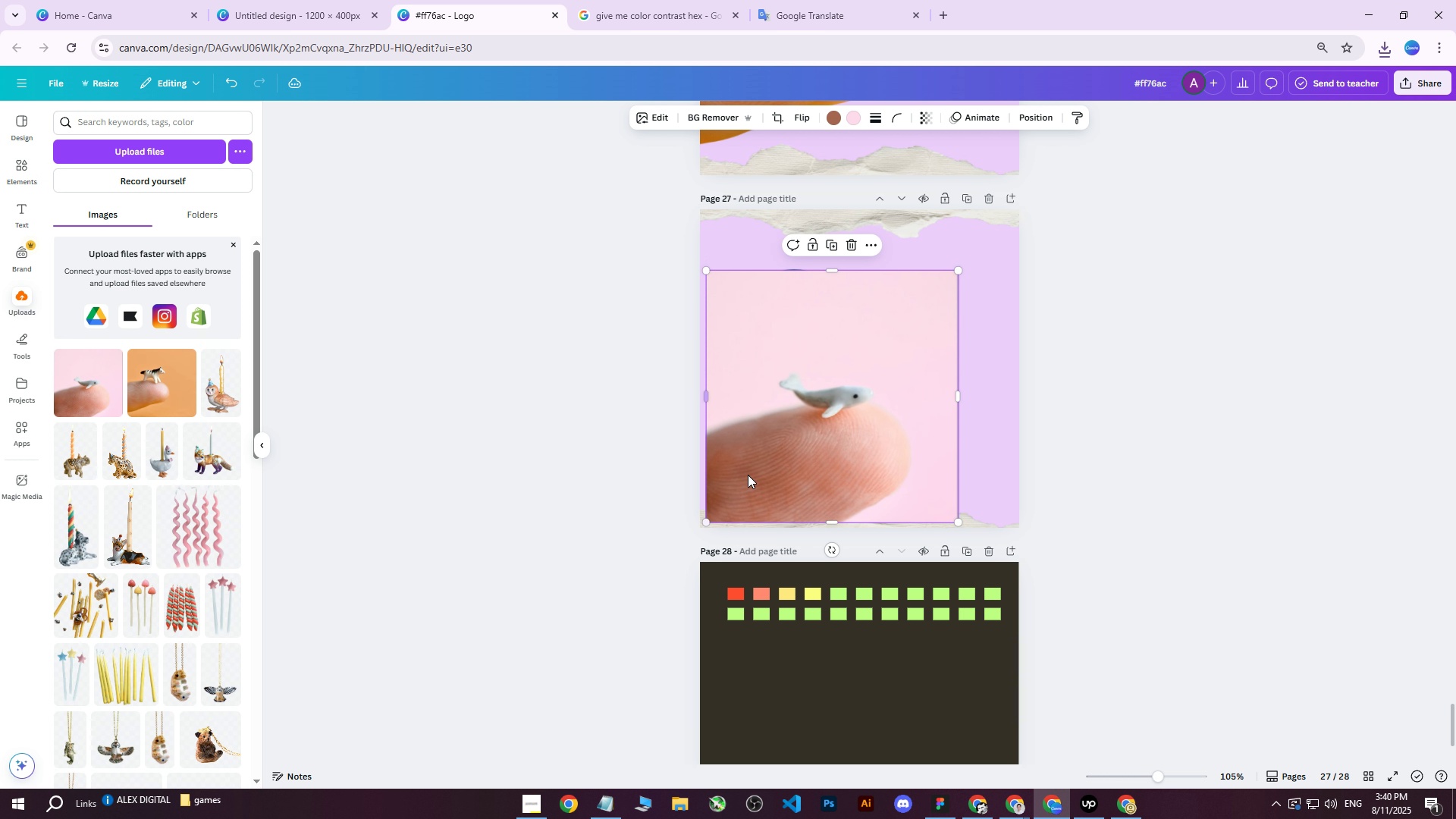 
left_click_drag(start_coordinate=[799, 430], to_coordinate=[790, 391])
 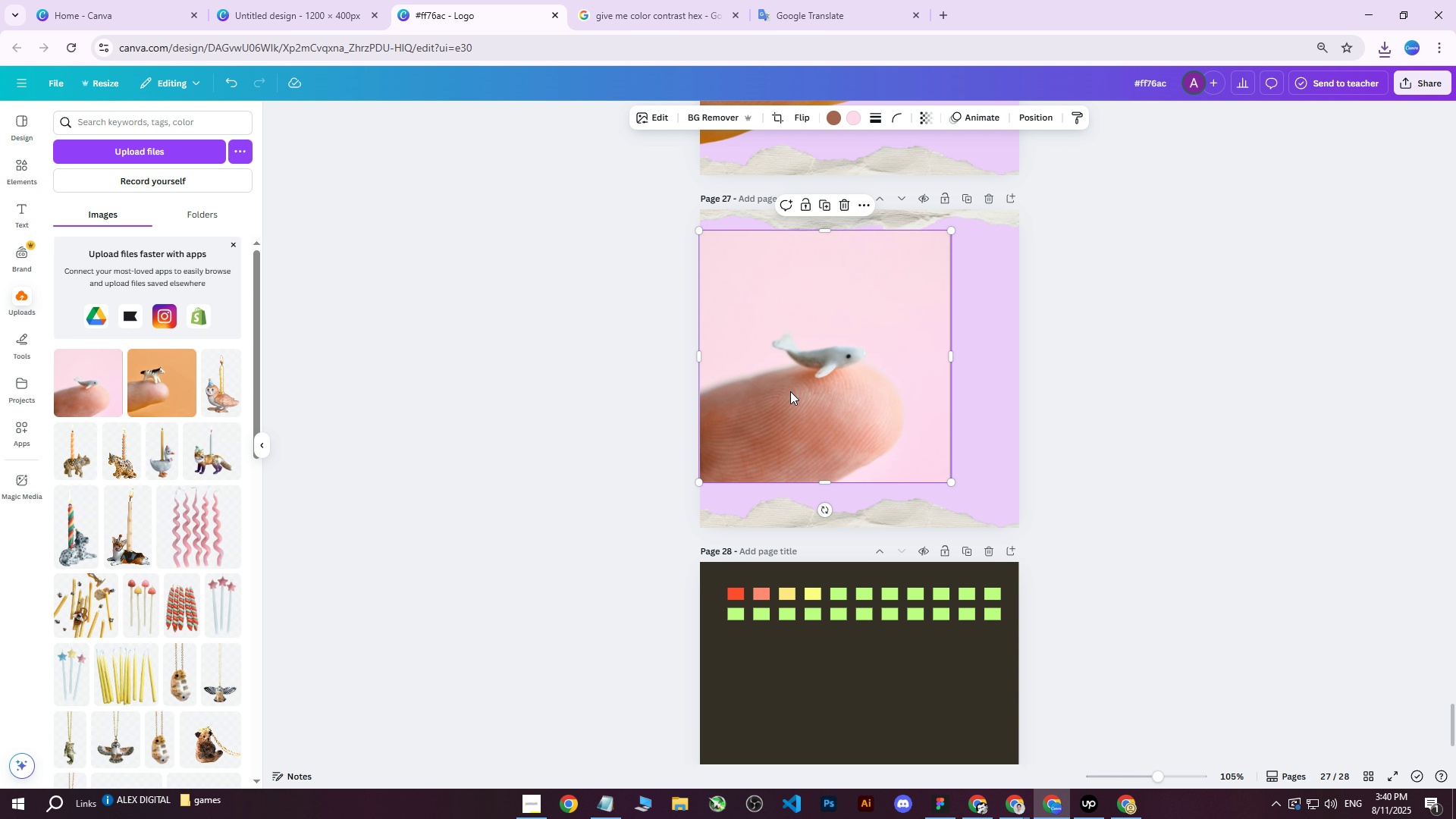 
wait(6.7)
 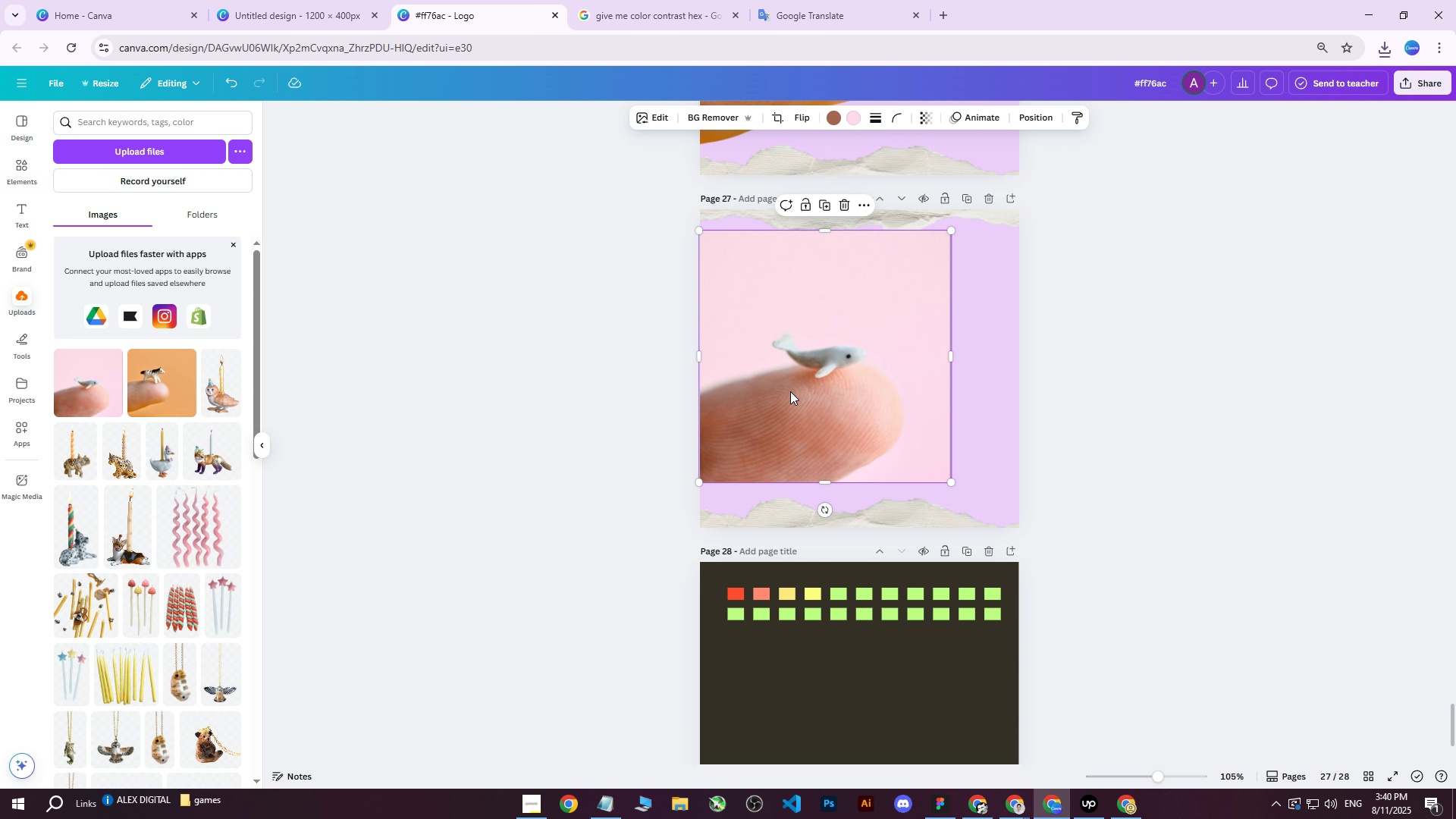 
left_click_drag(start_coordinate=[825, 480], to_coordinate=[821, 483])
 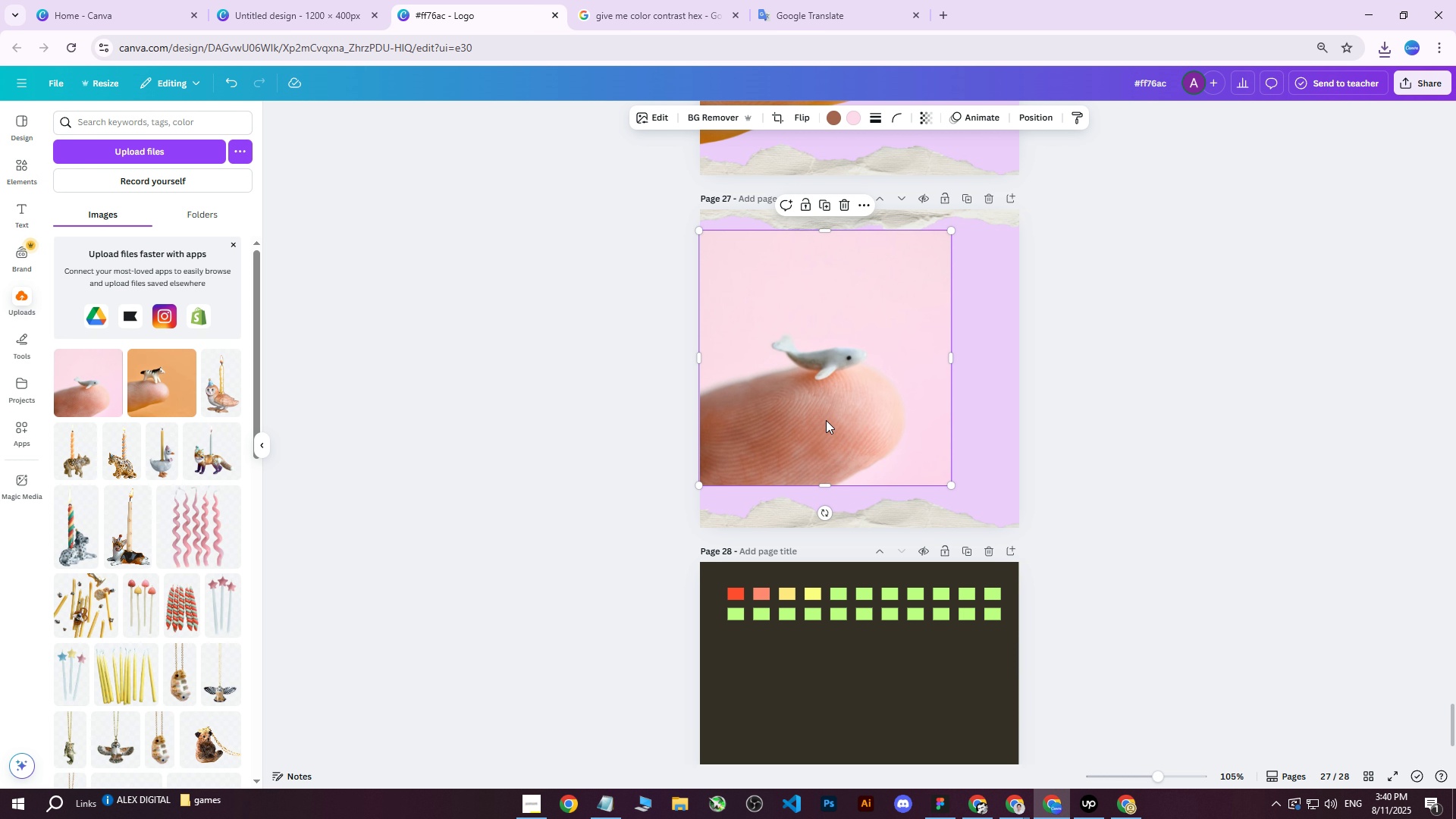 
left_click_drag(start_coordinate=[803, 379], to_coordinate=[802, 416])
 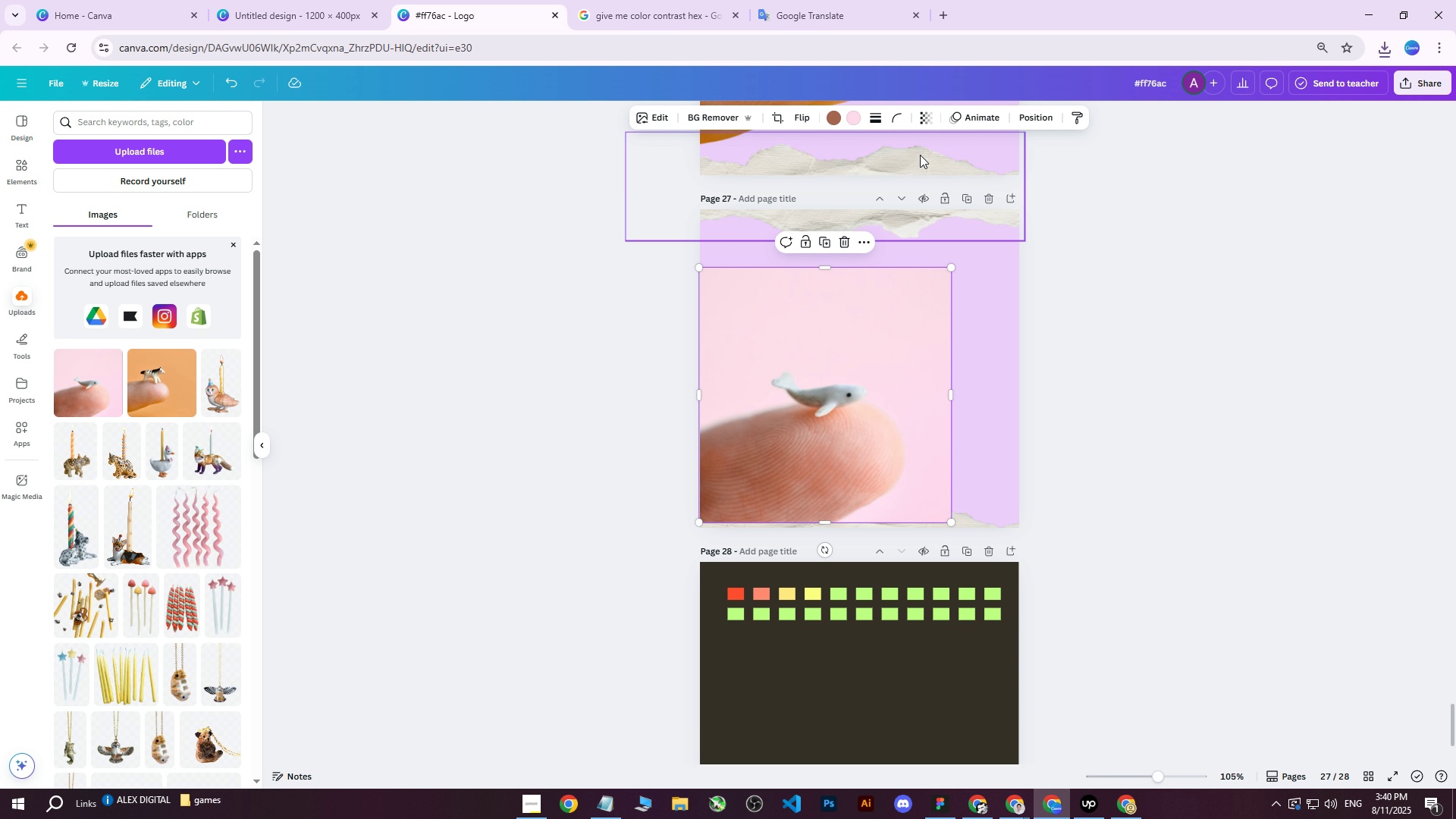 
left_click([719, 118])
 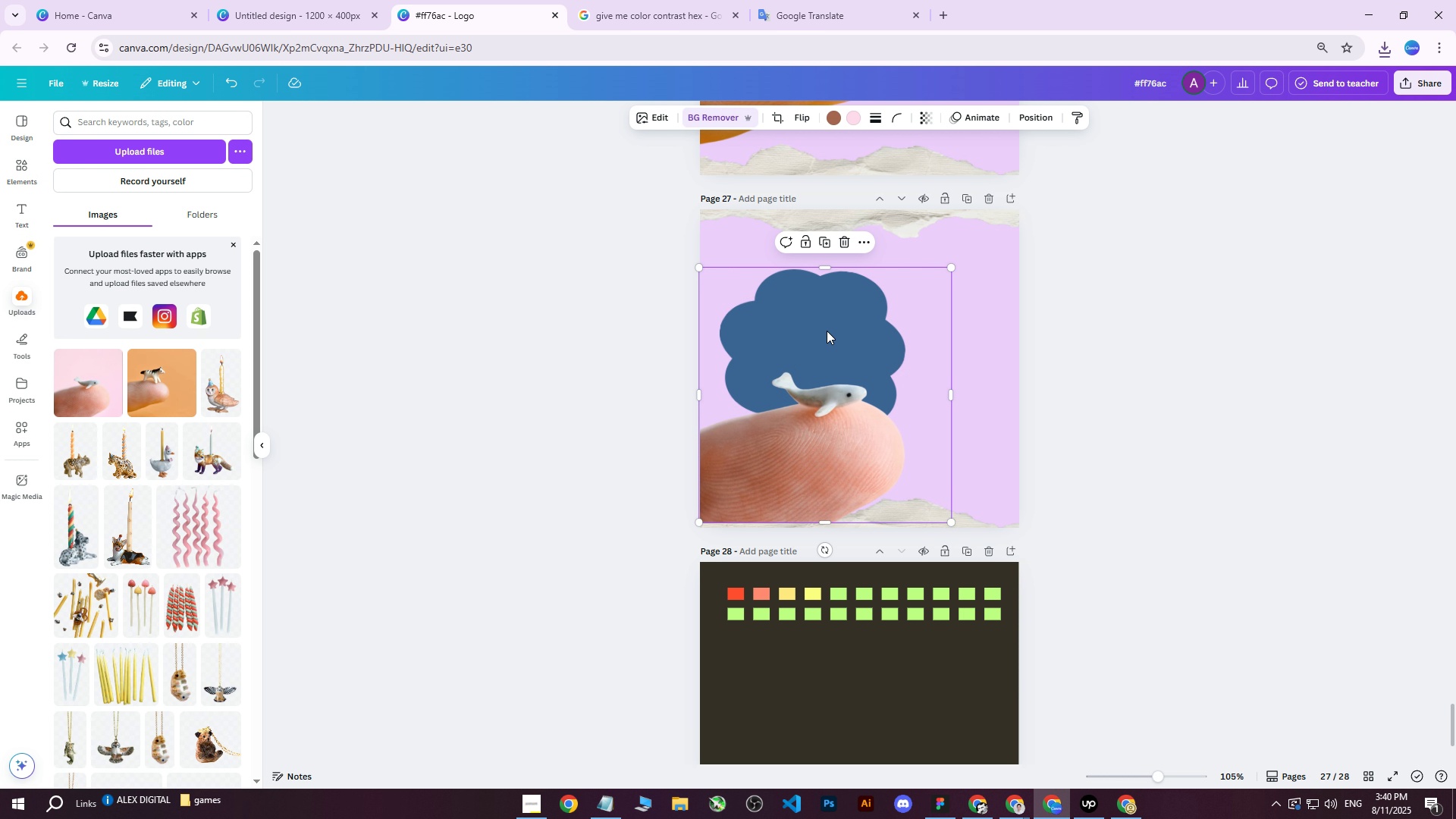 
left_click([1028, 115])
 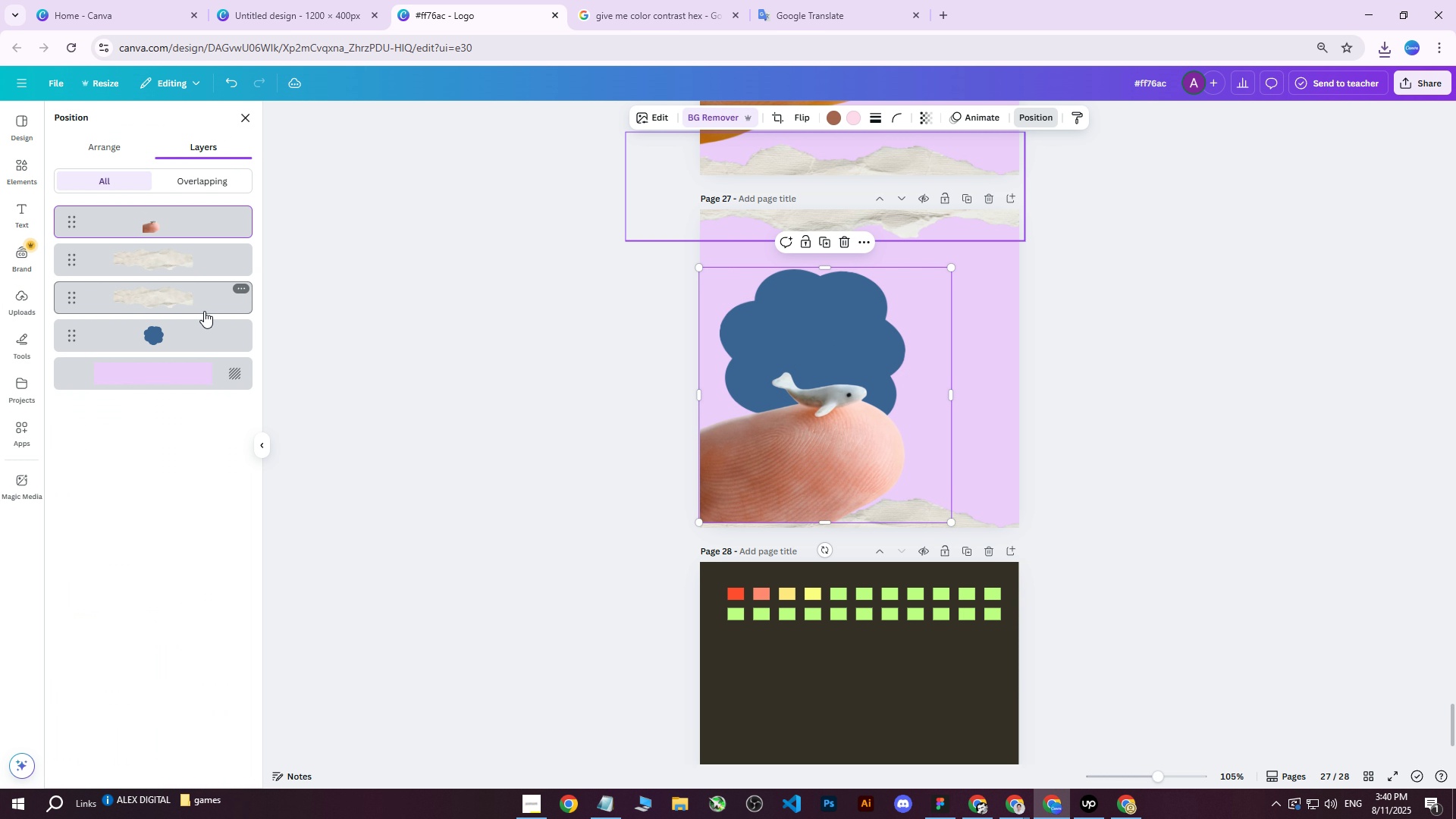 
left_click([170, 341])
 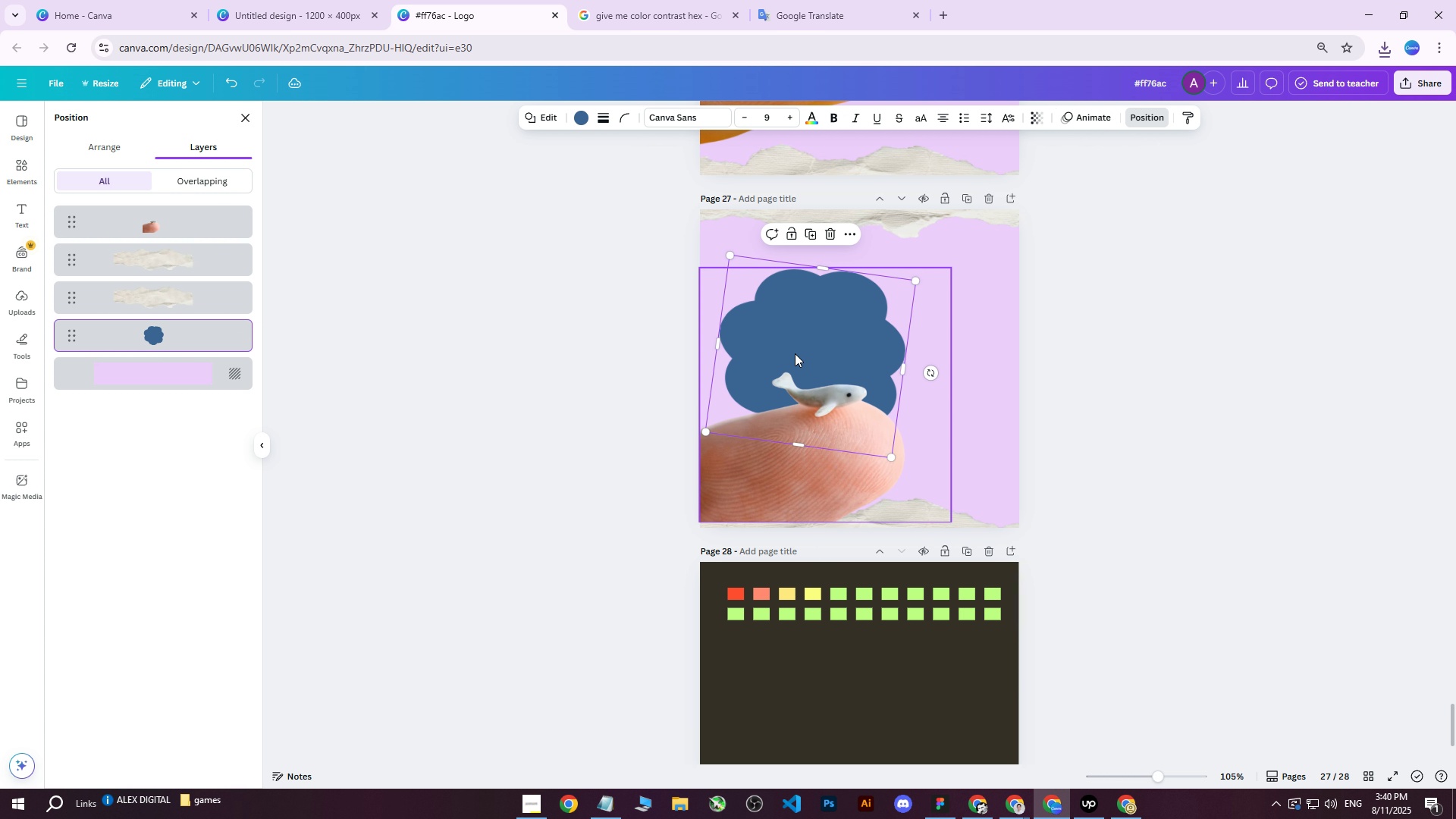 
left_click_drag(start_coordinate=[799, 337], to_coordinate=[838, 369])
 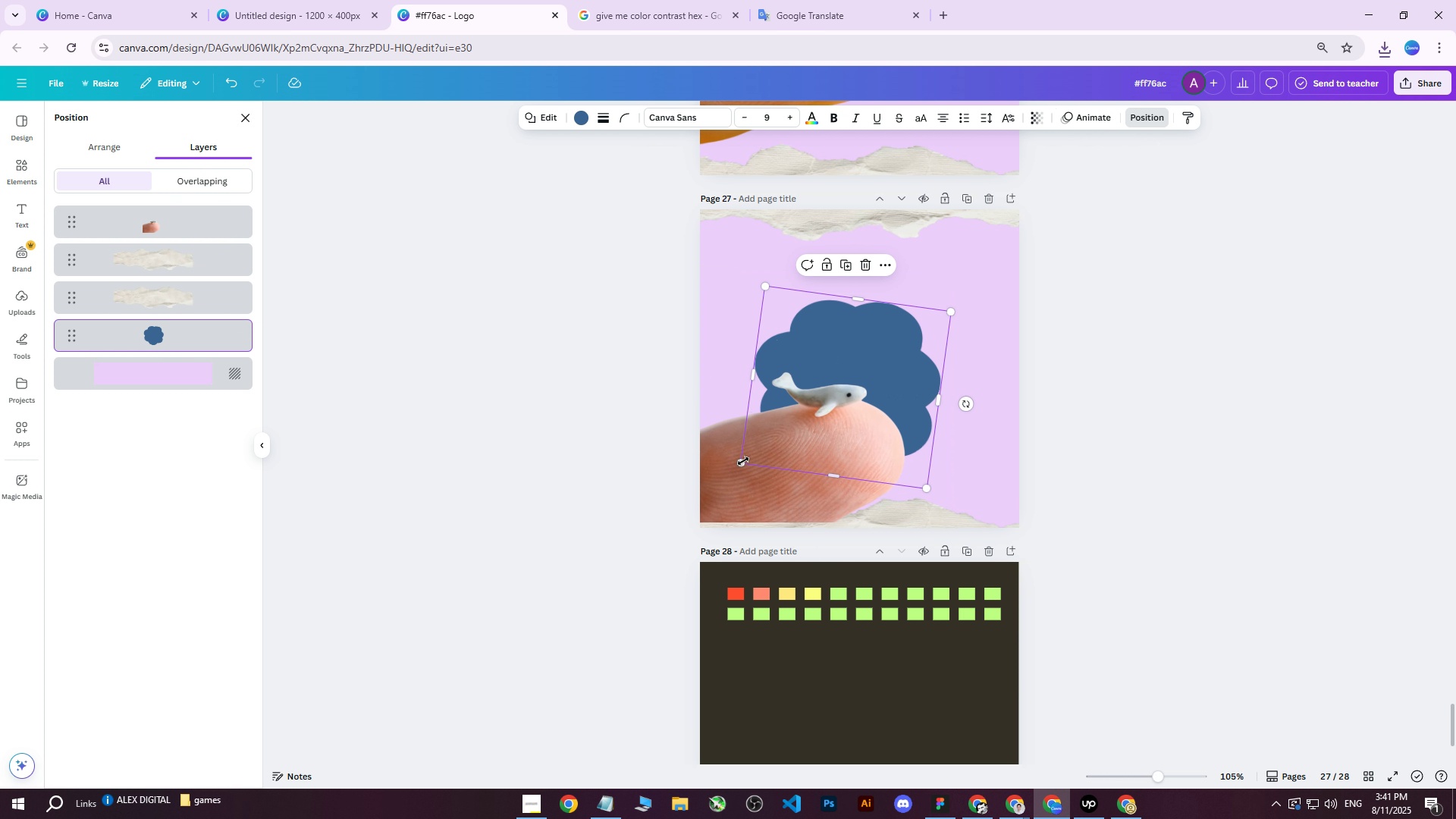 
left_click([742, 461])
 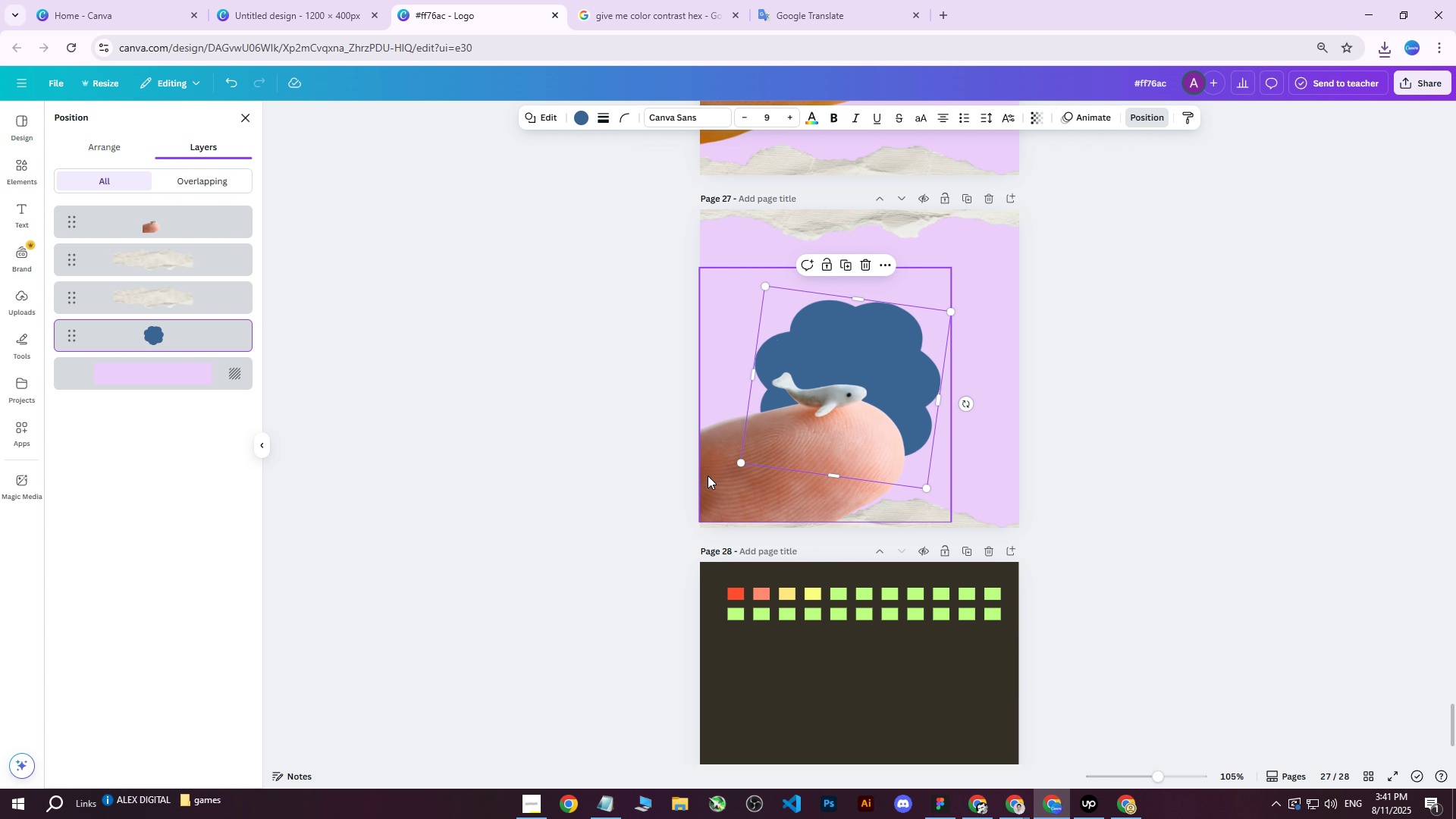 
left_click([708, 475])
 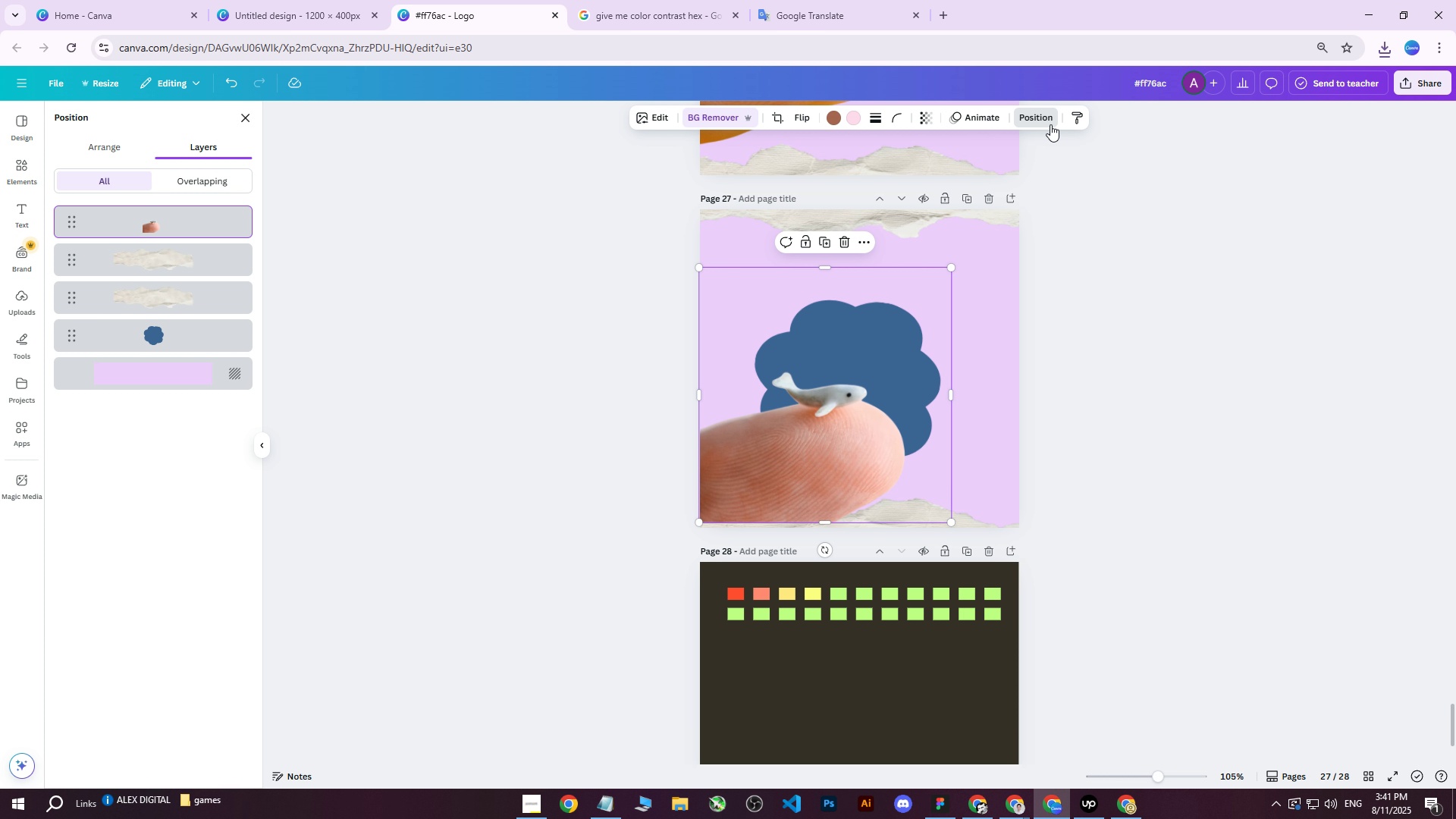 
left_click([1039, 123])
 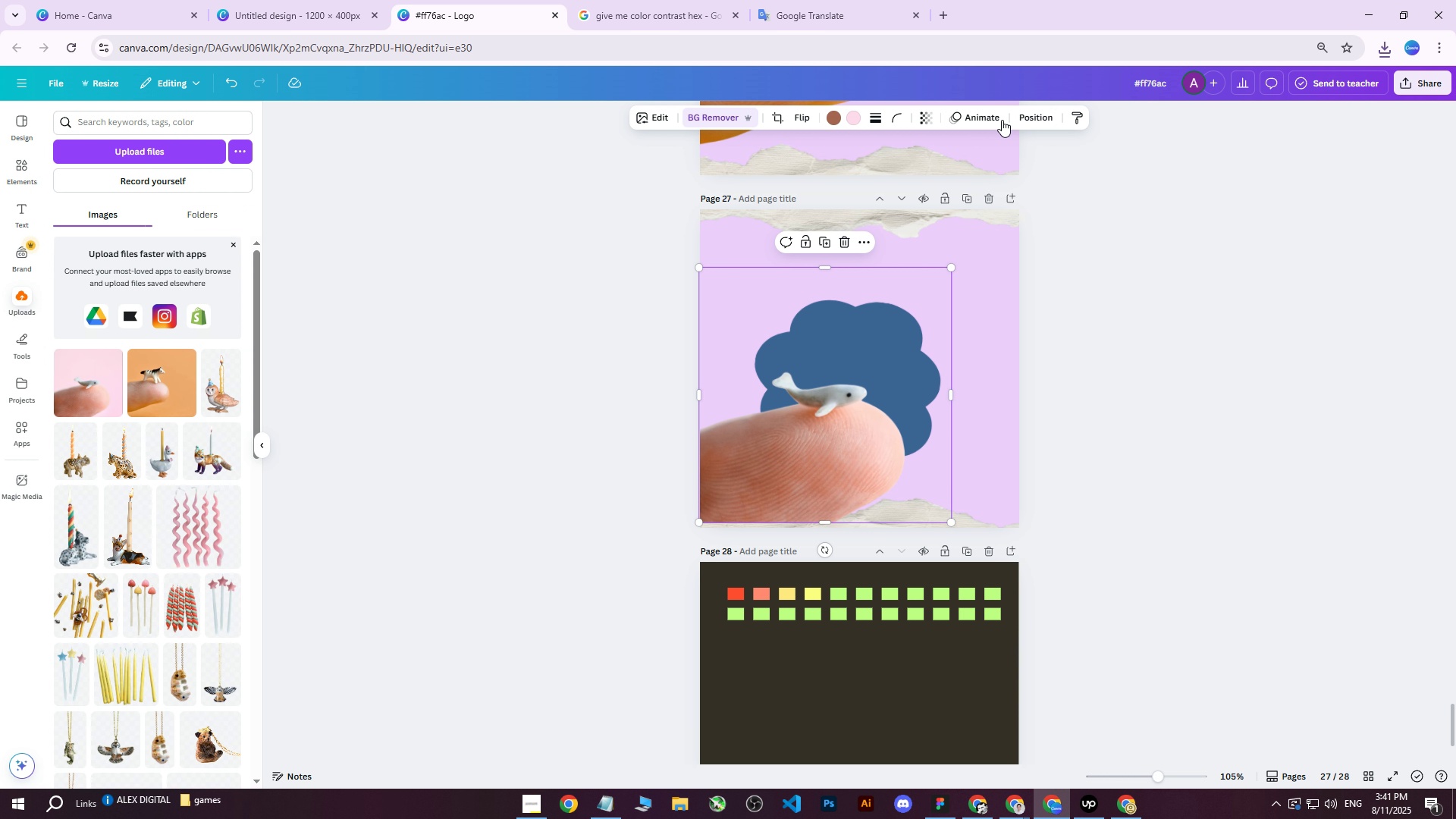 
left_click([1034, 108])
 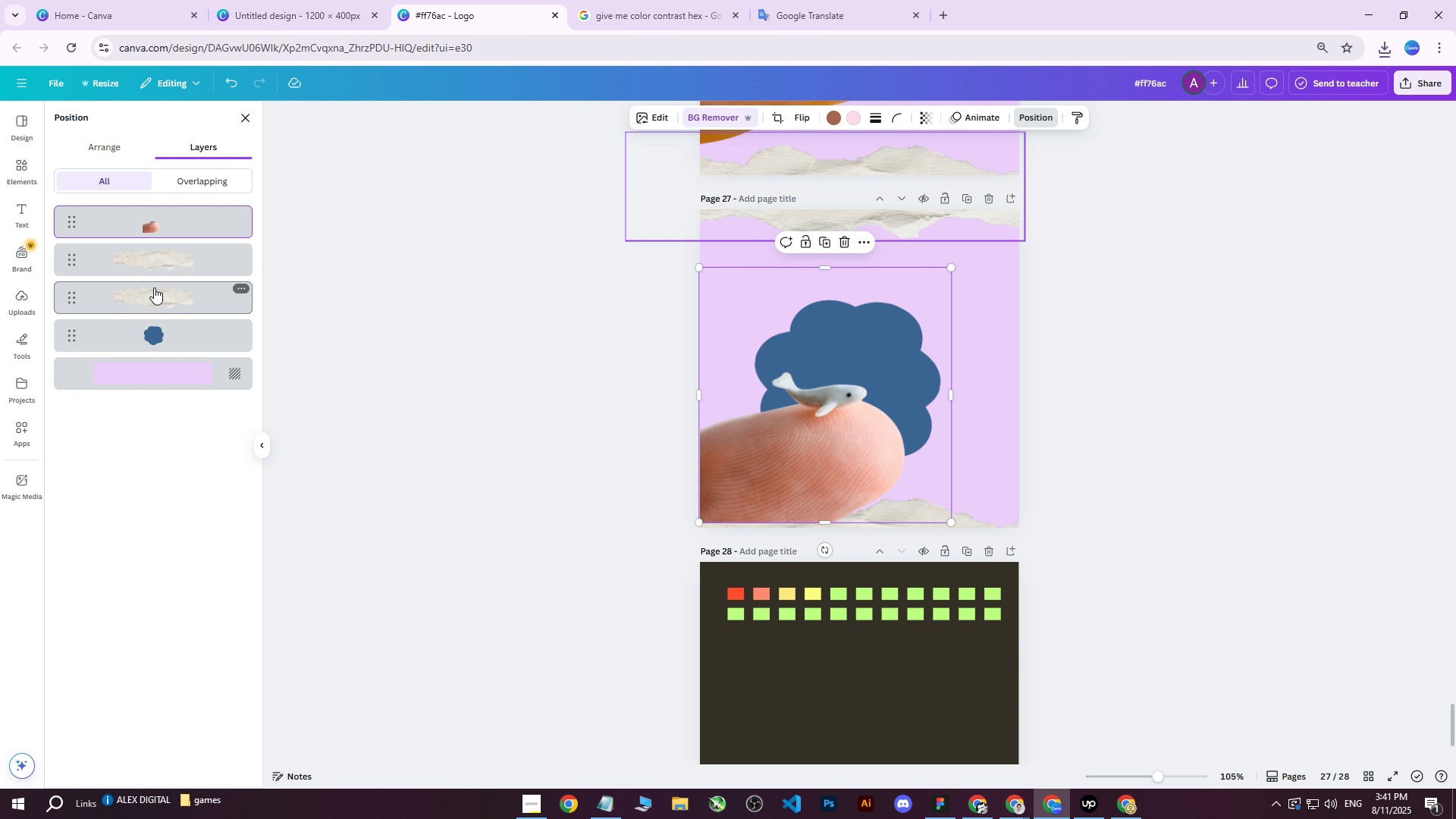 
left_click_drag(start_coordinate=[180, 238], to_coordinate=[181, 323])
 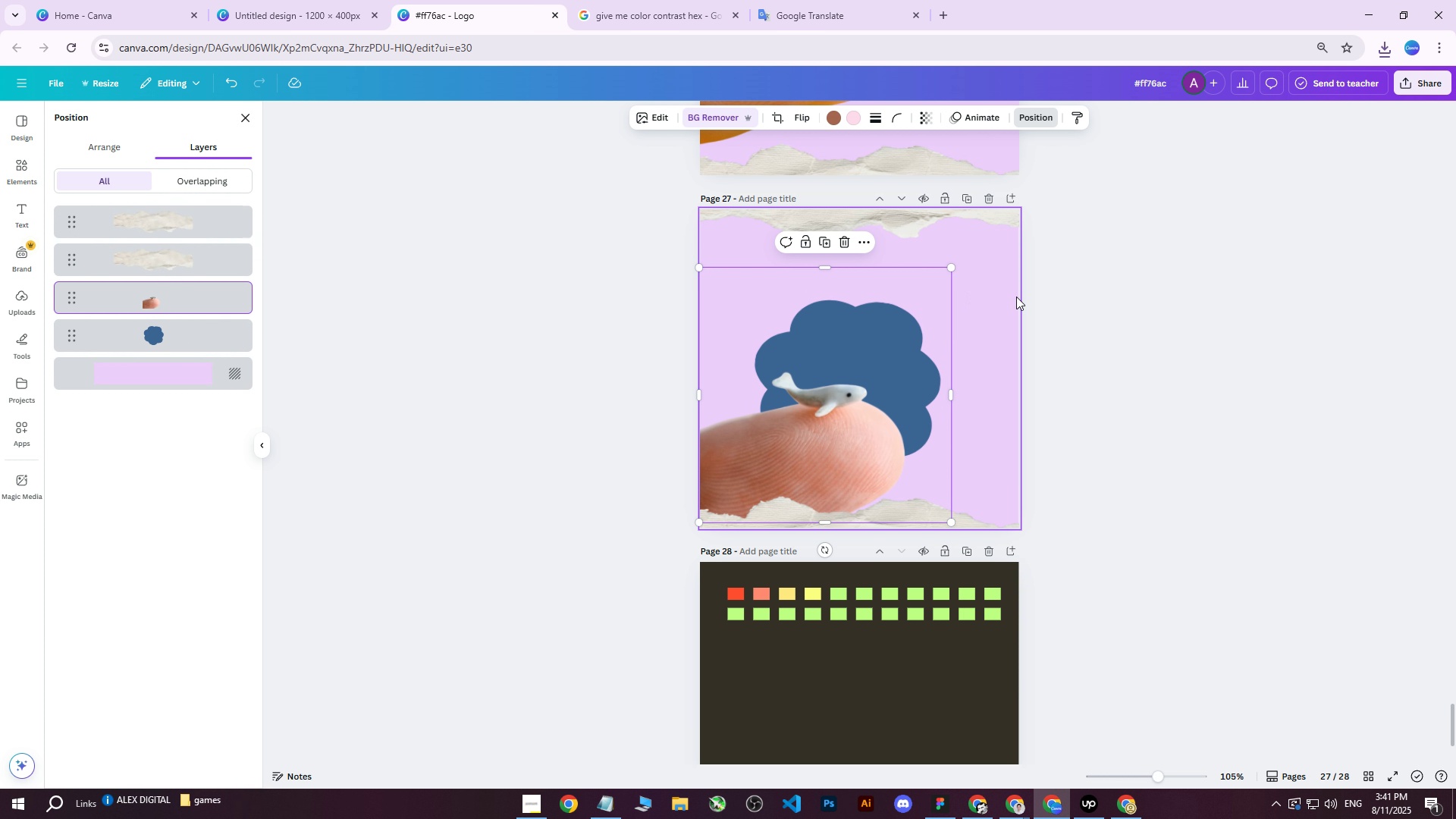 
left_click([1078, 282])
 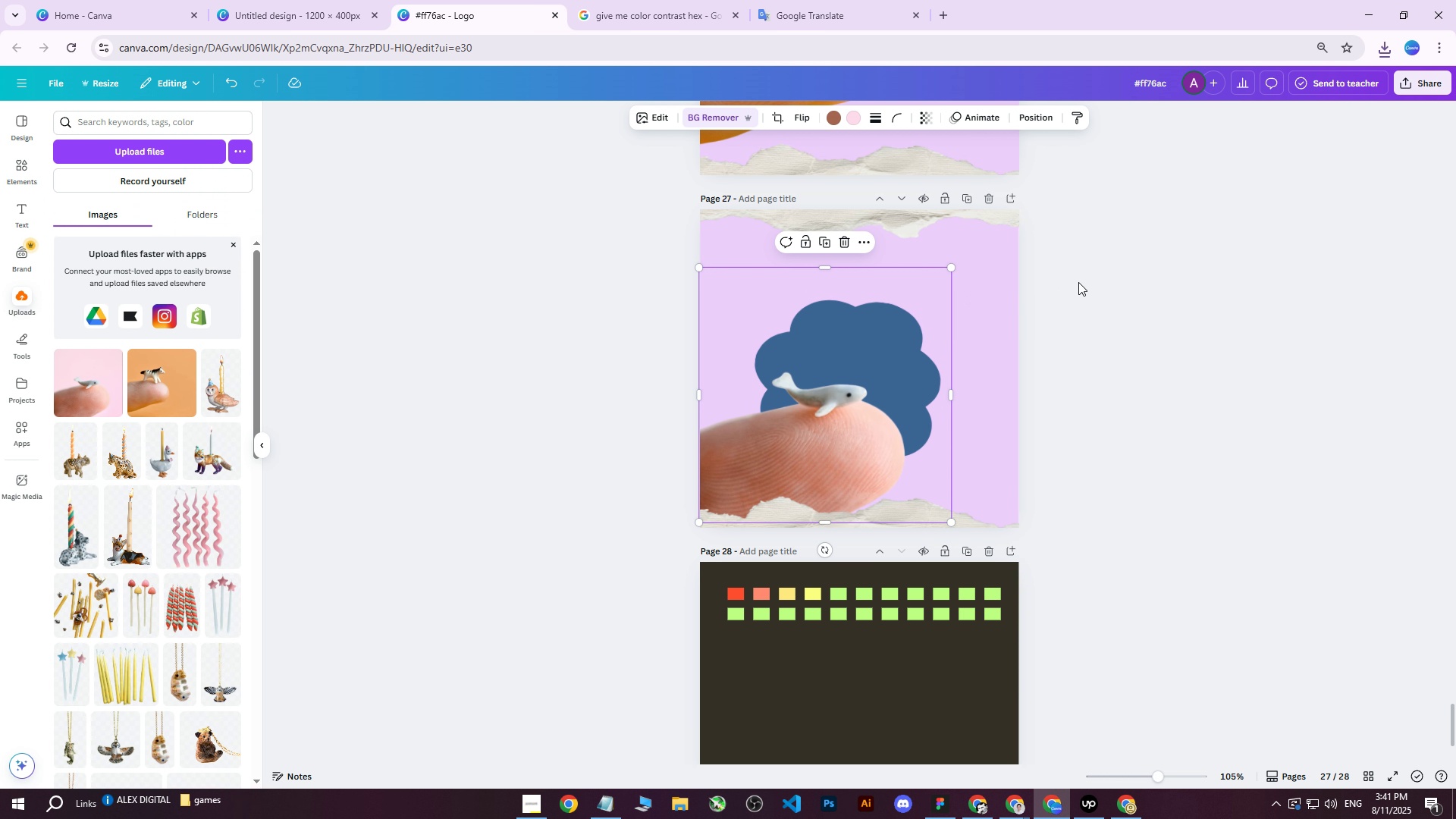 
left_click([1078, 282])
 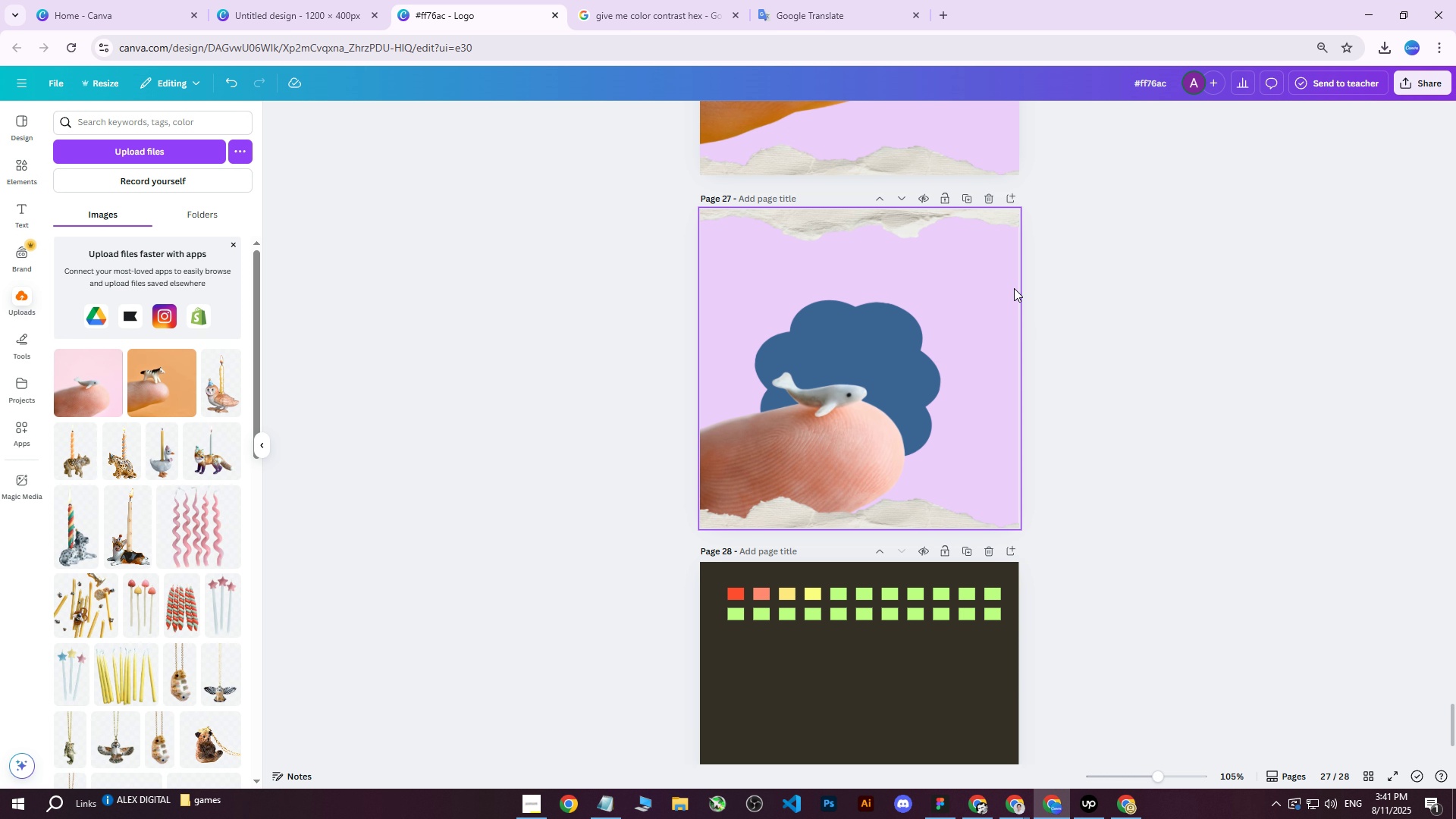 
left_click([820, 433])
 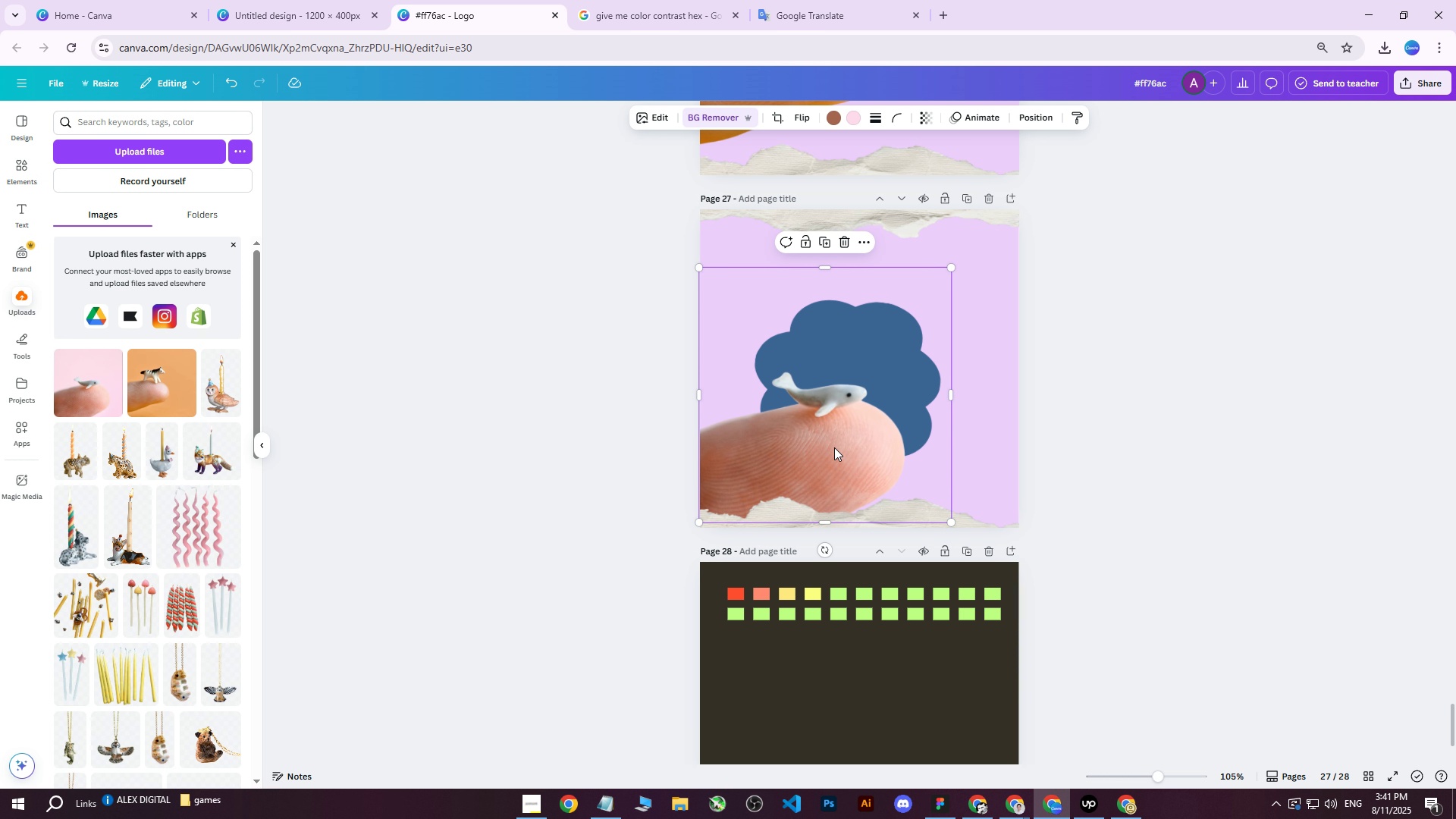 
left_click_drag(start_coordinate=[835, 447], to_coordinate=[833, 433])
 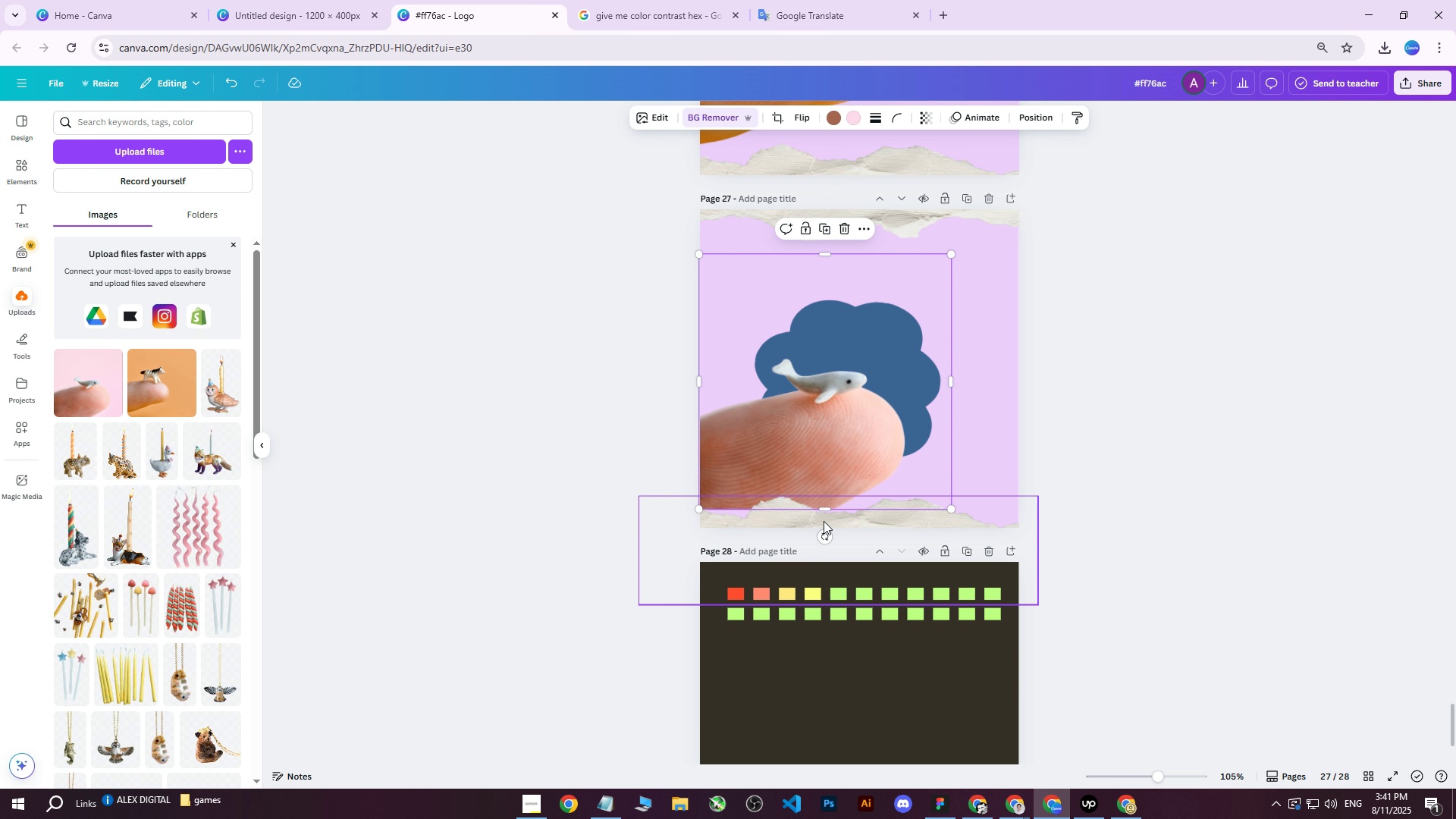 
left_click_drag(start_coordinate=[824, 538], to_coordinate=[852, 521])
 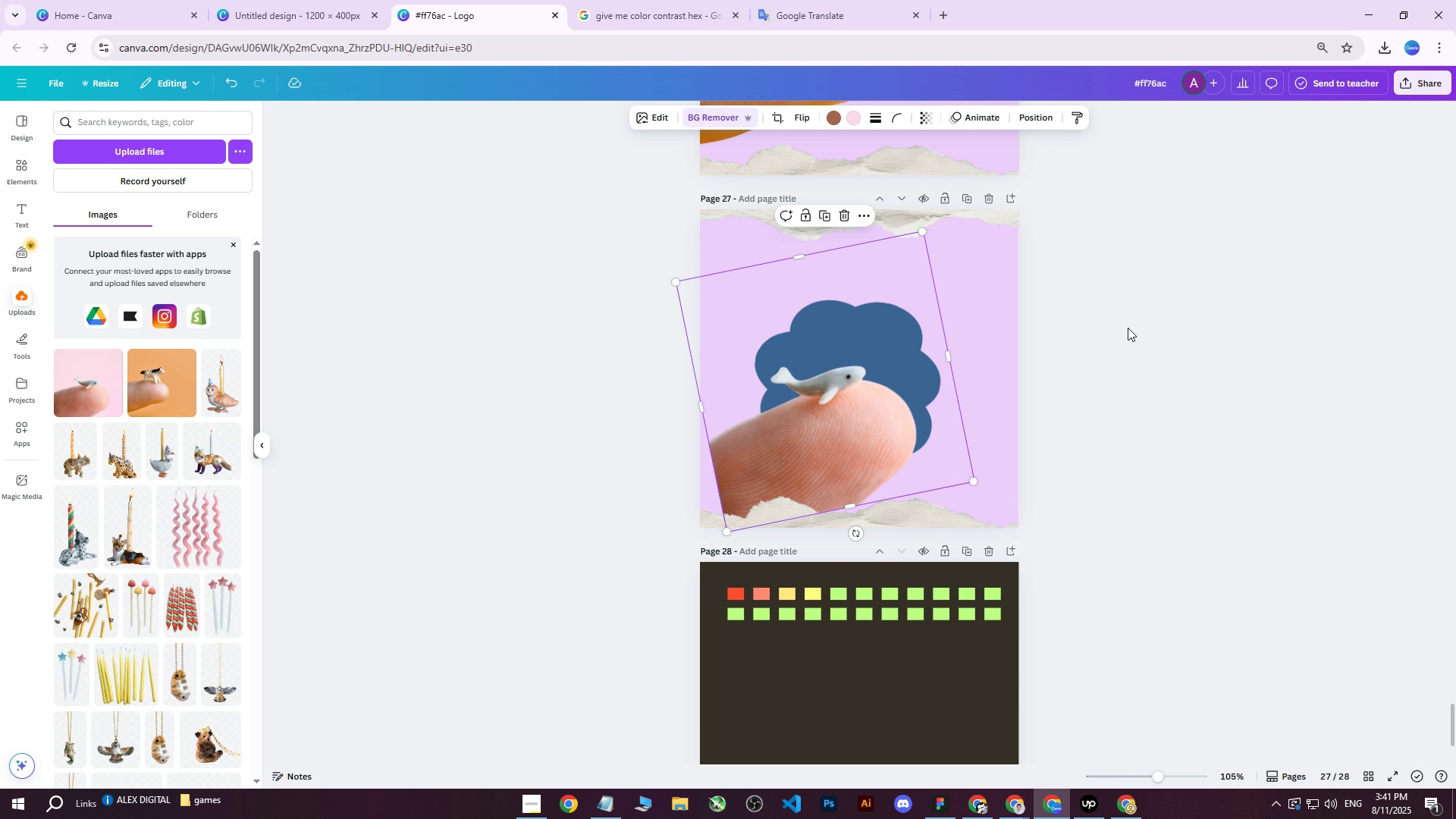 
left_click([1136, 322])
 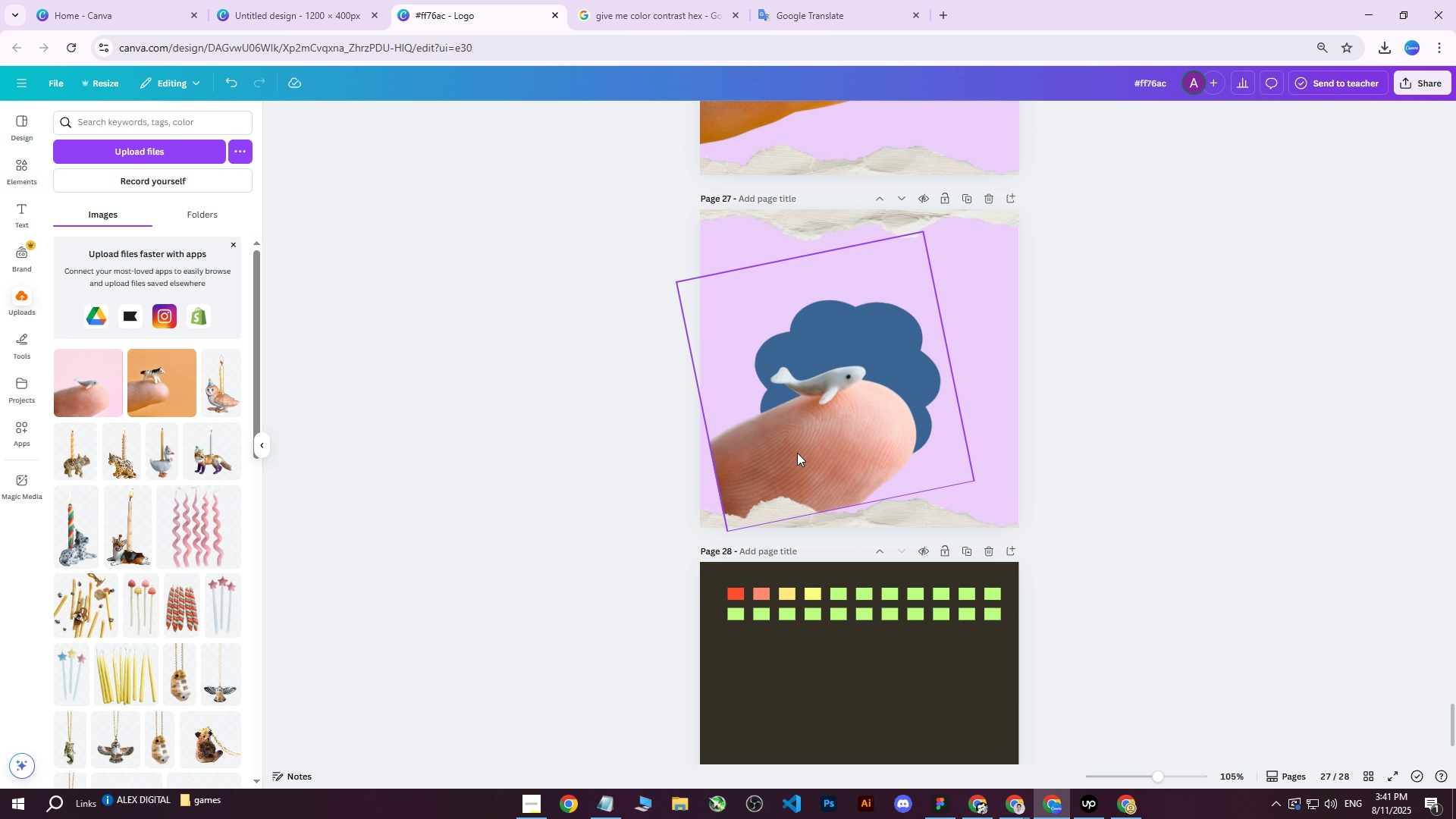 
left_click([793, 457])
 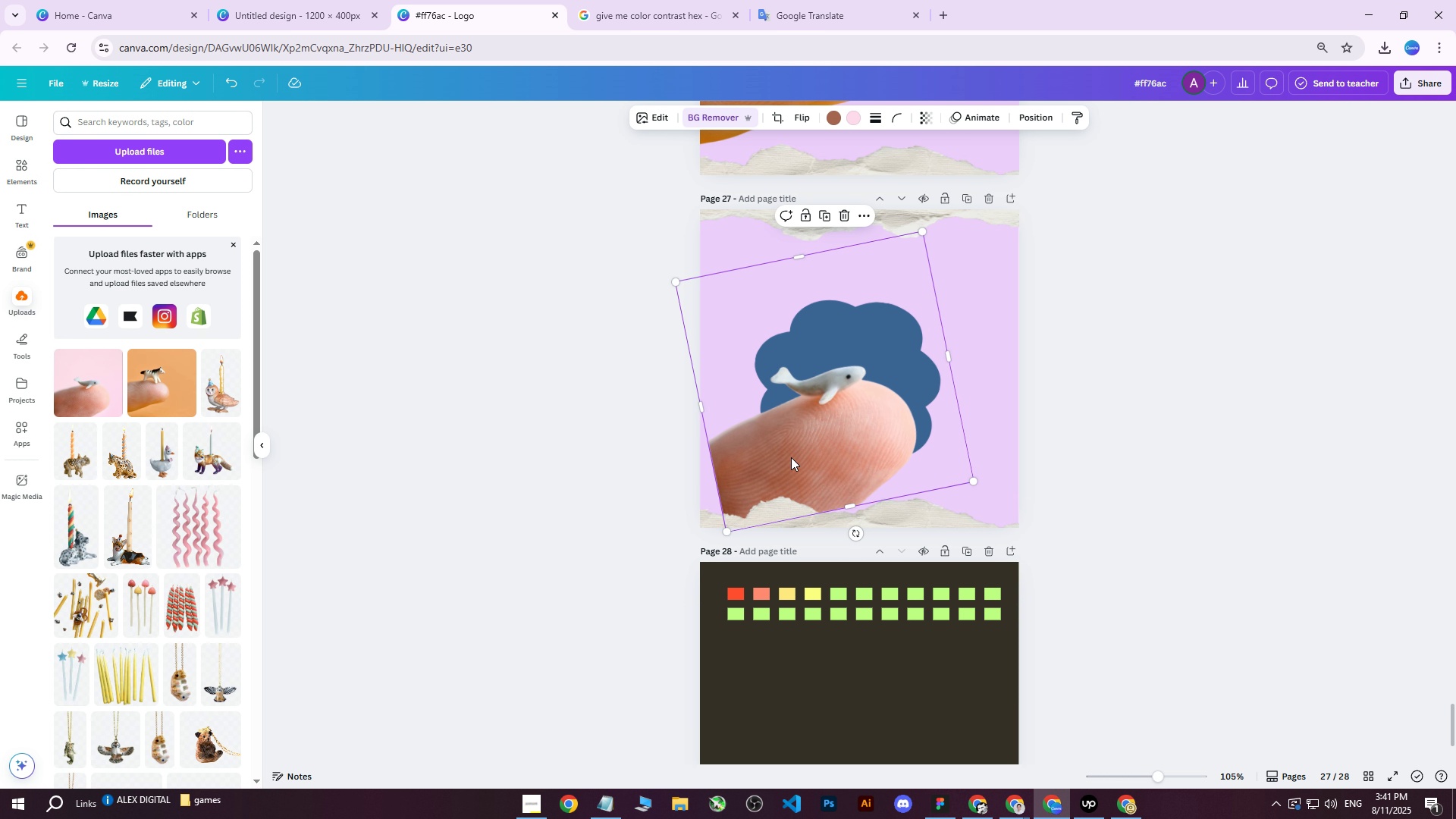 
left_click_drag(start_coordinate=[786, 458], to_coordinate=[765, 467])
 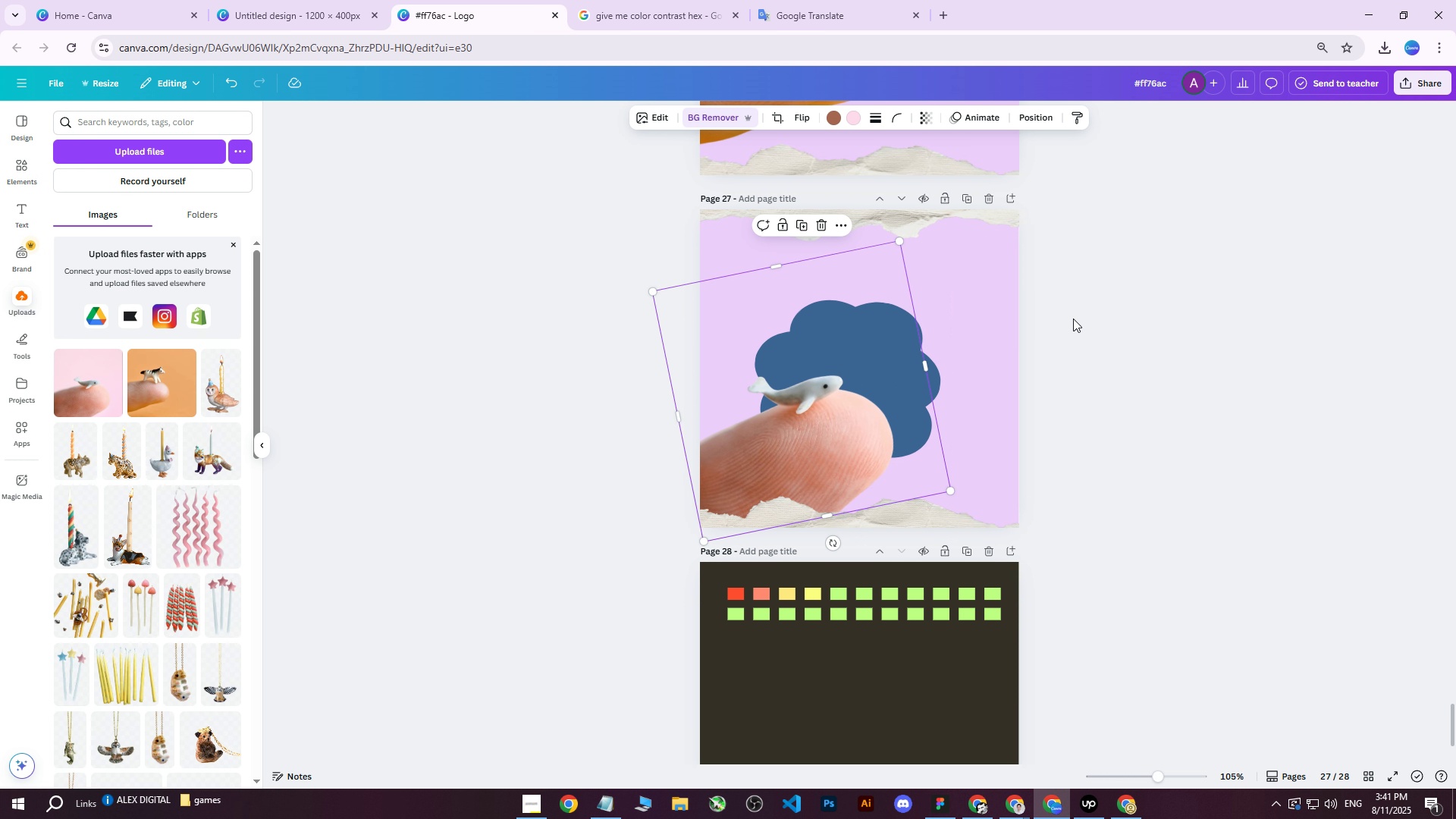 
left_click([1073, 318])
 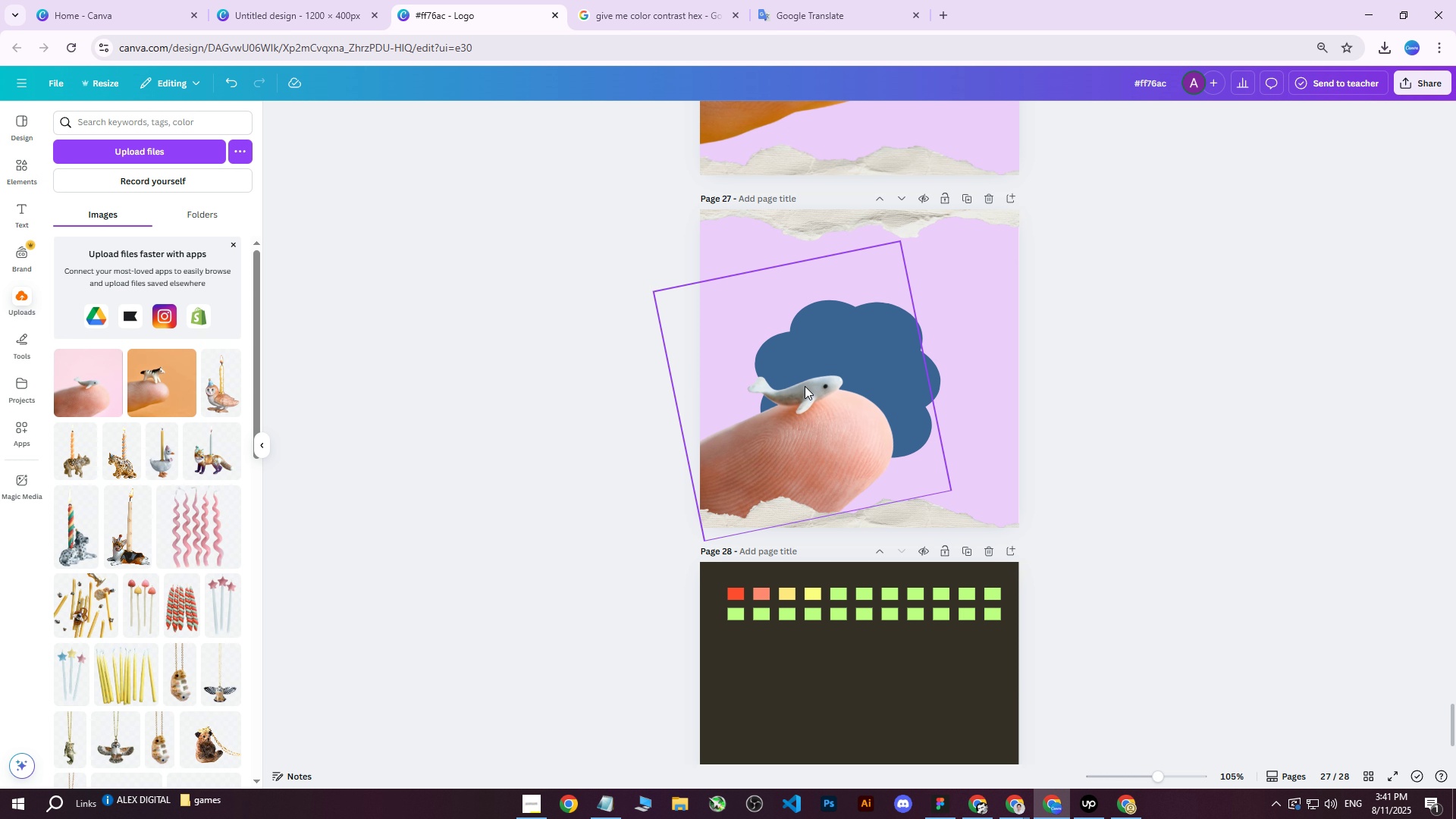 
left_click([830, 400])
 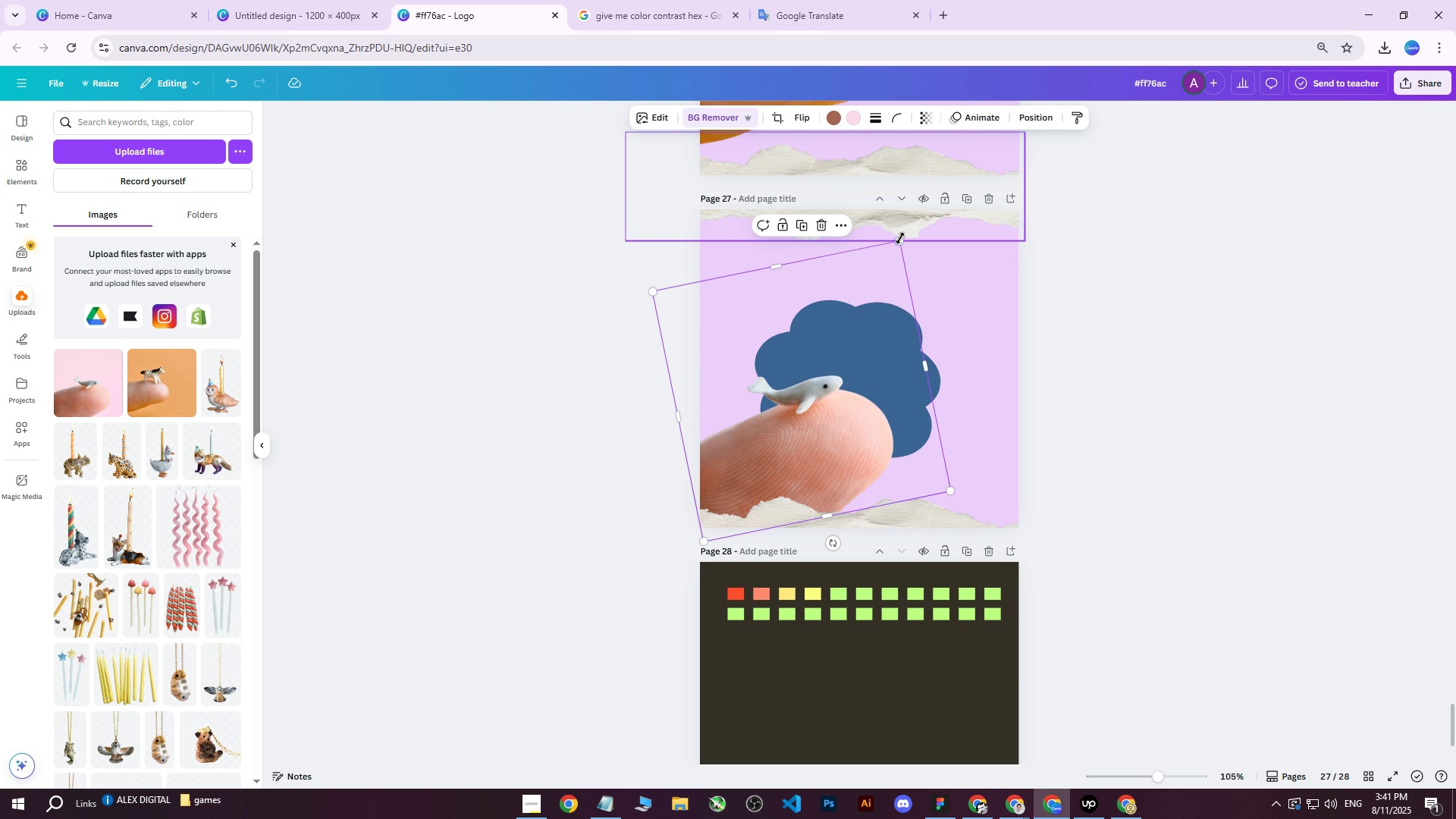 
left_click_drag(start_coordinate=[897, 240], to_coordinate=[937, 209])
 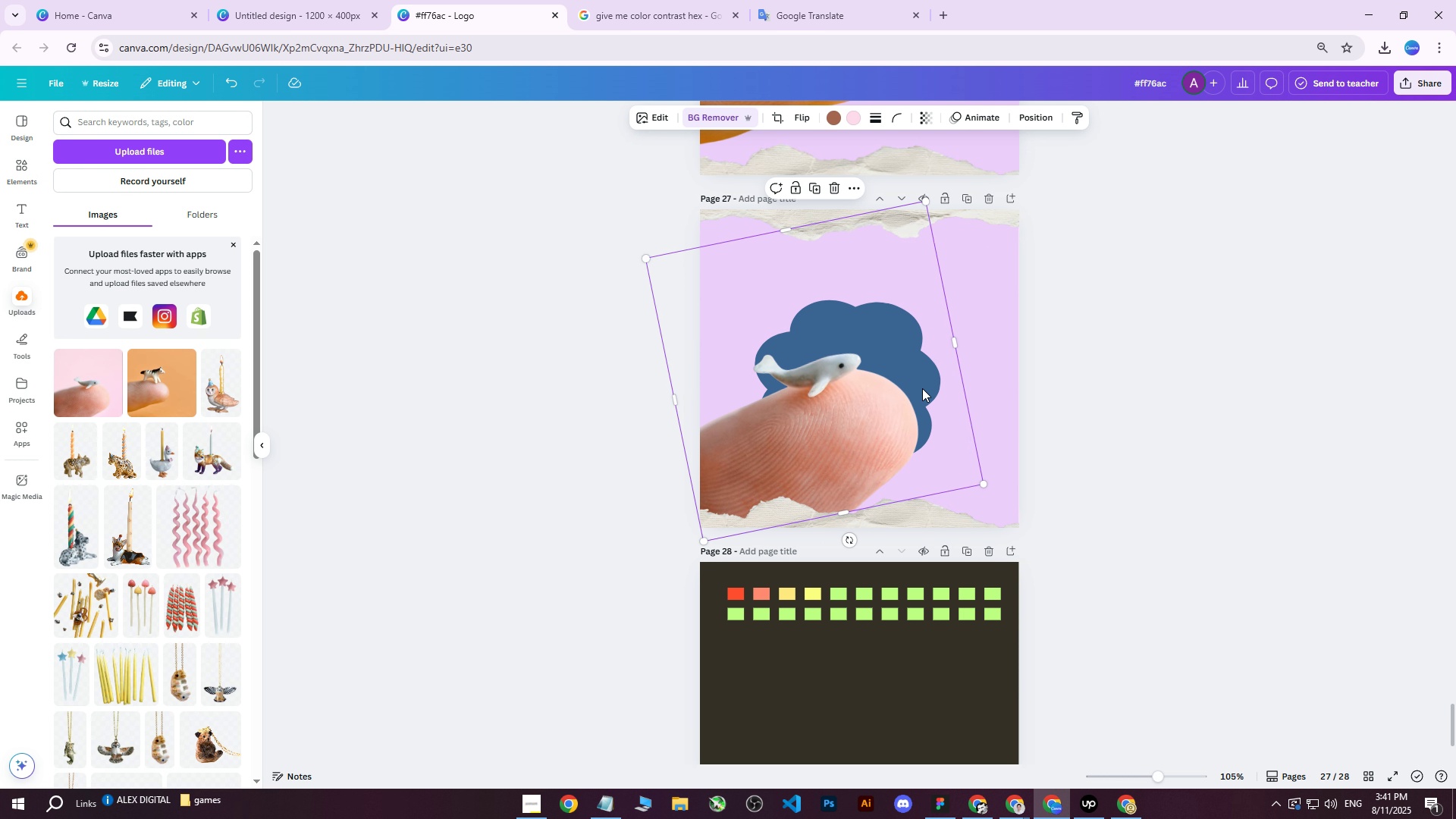 
left_click([1176, 285])
 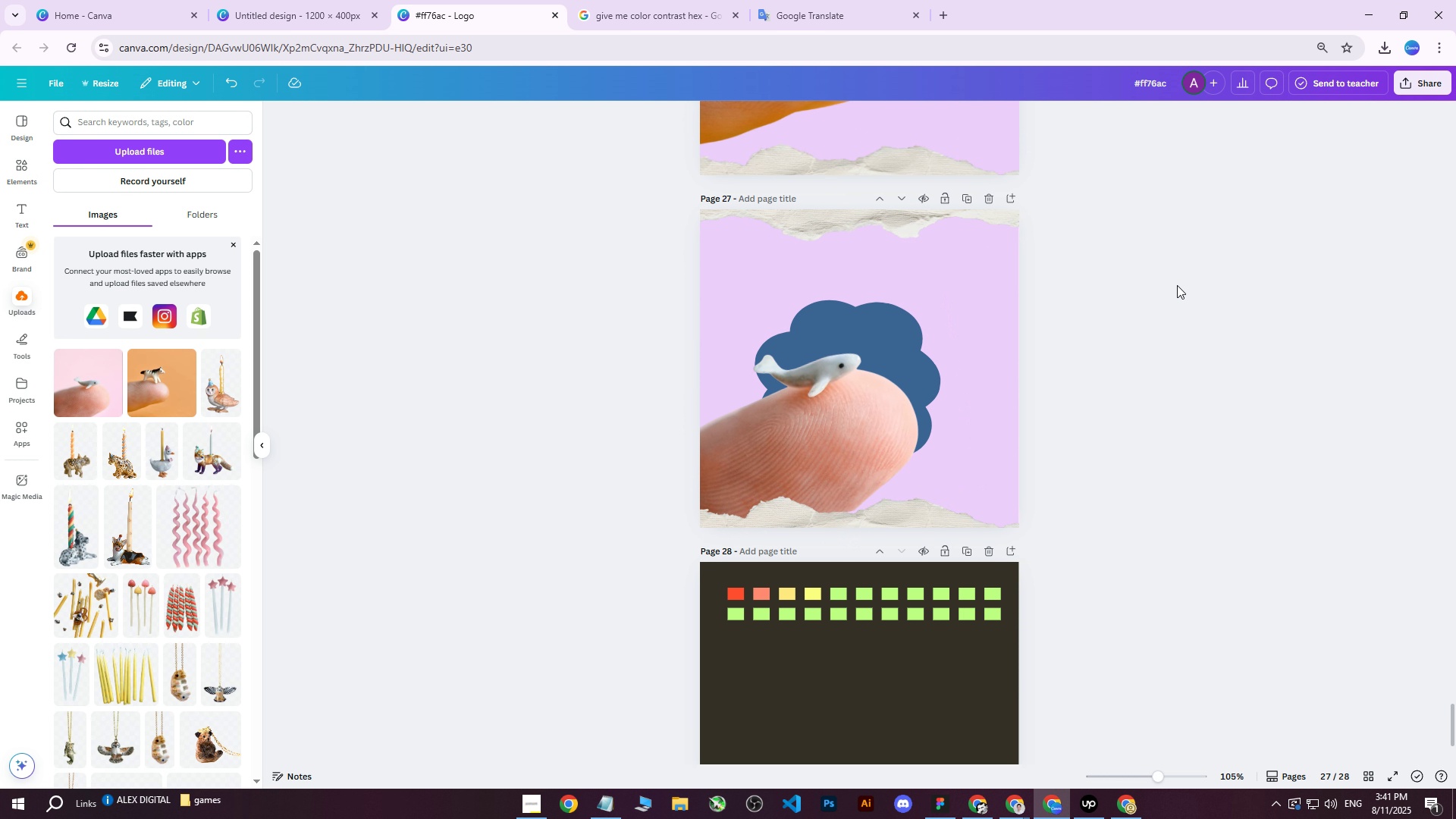 
scroll: coordinate [1171, 294], scroll_direction: up, amount: 4.0
 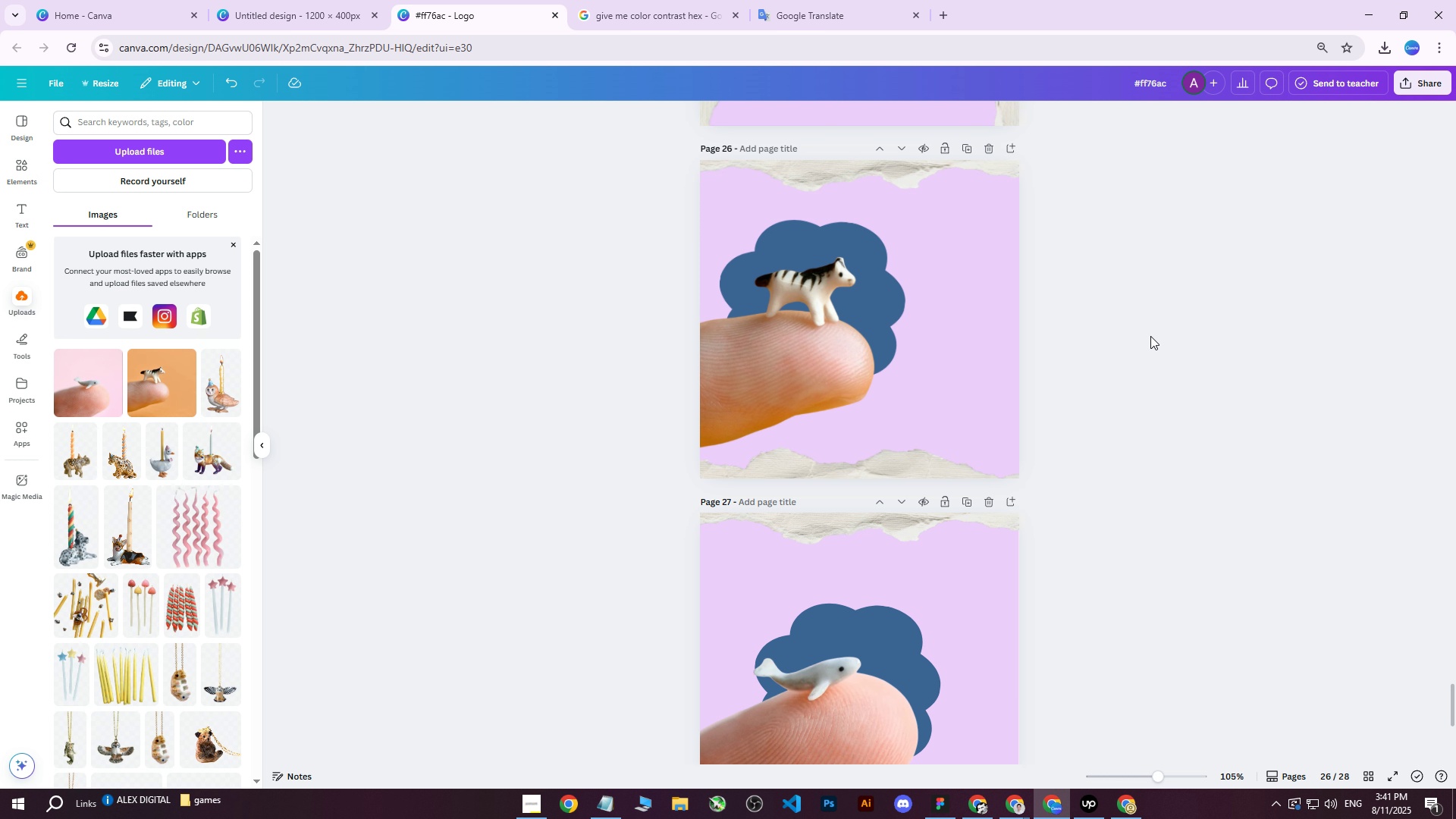 
scroll: coordinate [1150, 330], scroll_direction: down, amount: 3.0
 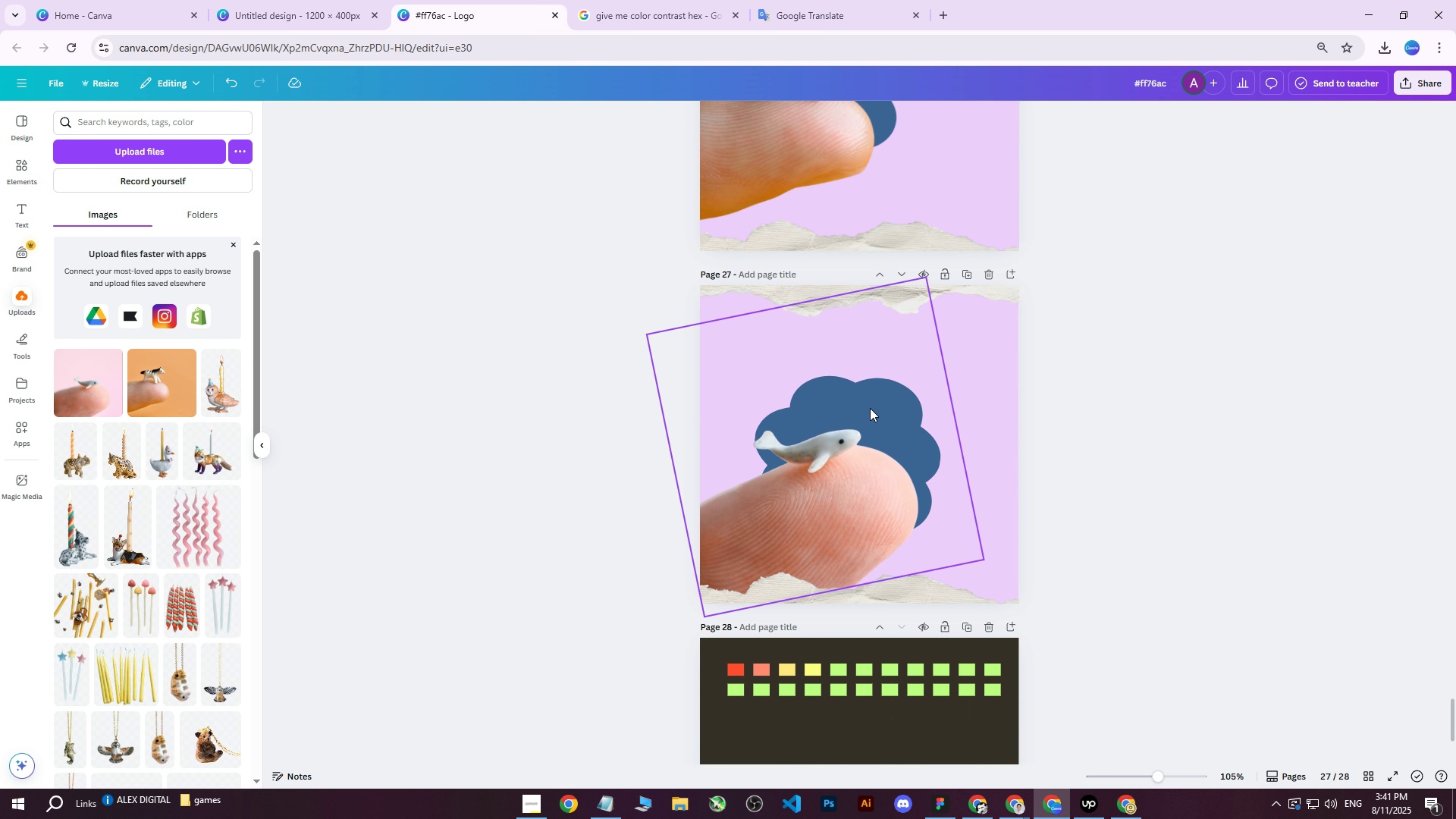 
left_click([825, 470])
 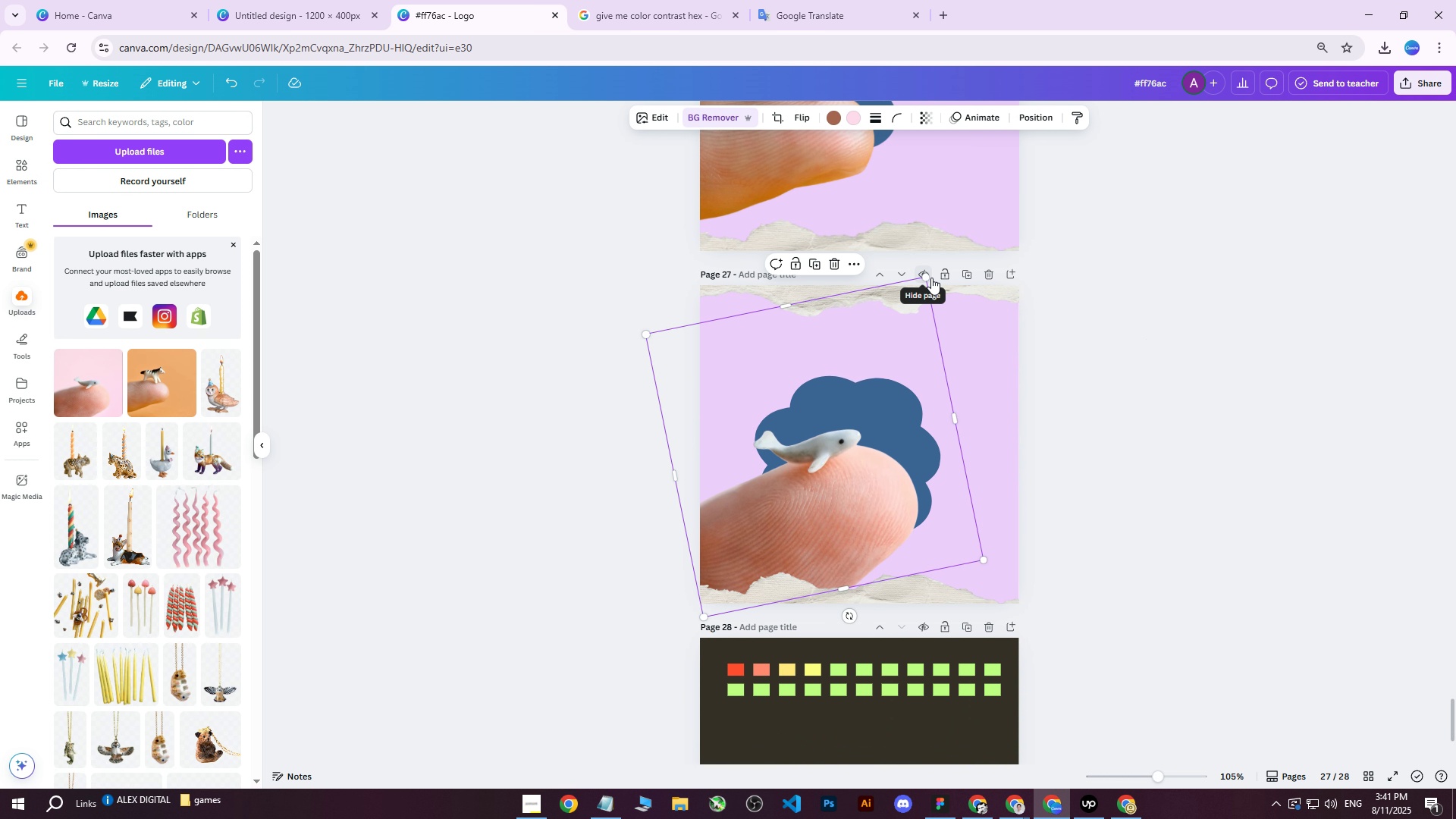 
left_click_drag(start_coordinate=[924, 278], to_coordinate=[947, 271])
 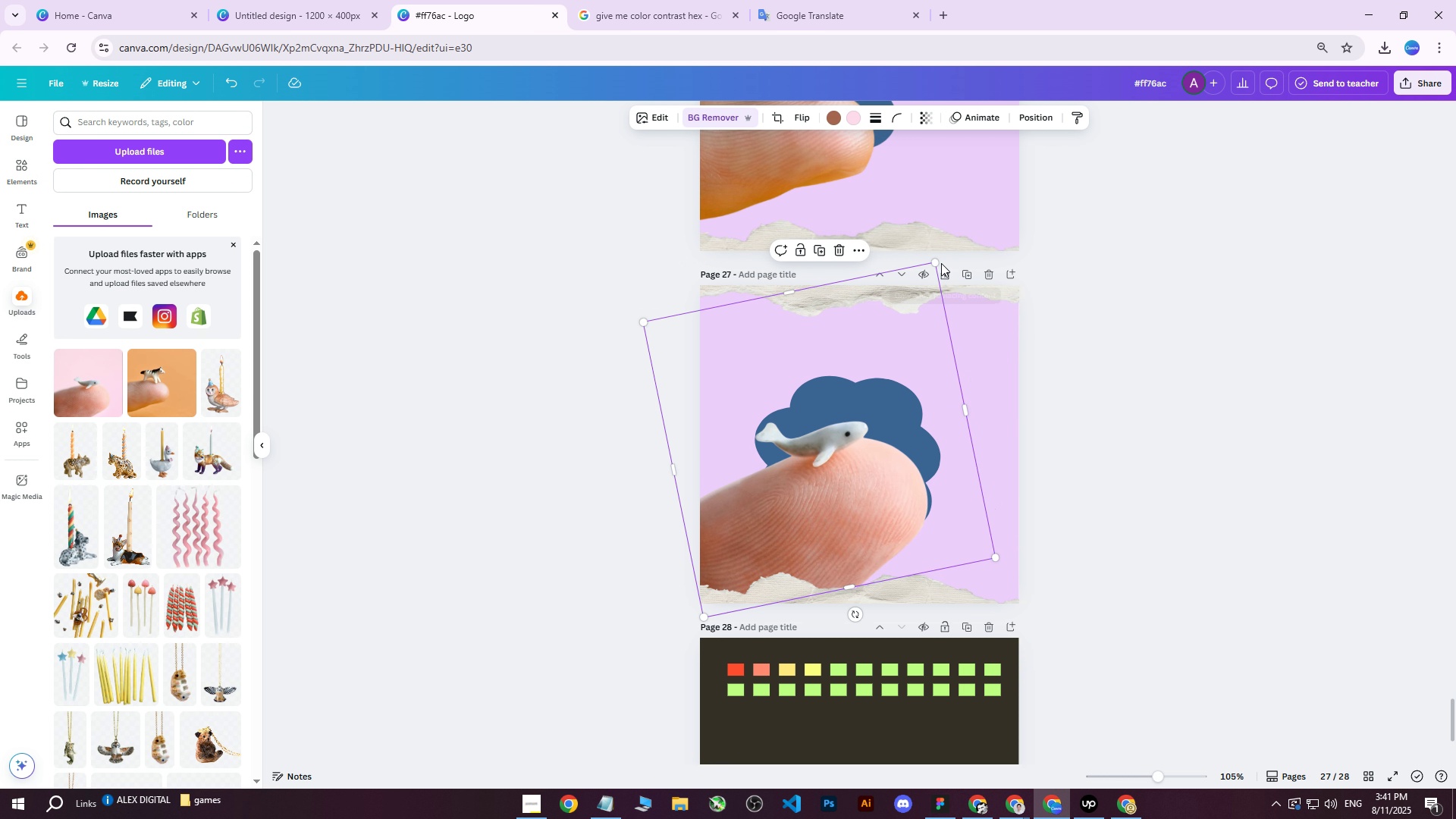 
left_click_drag(start_coordinate=[938, 262], to_coordinate=[952, 249])
 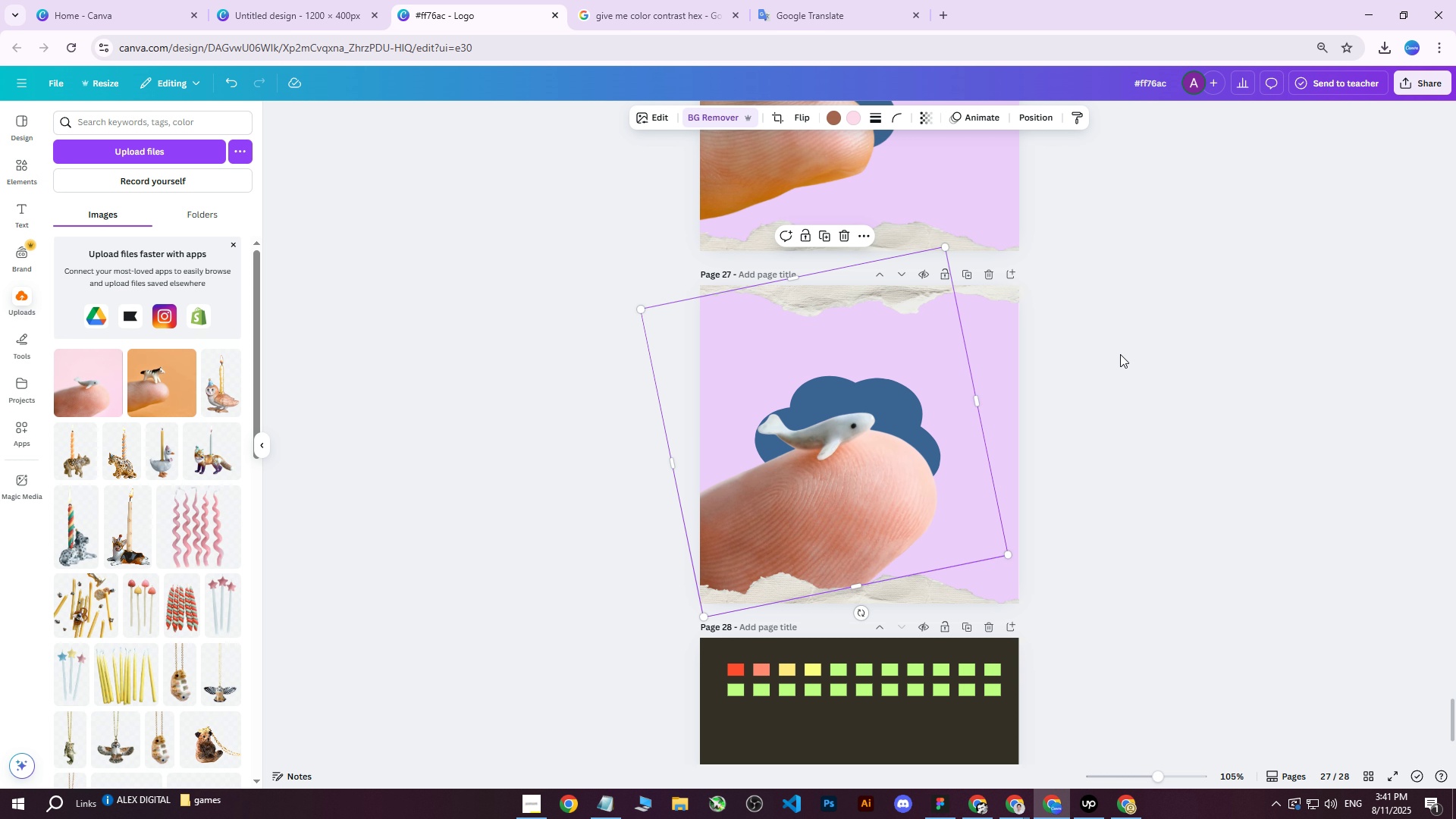 
left_click([1120, 354])
 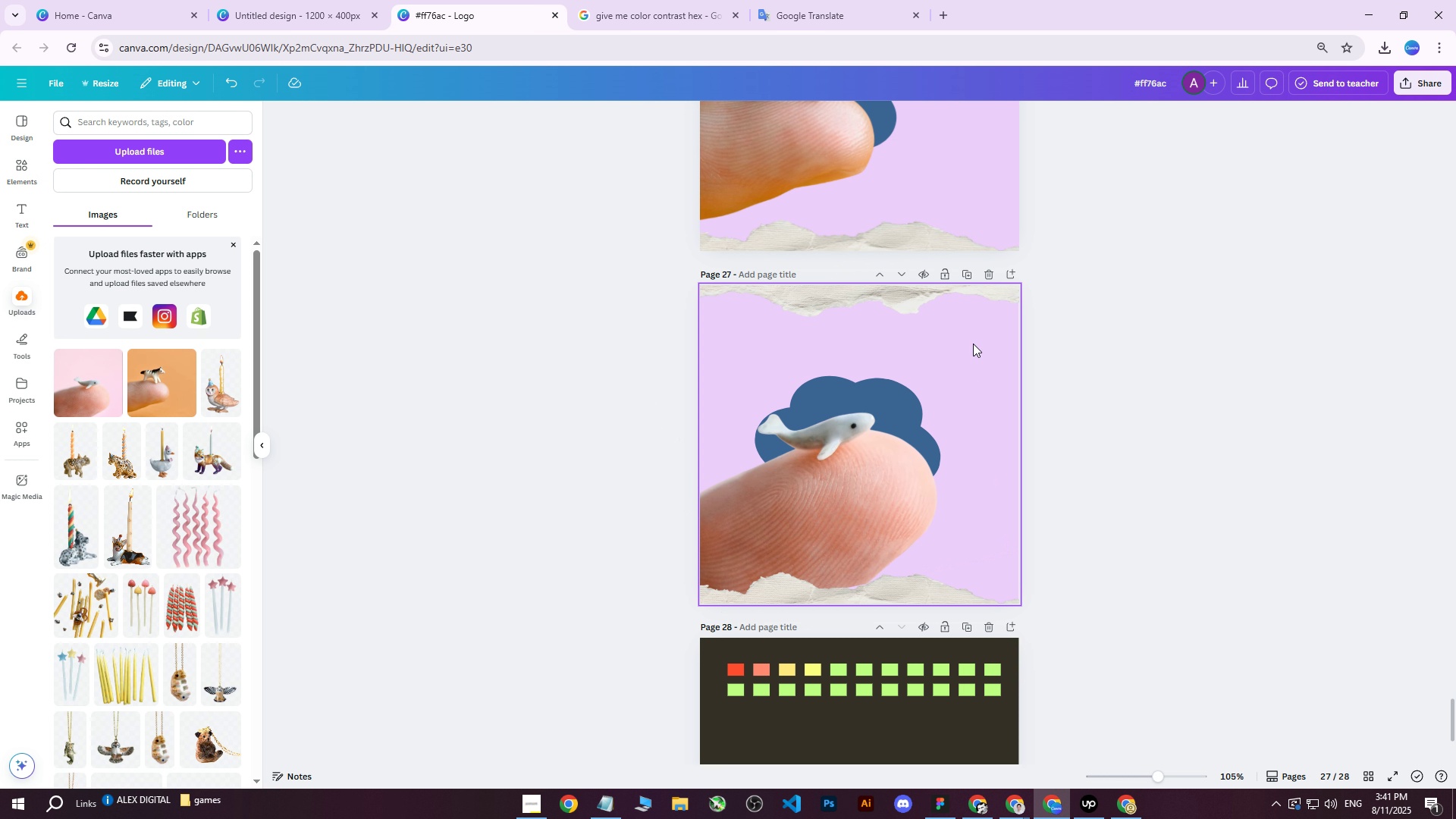 
left_click([974, 344])
 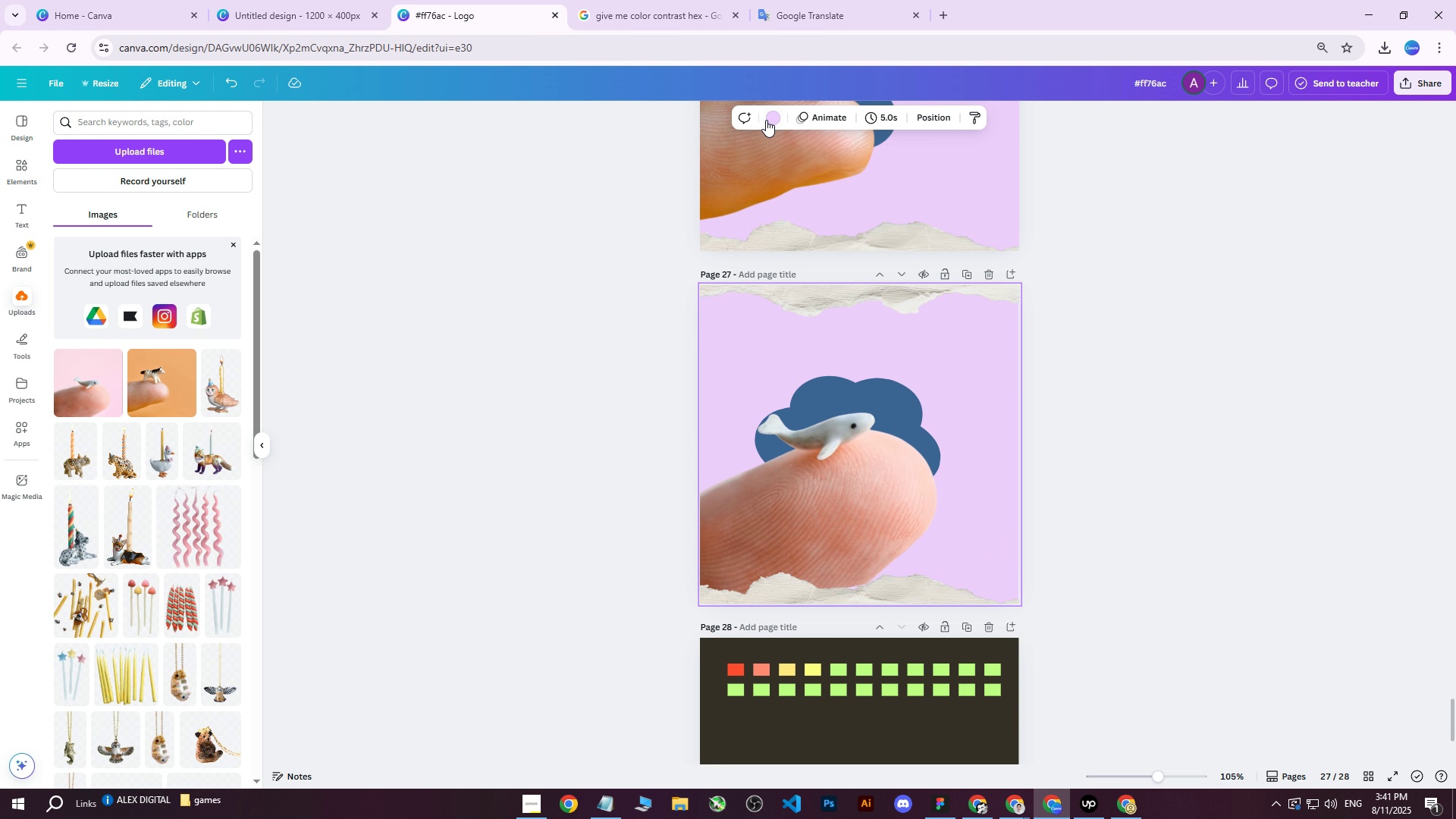 
left_click([770, 119])
 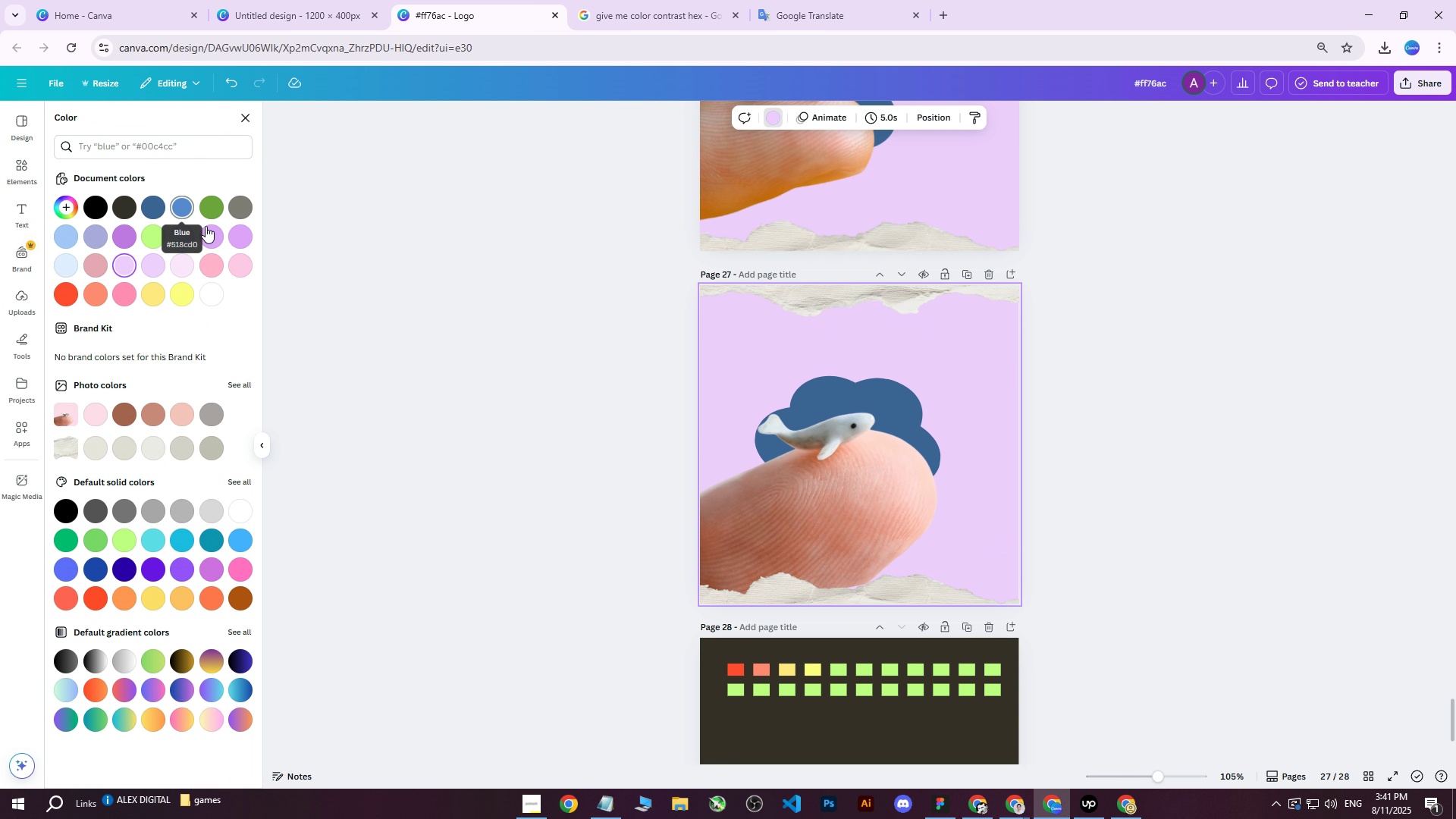 
left_click([245, 236])
 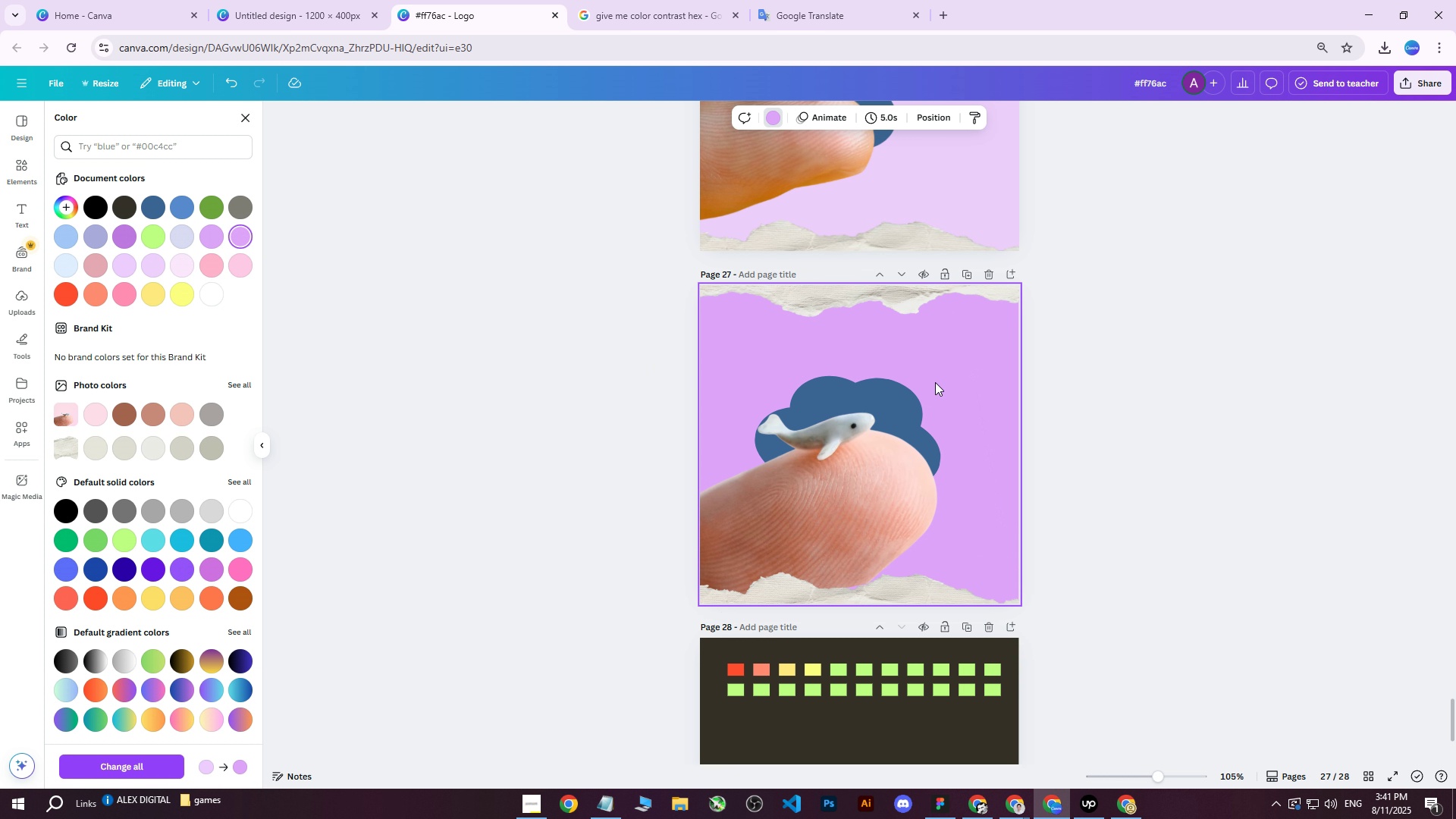 
left_click([873, 388])
 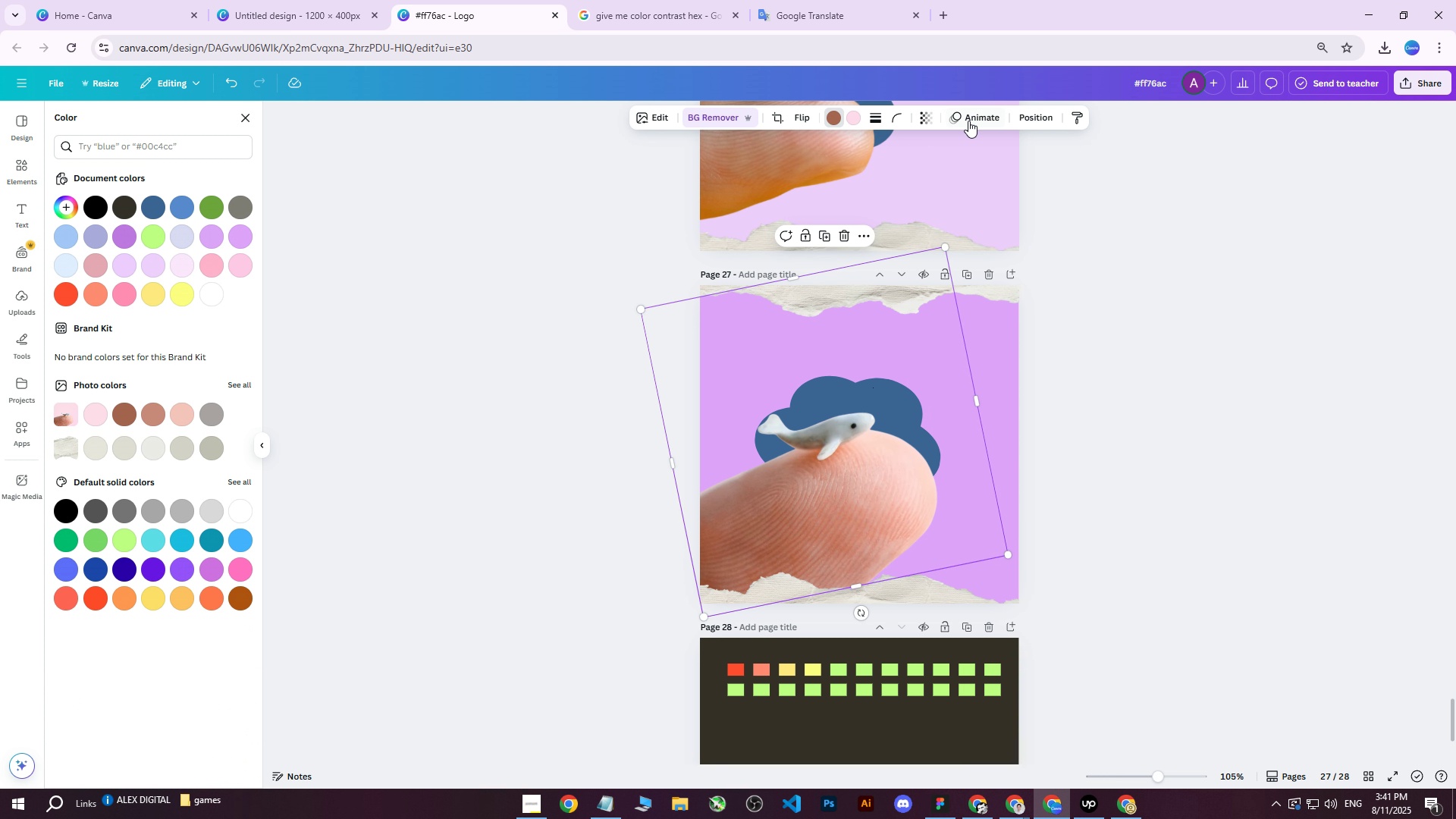 
left_click([1040, 124])
 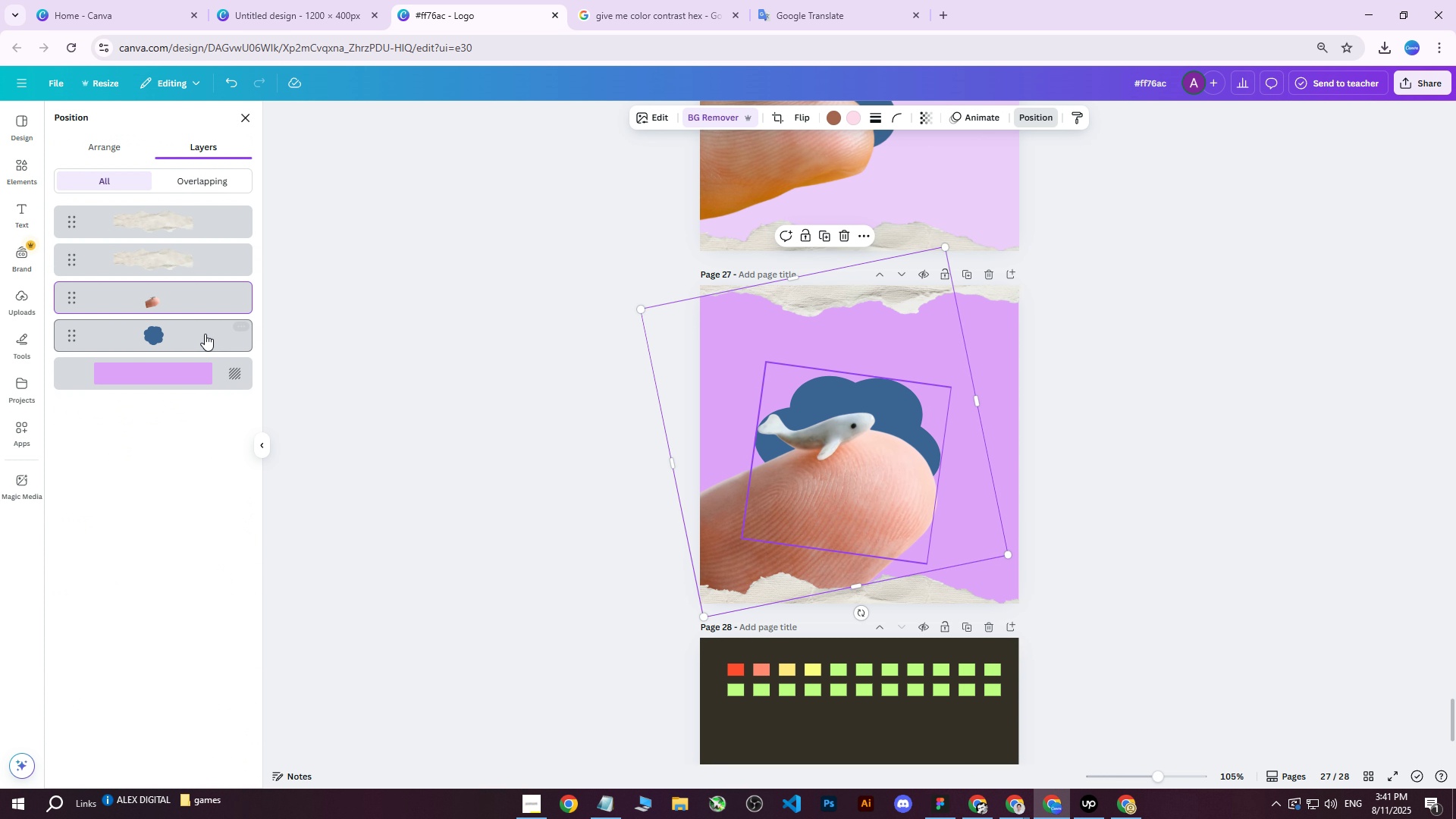 
left_click([164, 338])
 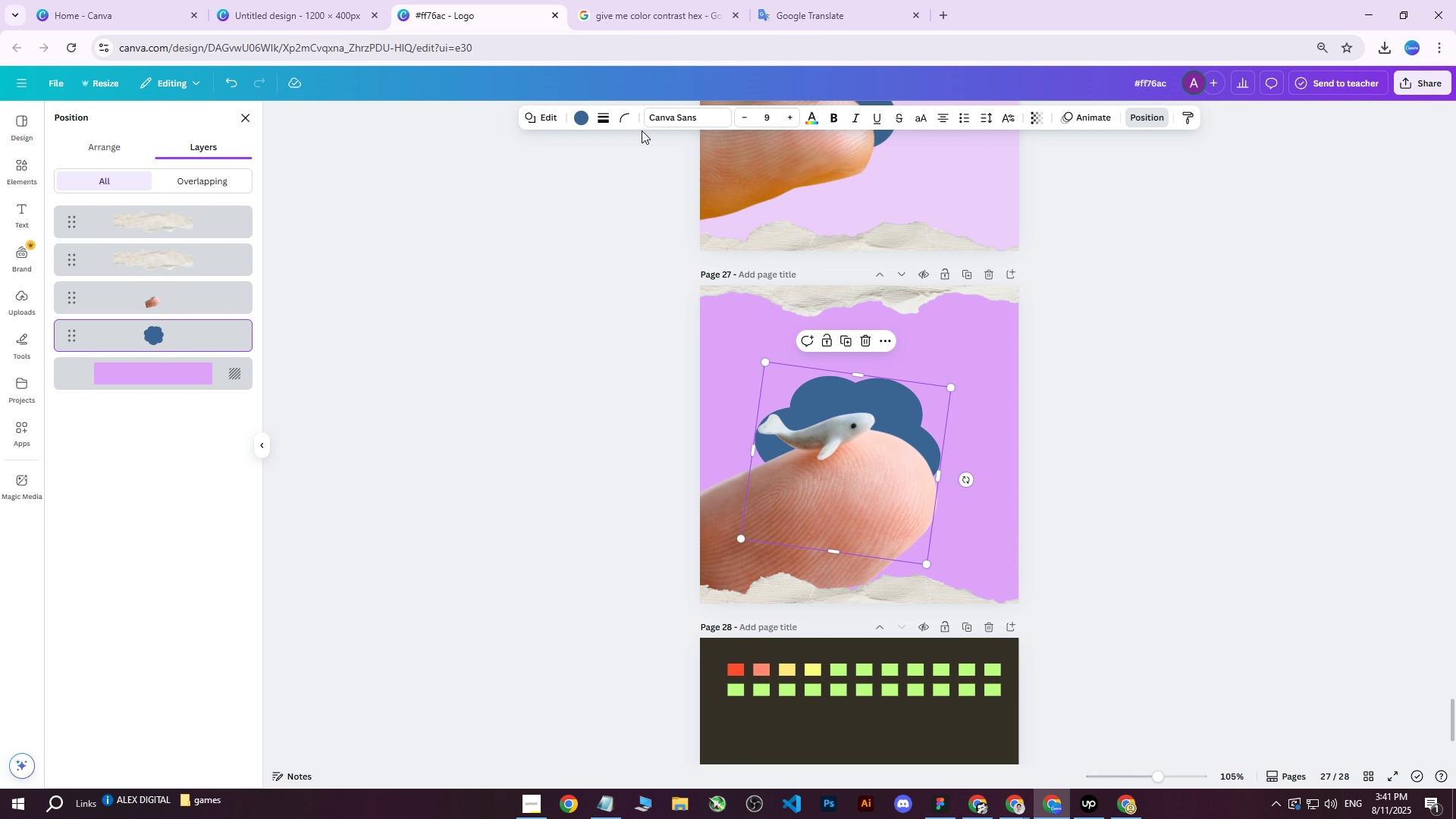 
left_click([575, 121])
 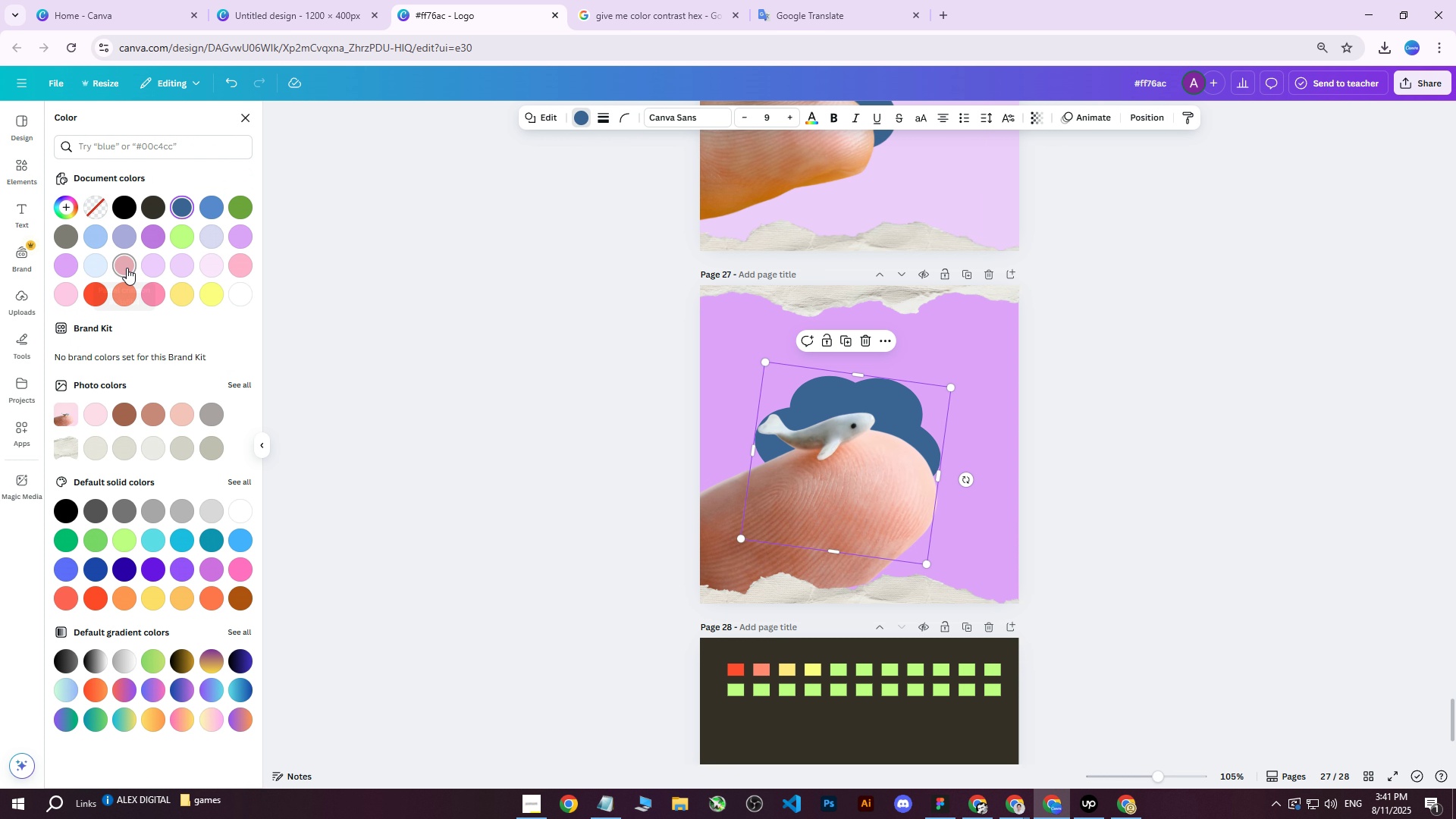 
left_click([162, 262])
 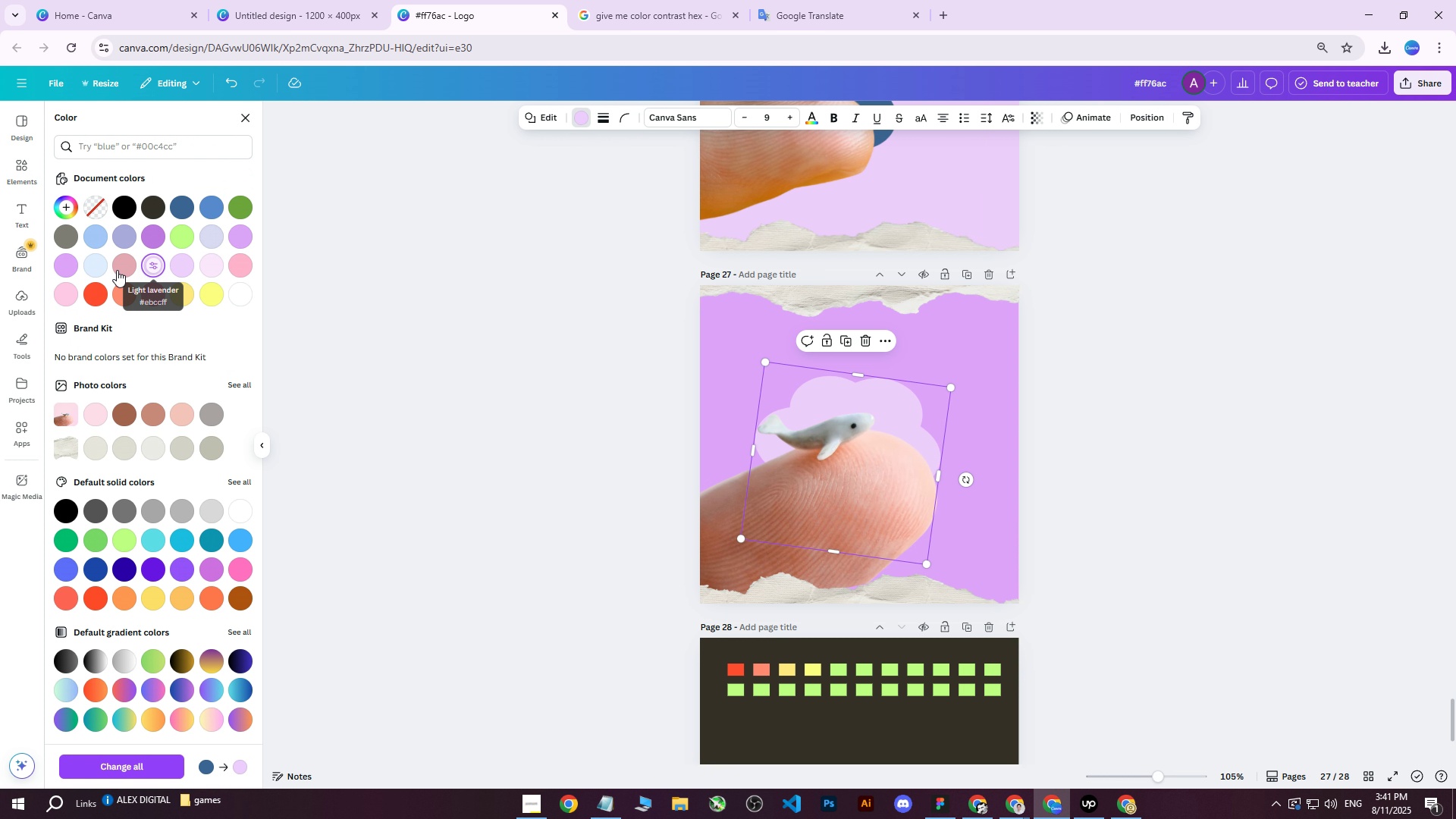 
left_click([74, 263])
 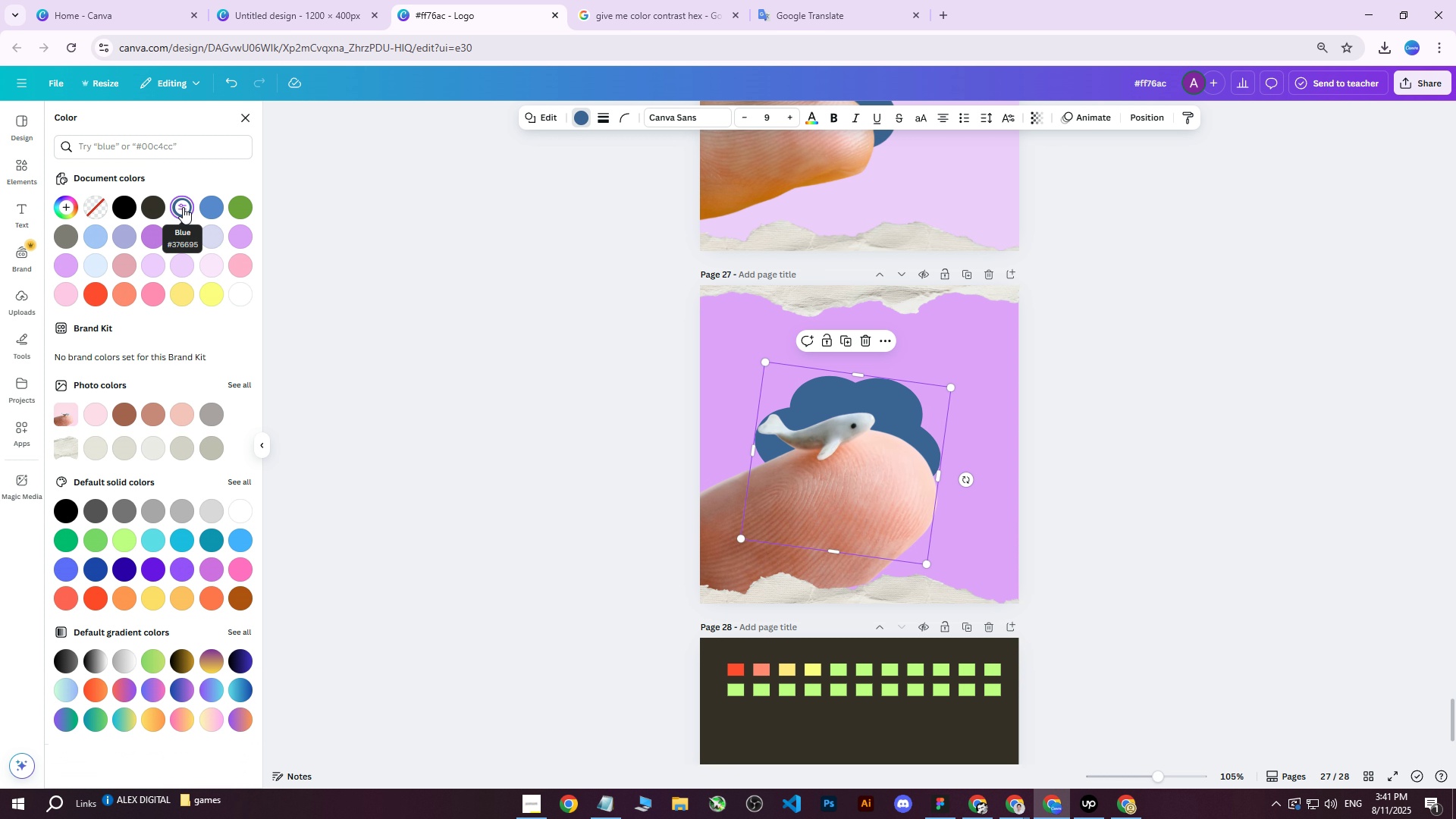 
left_click([213, 204])
 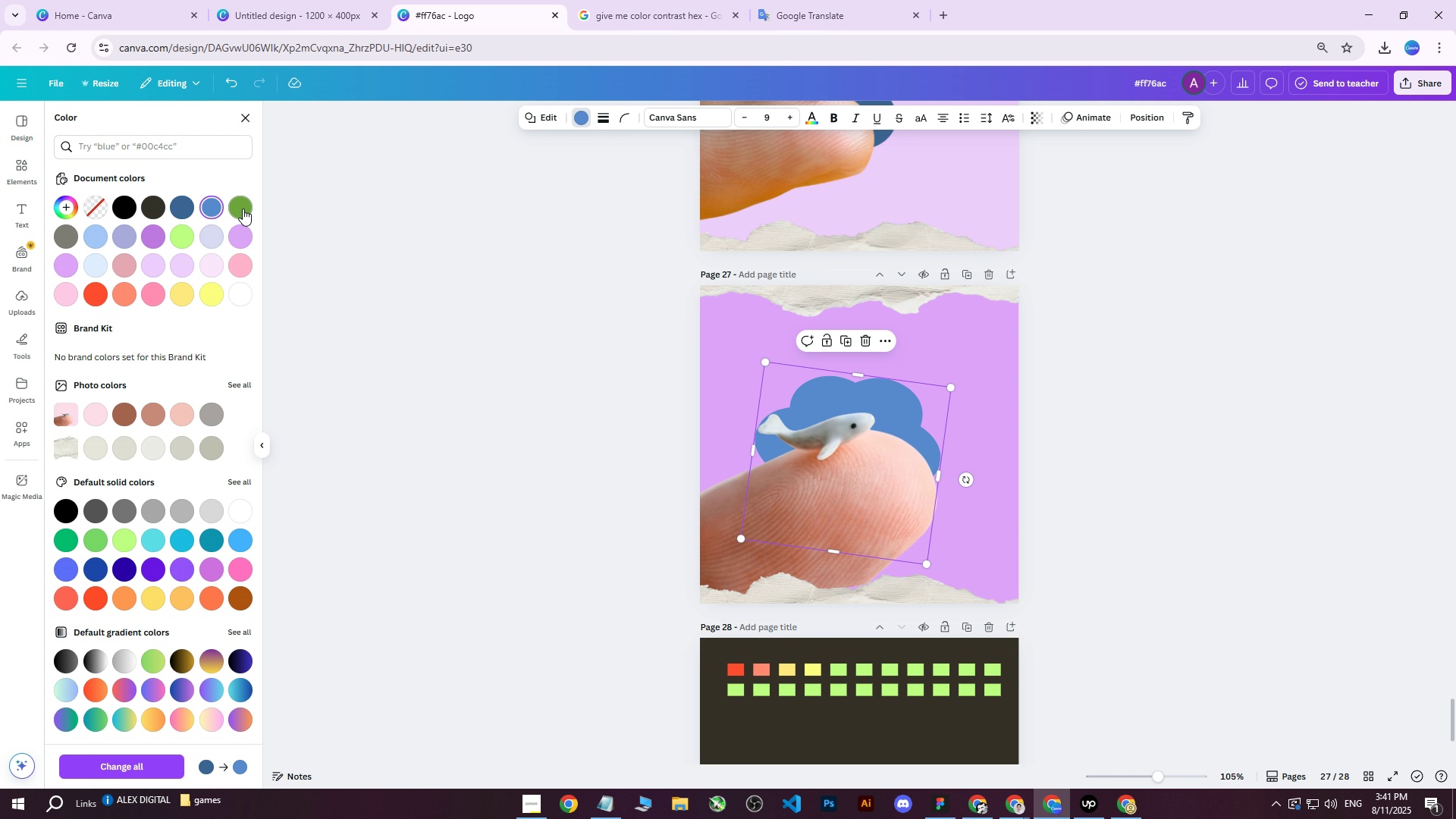 
double_click([234, 236])
 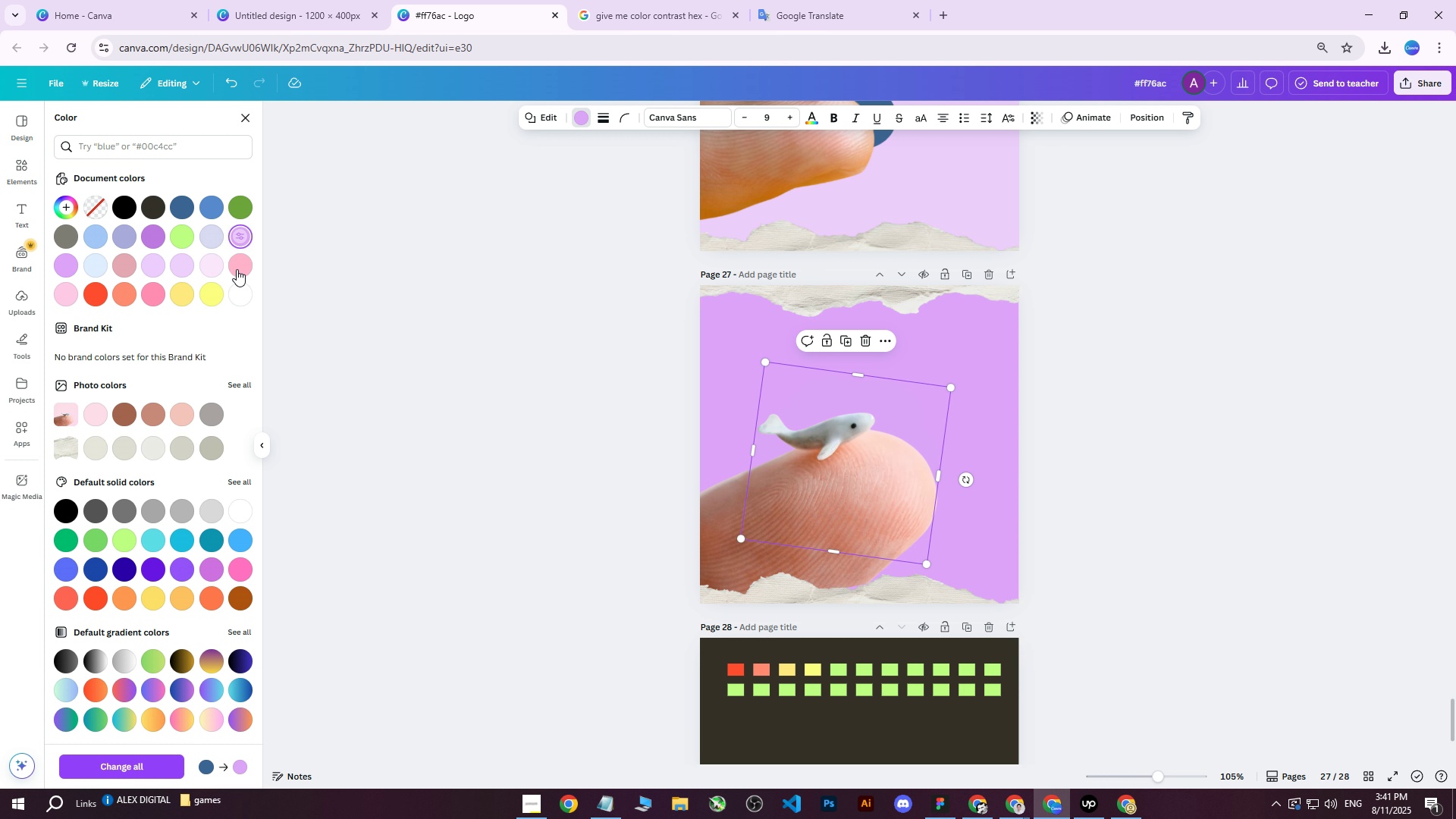 
triple_click([237, 269])
 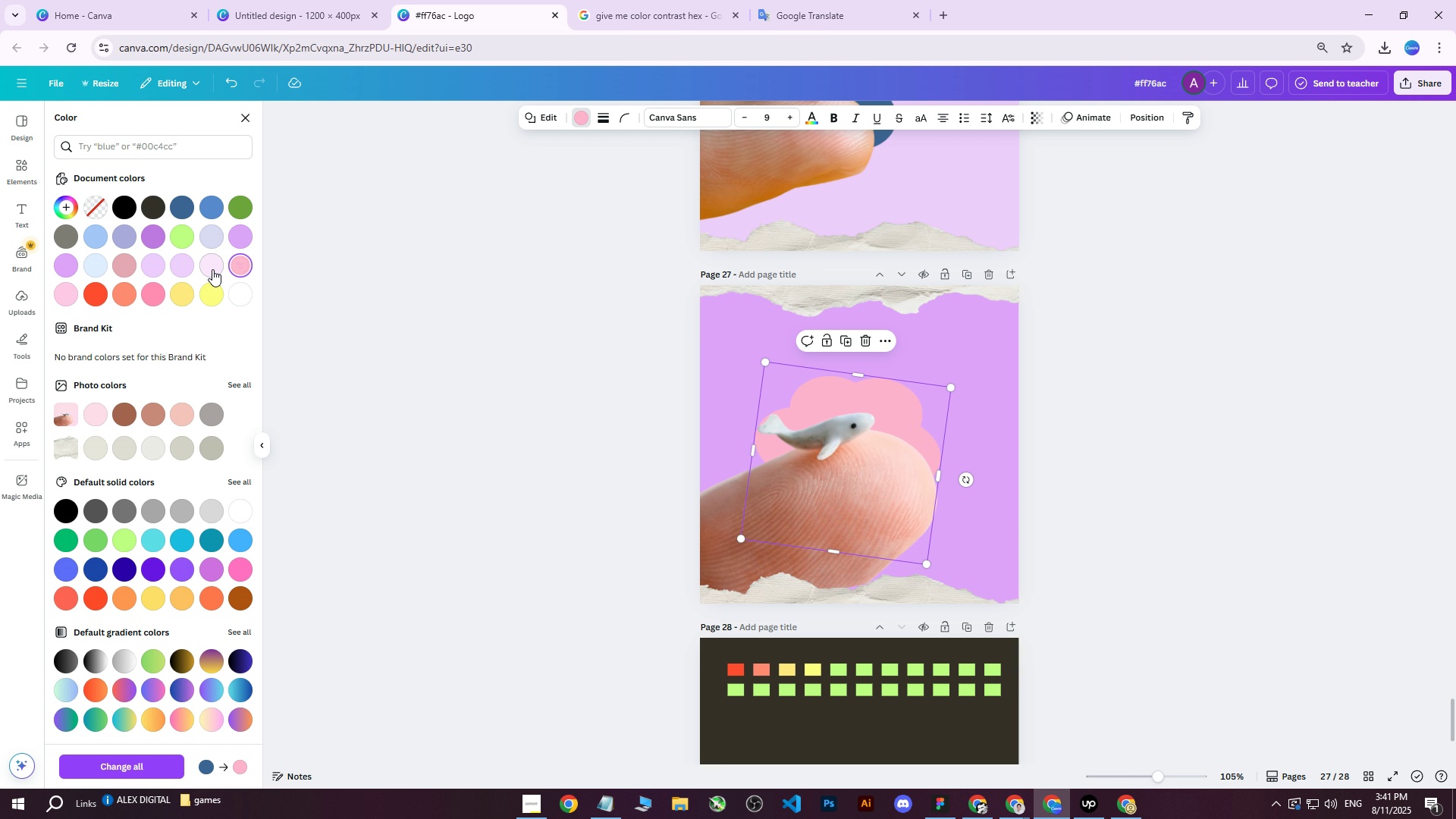 
triple_click([212, 269])
 